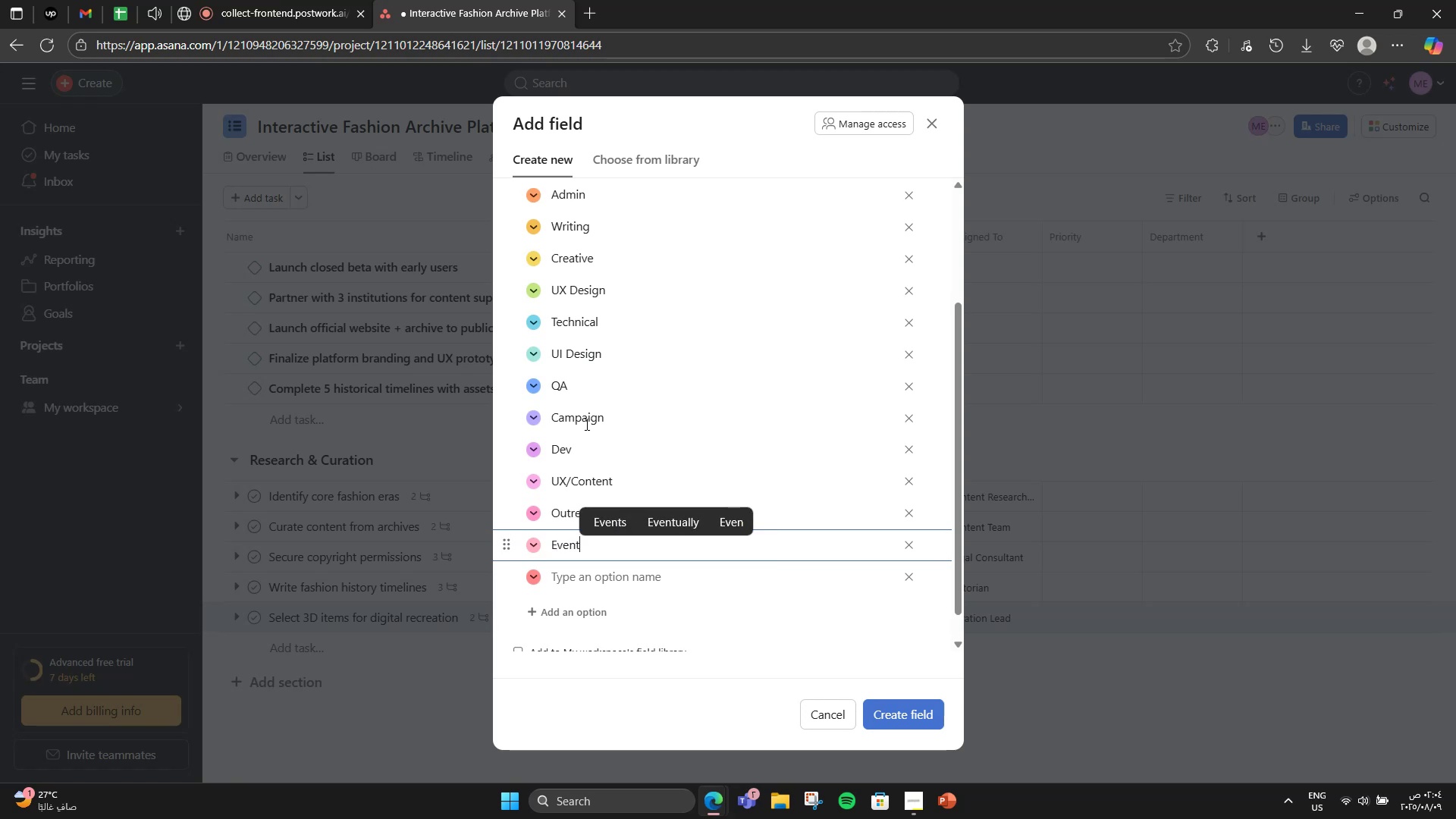 
key(Enter)
 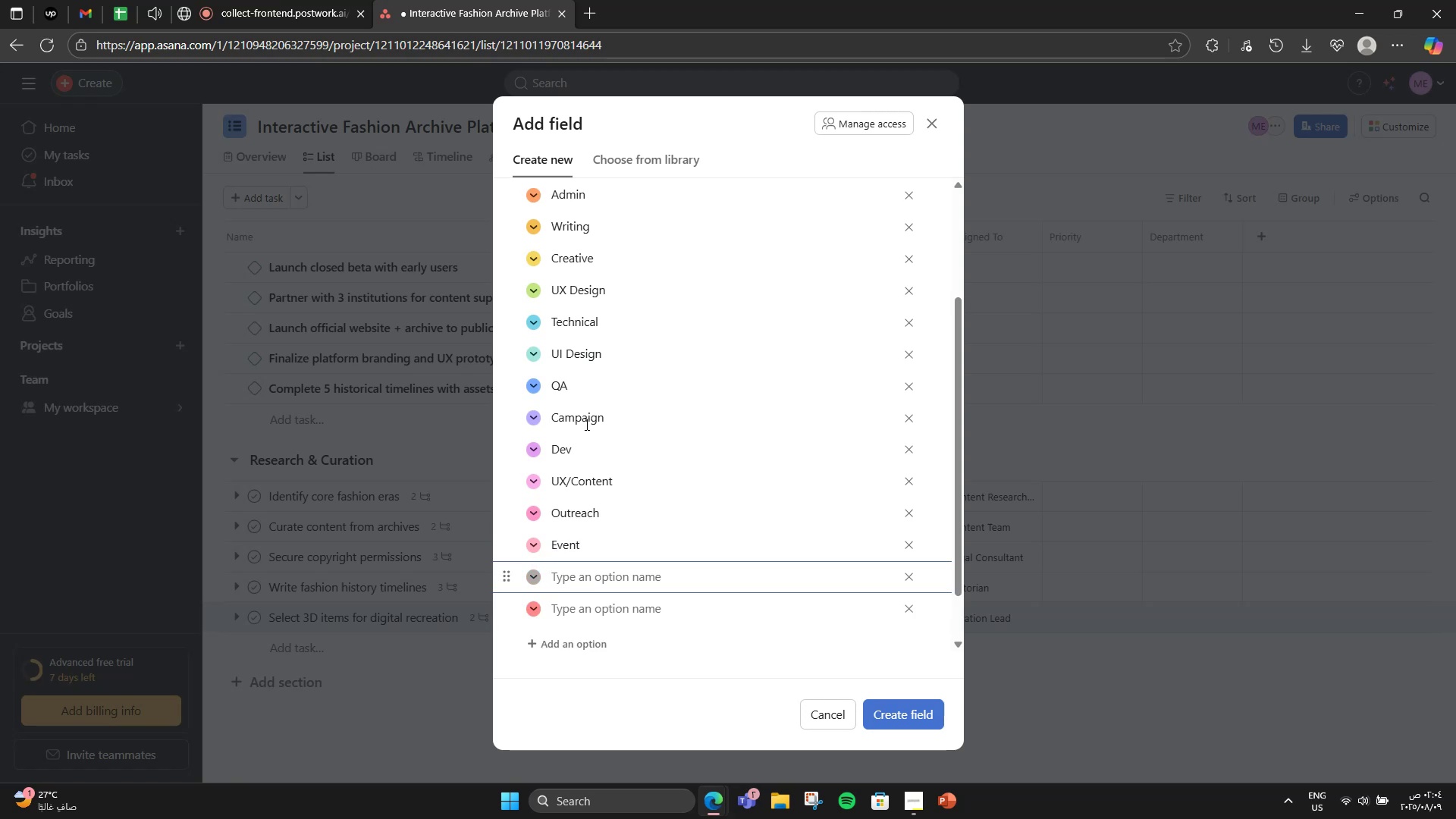 
wait(11.27)
 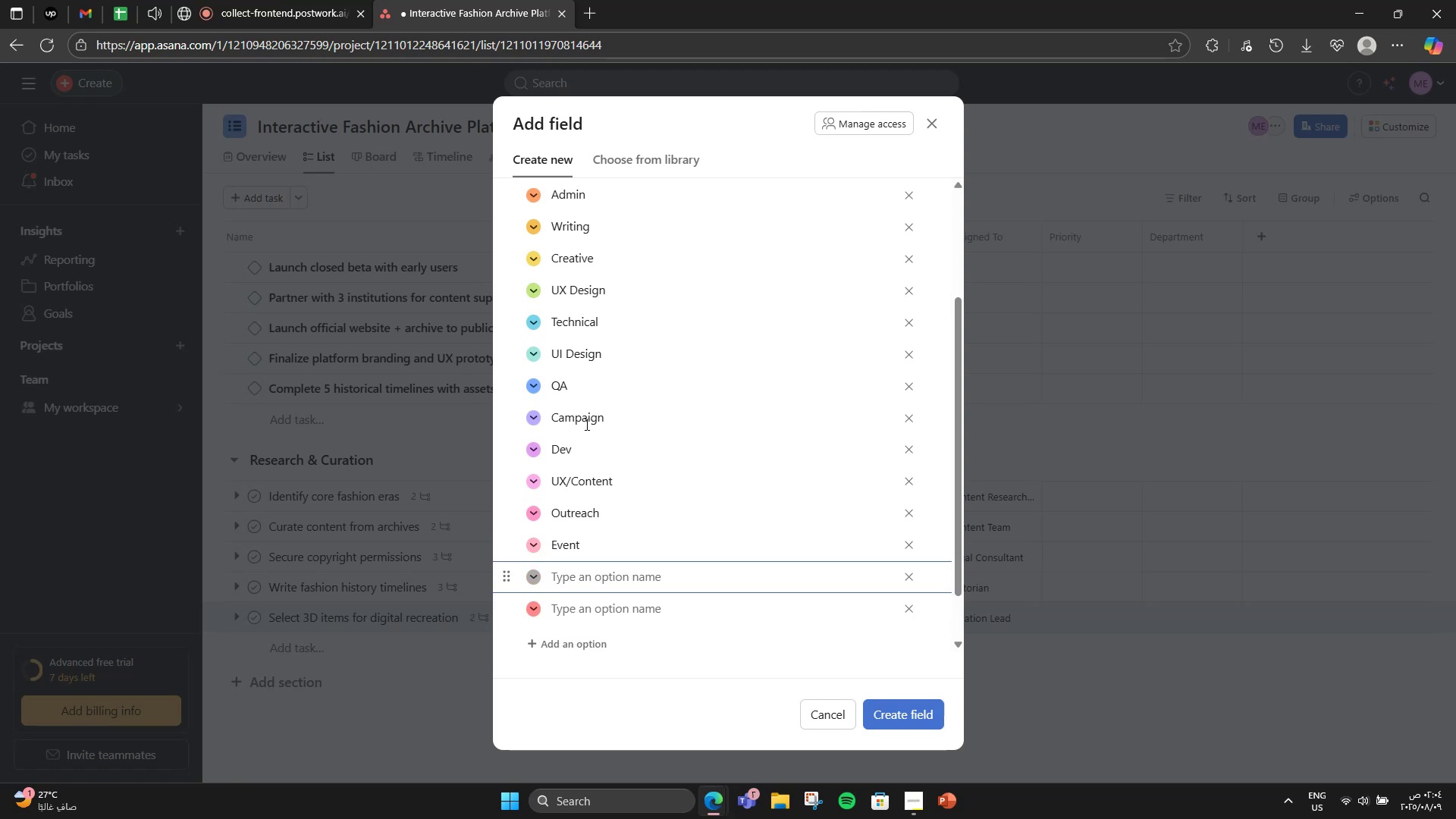 
type(QA )
 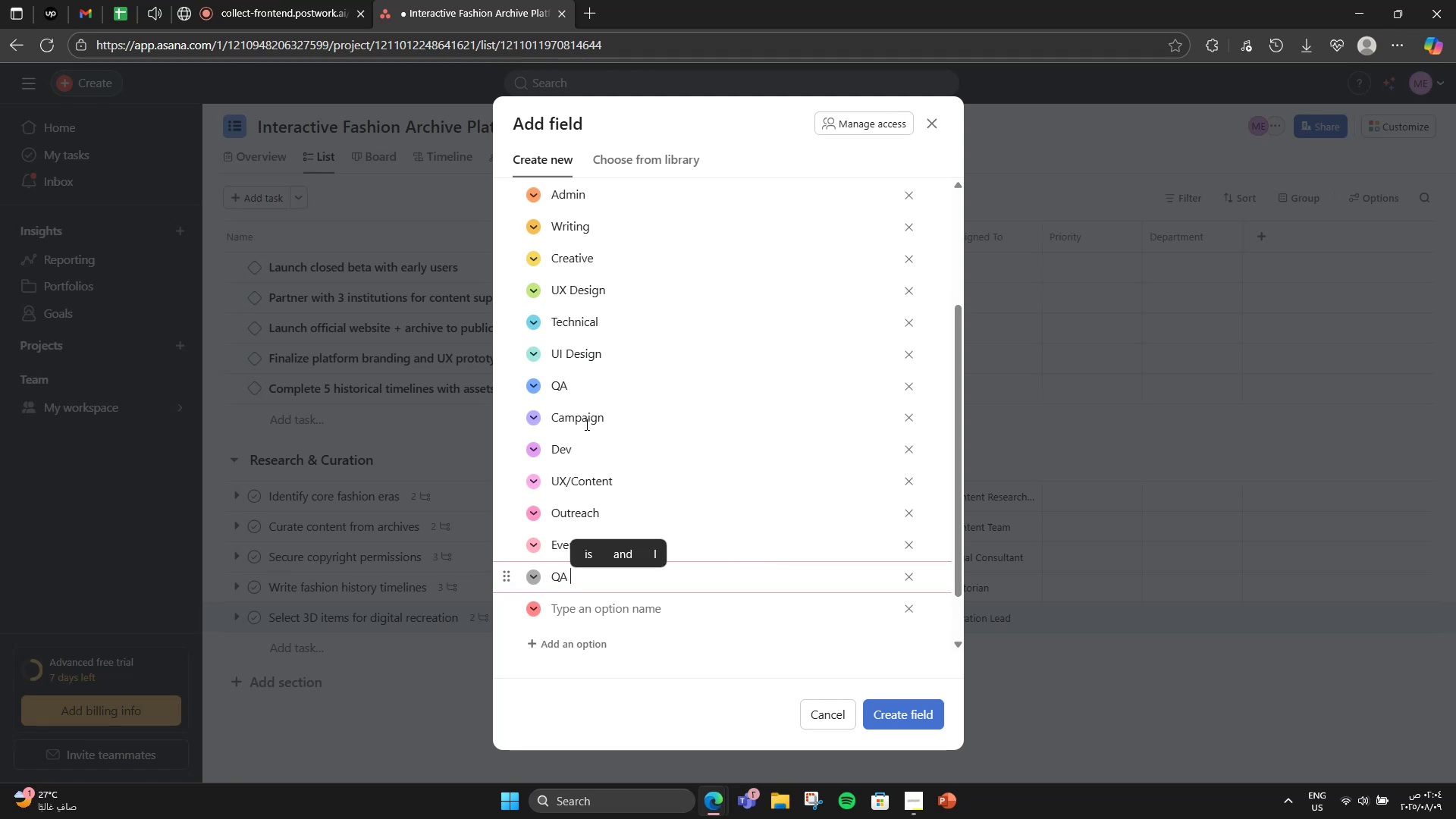 
wait(7.65)
 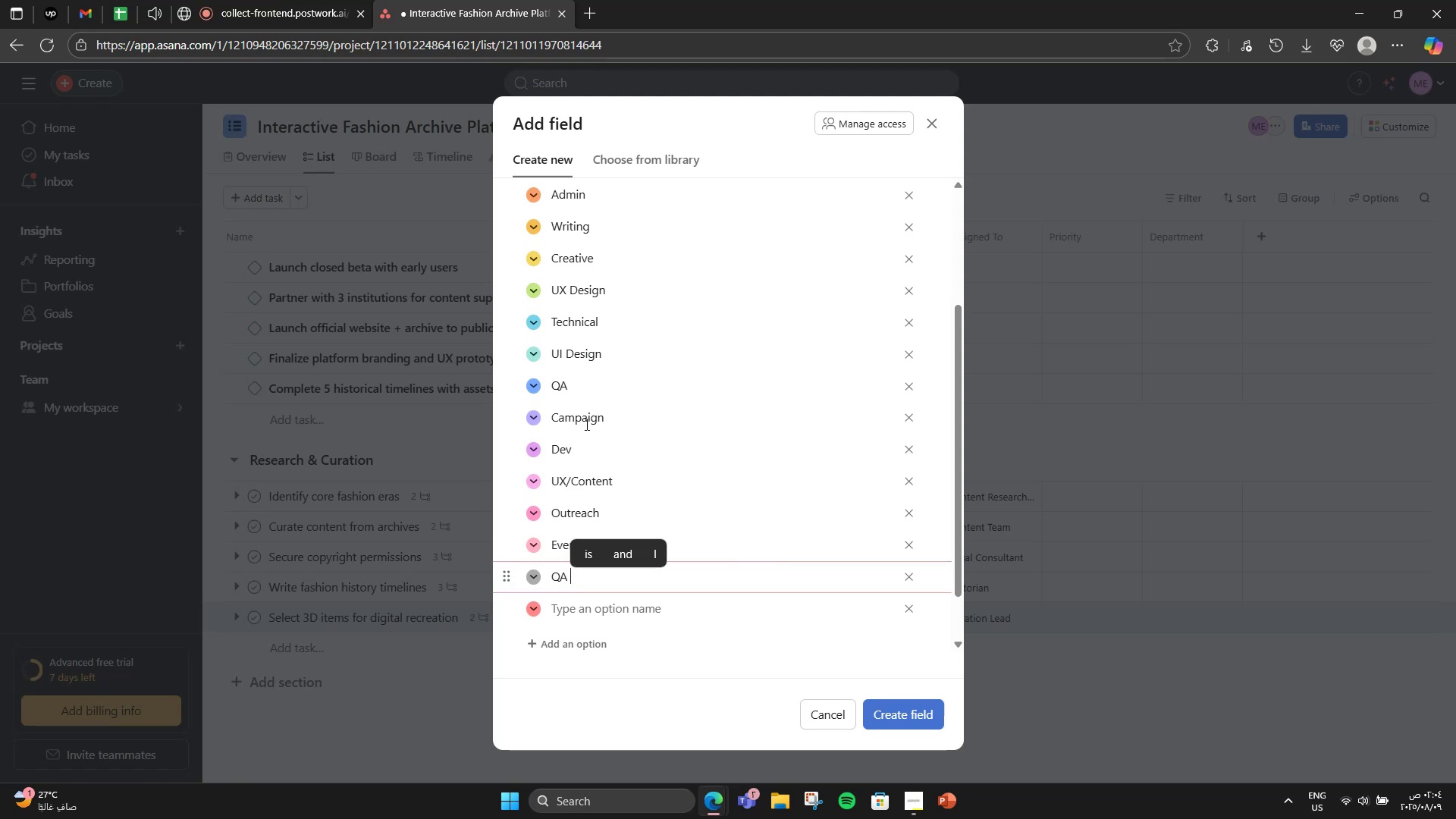 
key(Backspace)
 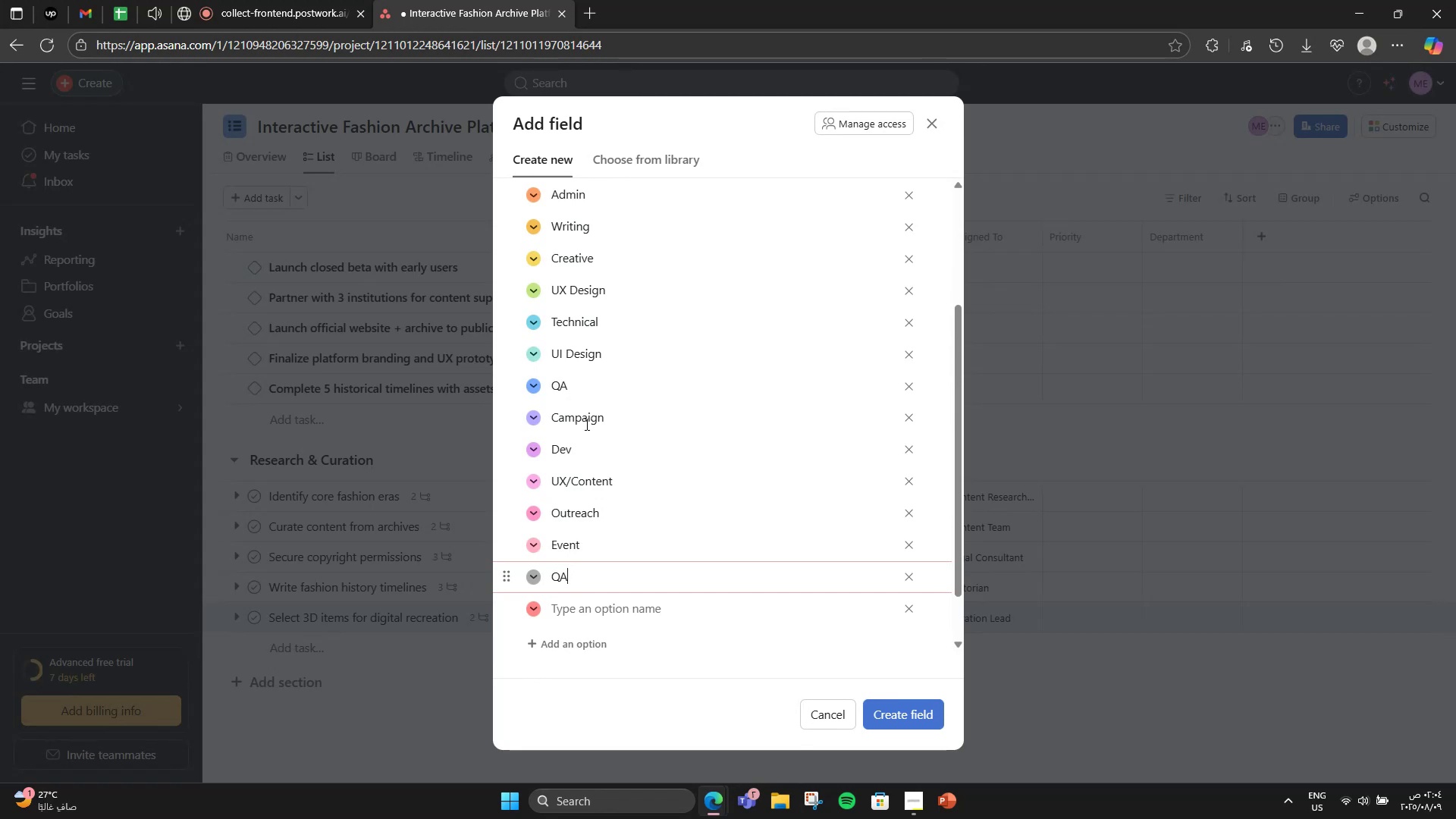 
key(Backspace)
 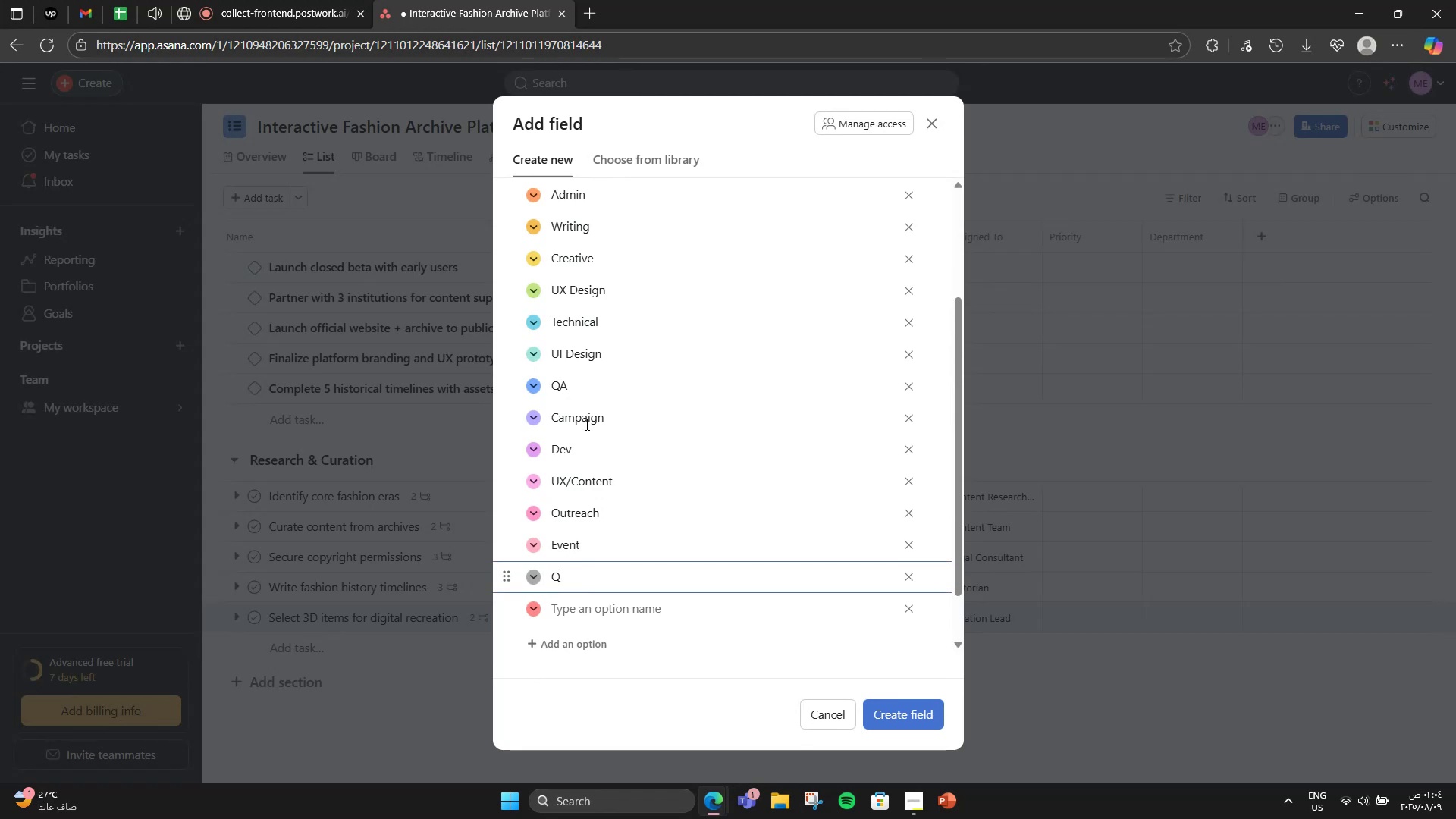 
key(Backspace)
 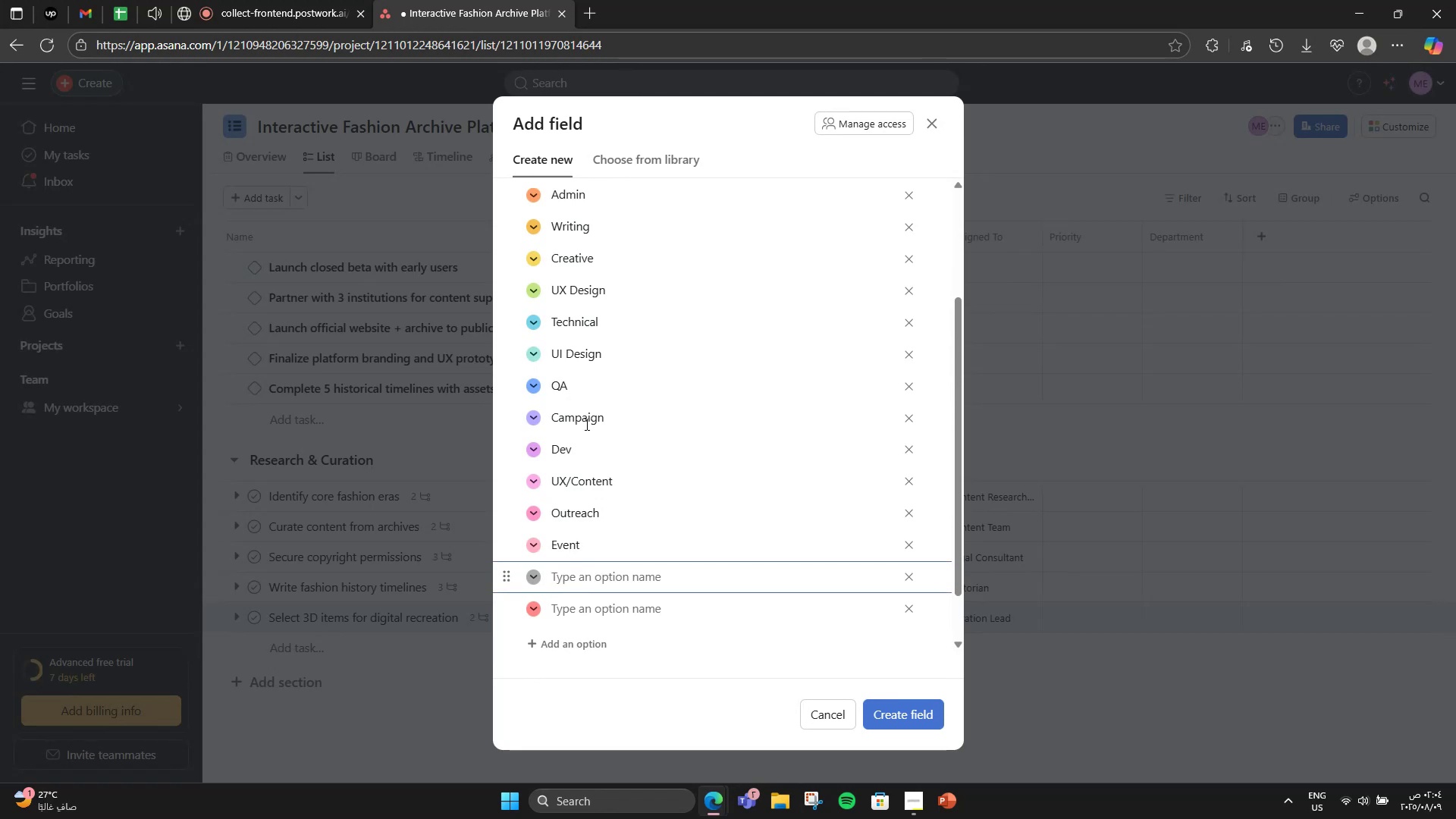 
key(Backspace)
 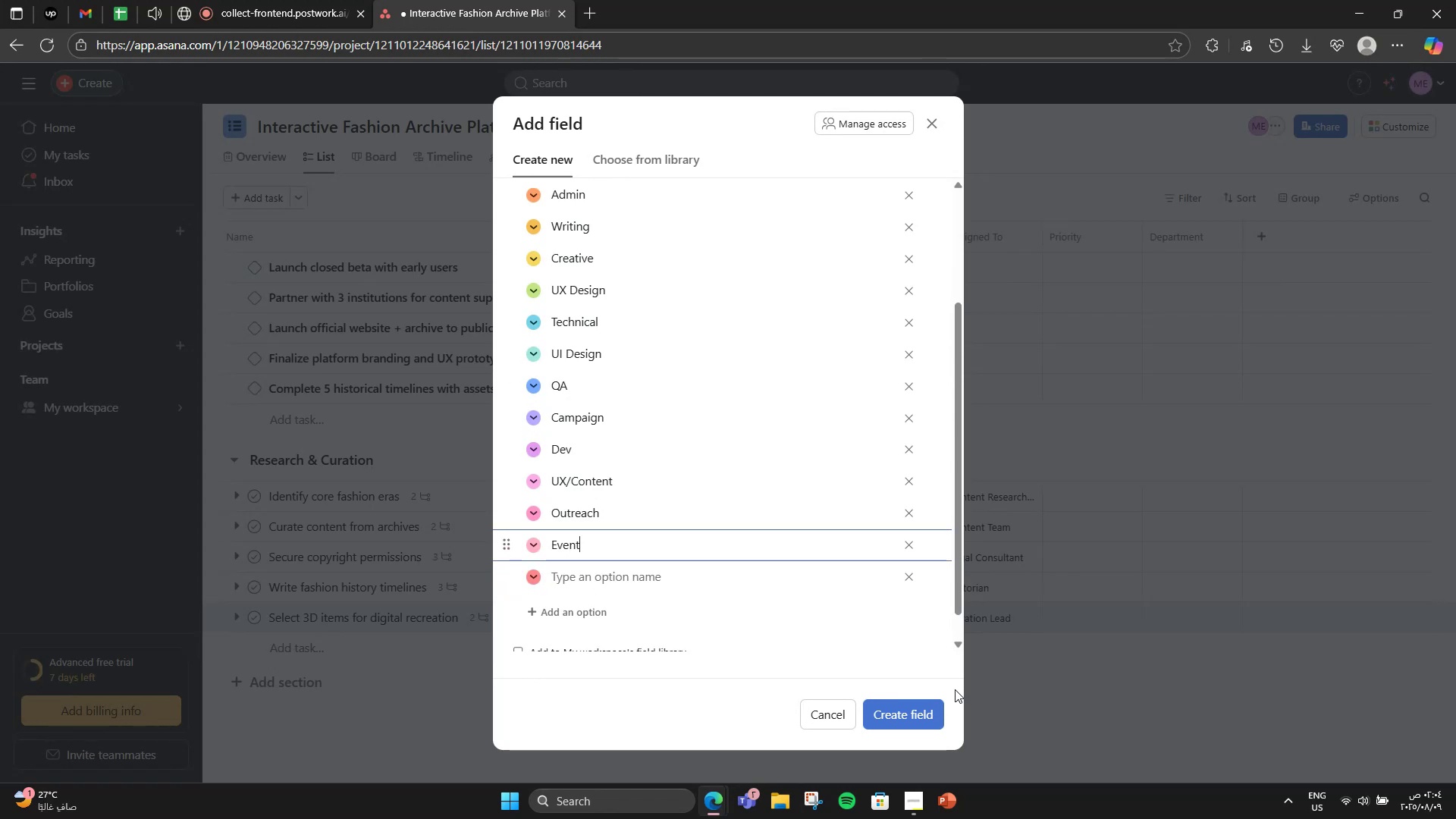 
left_click([909, 581])
 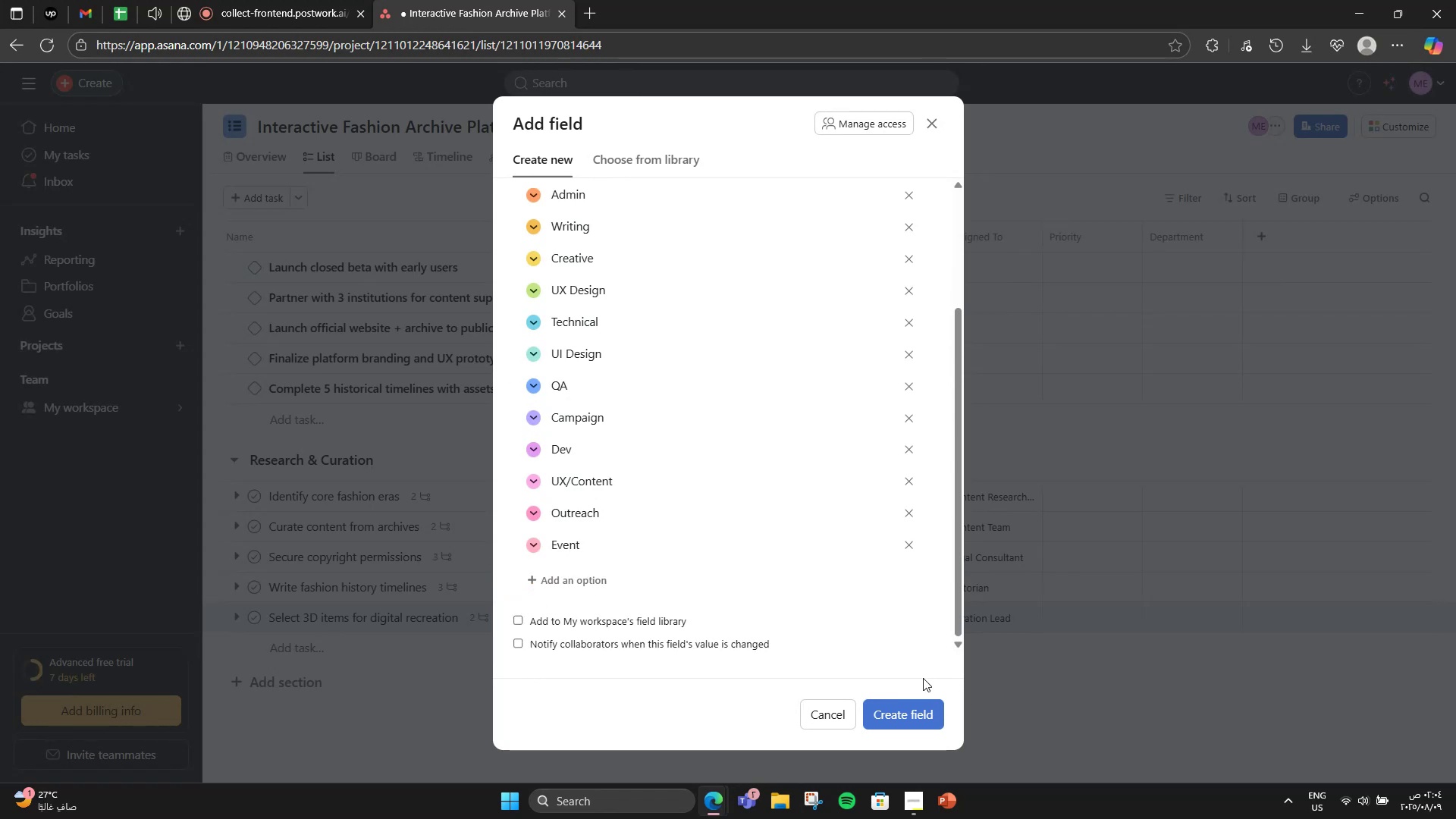 
left_click([930, 709])
 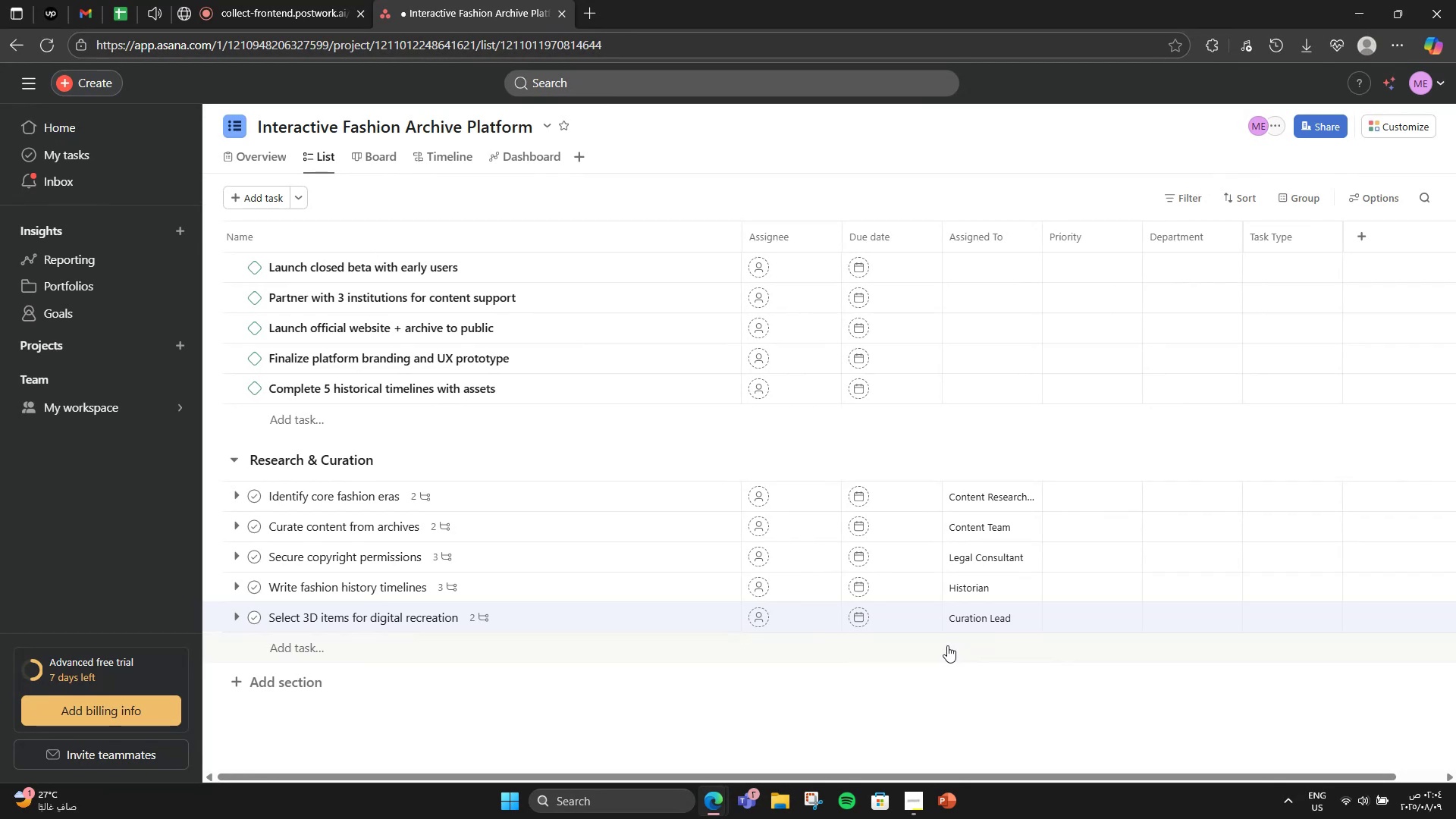 
wait(9.91)
 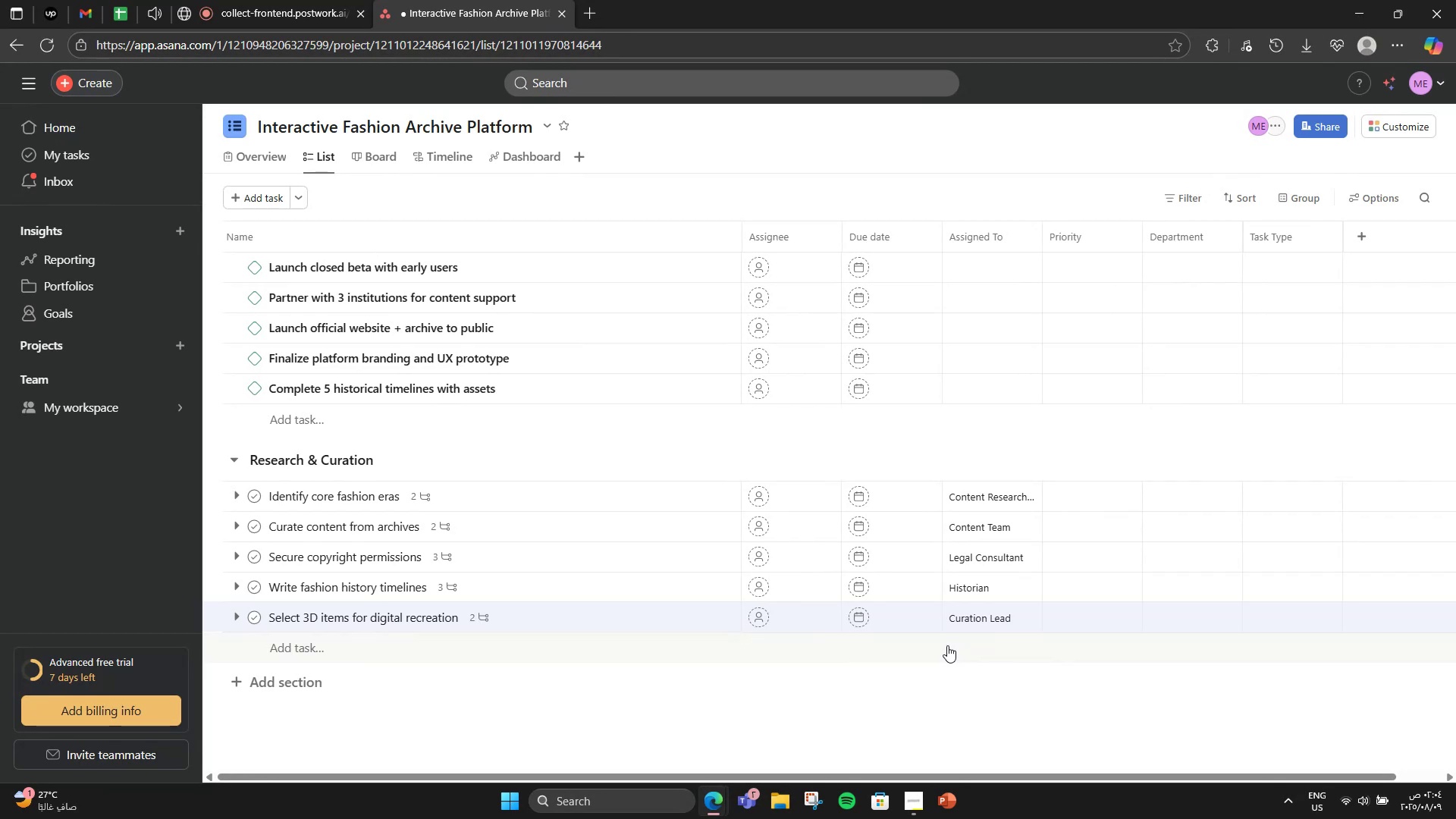 
left_click([1100, 488])
 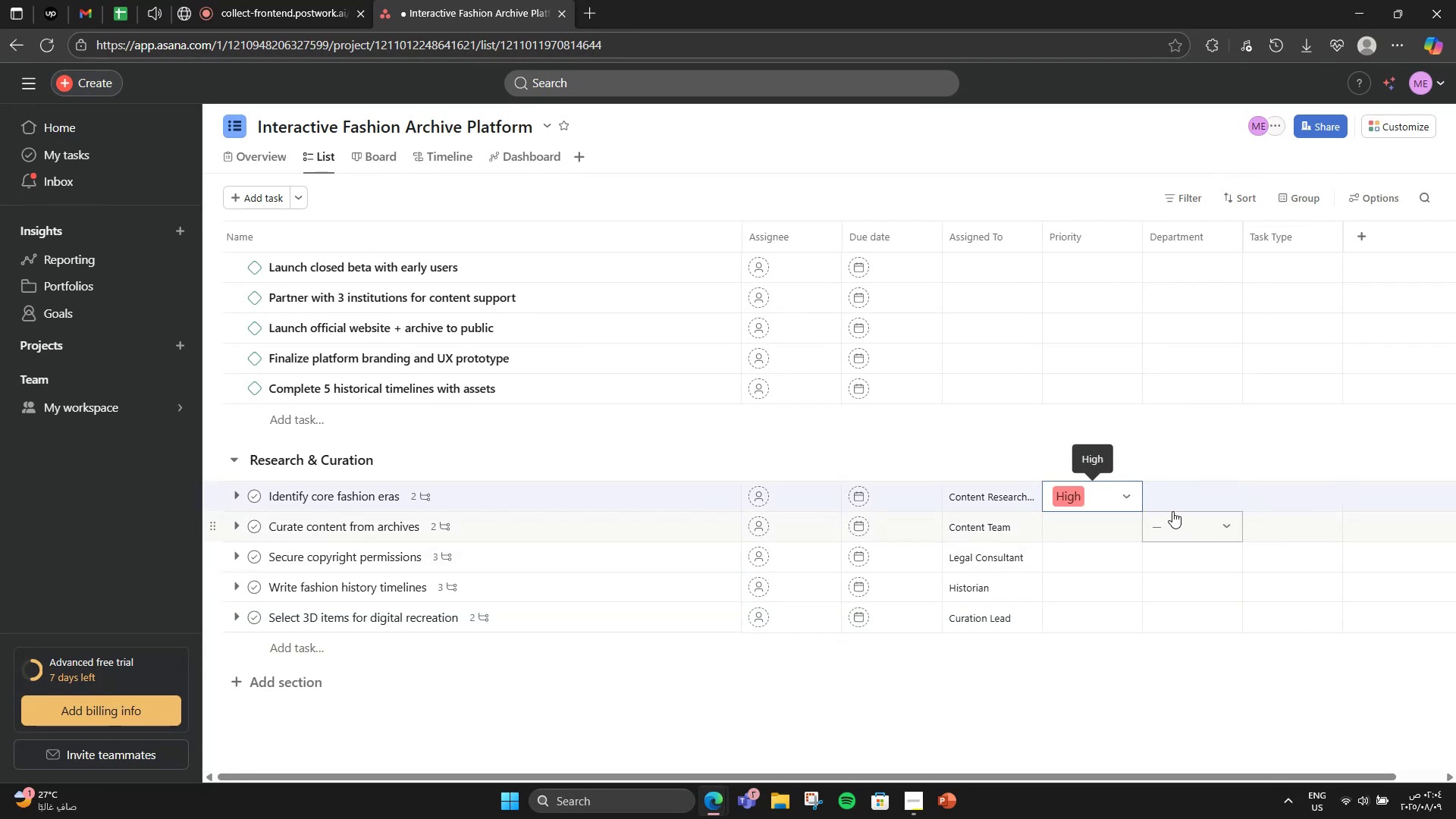 
left_click([1175, 504])
 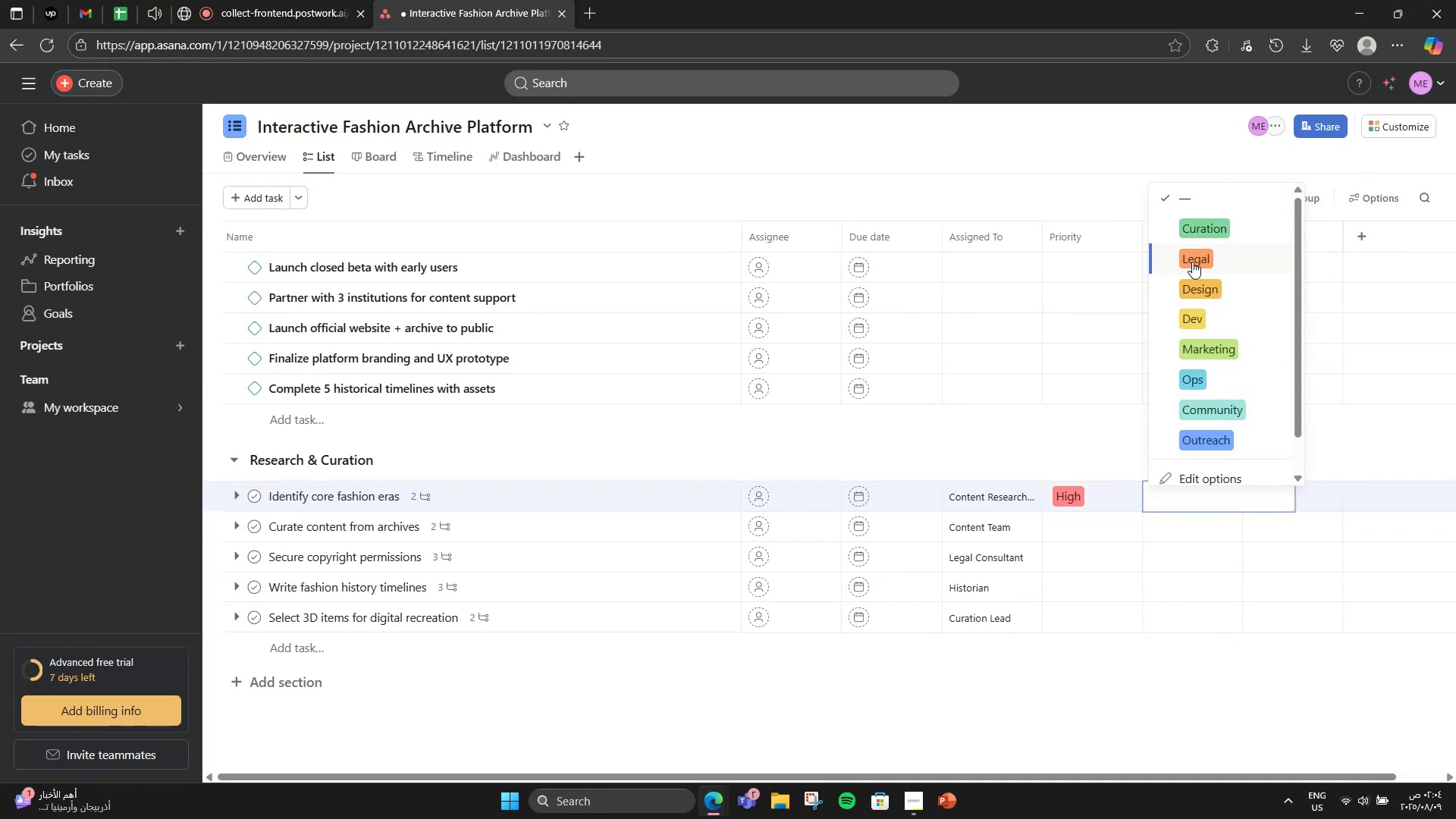 
left_click([1203, 222])
 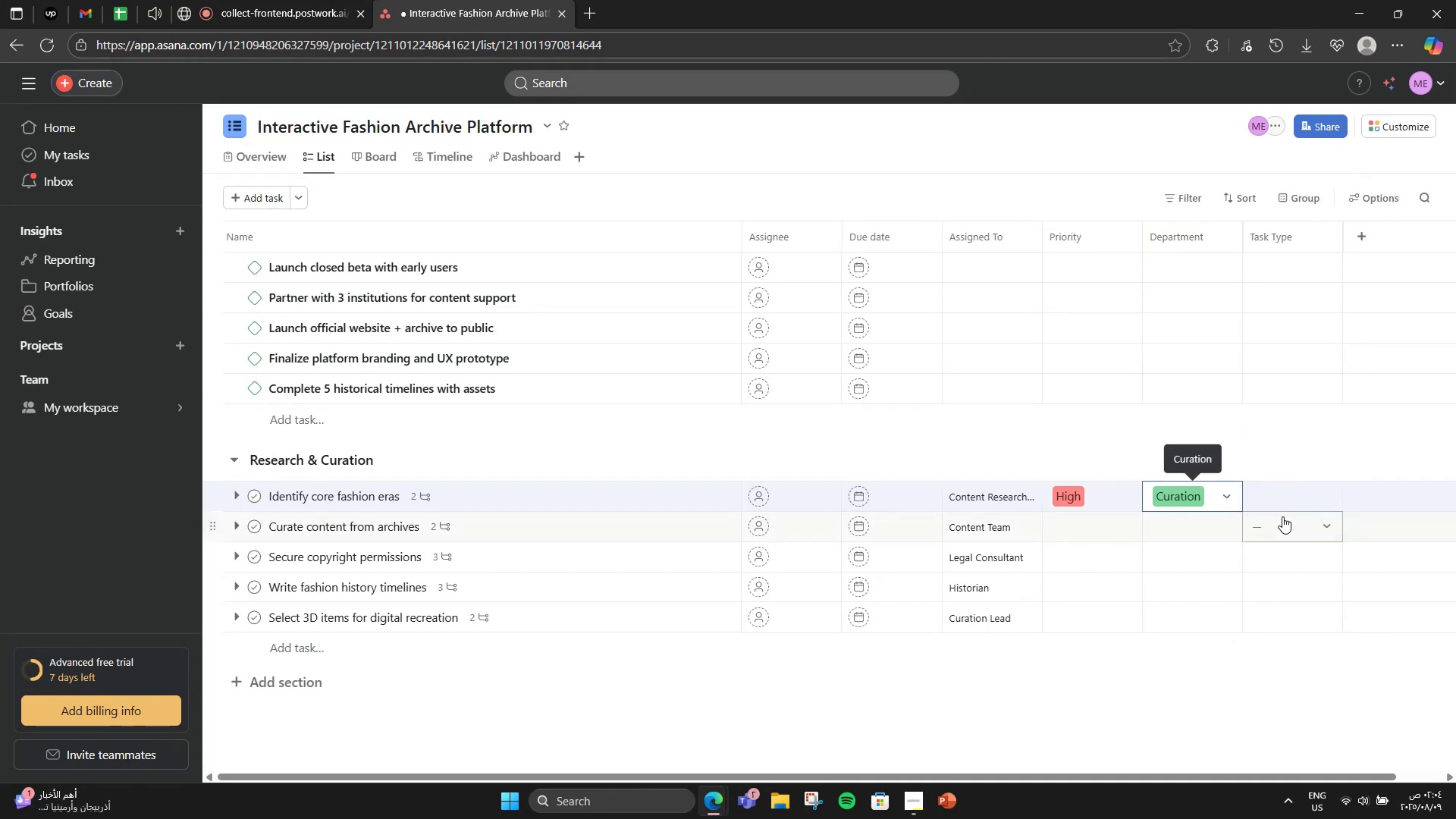 
left_click([1282, 497])
 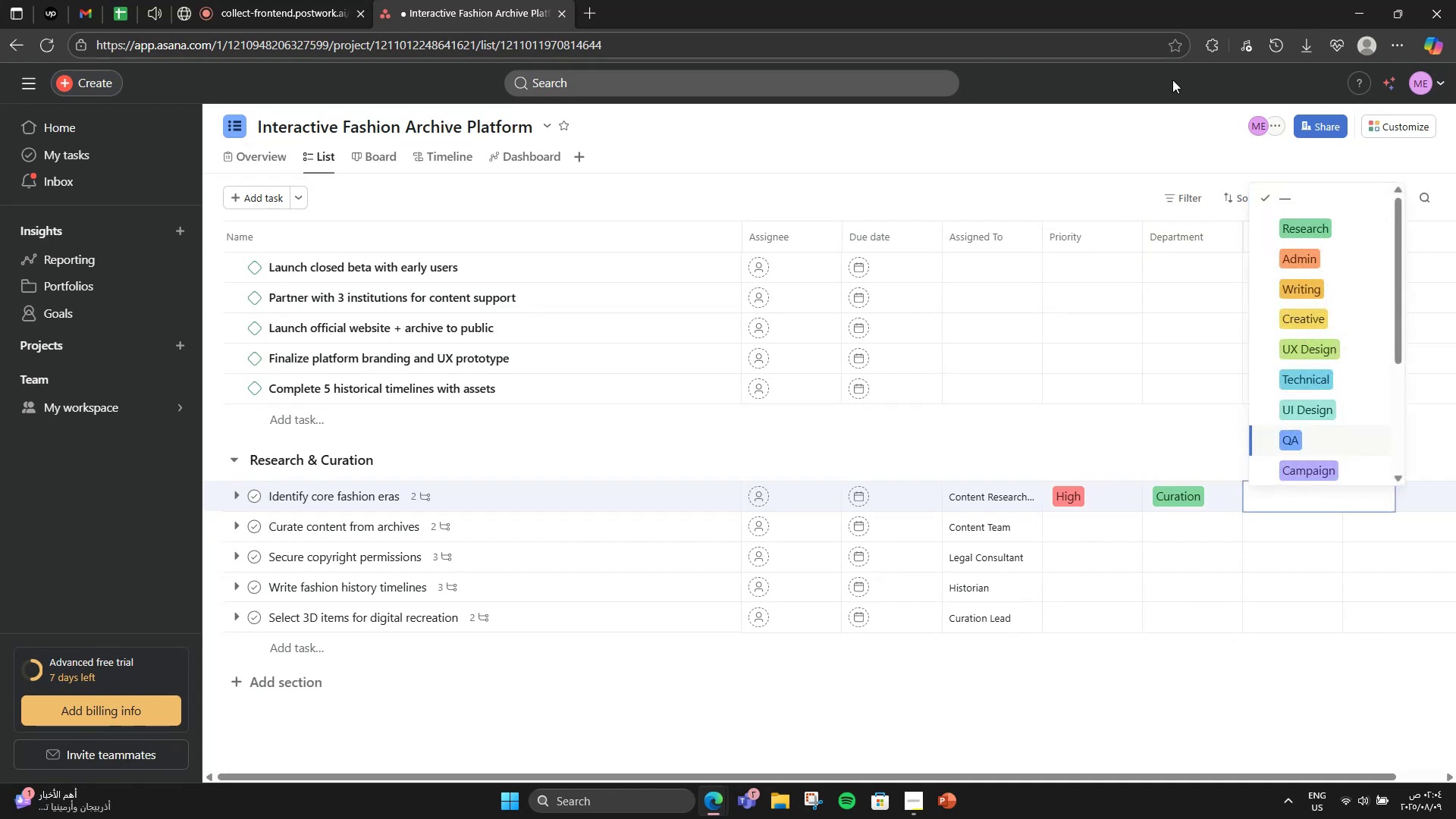 
left_click([1353, 220])
 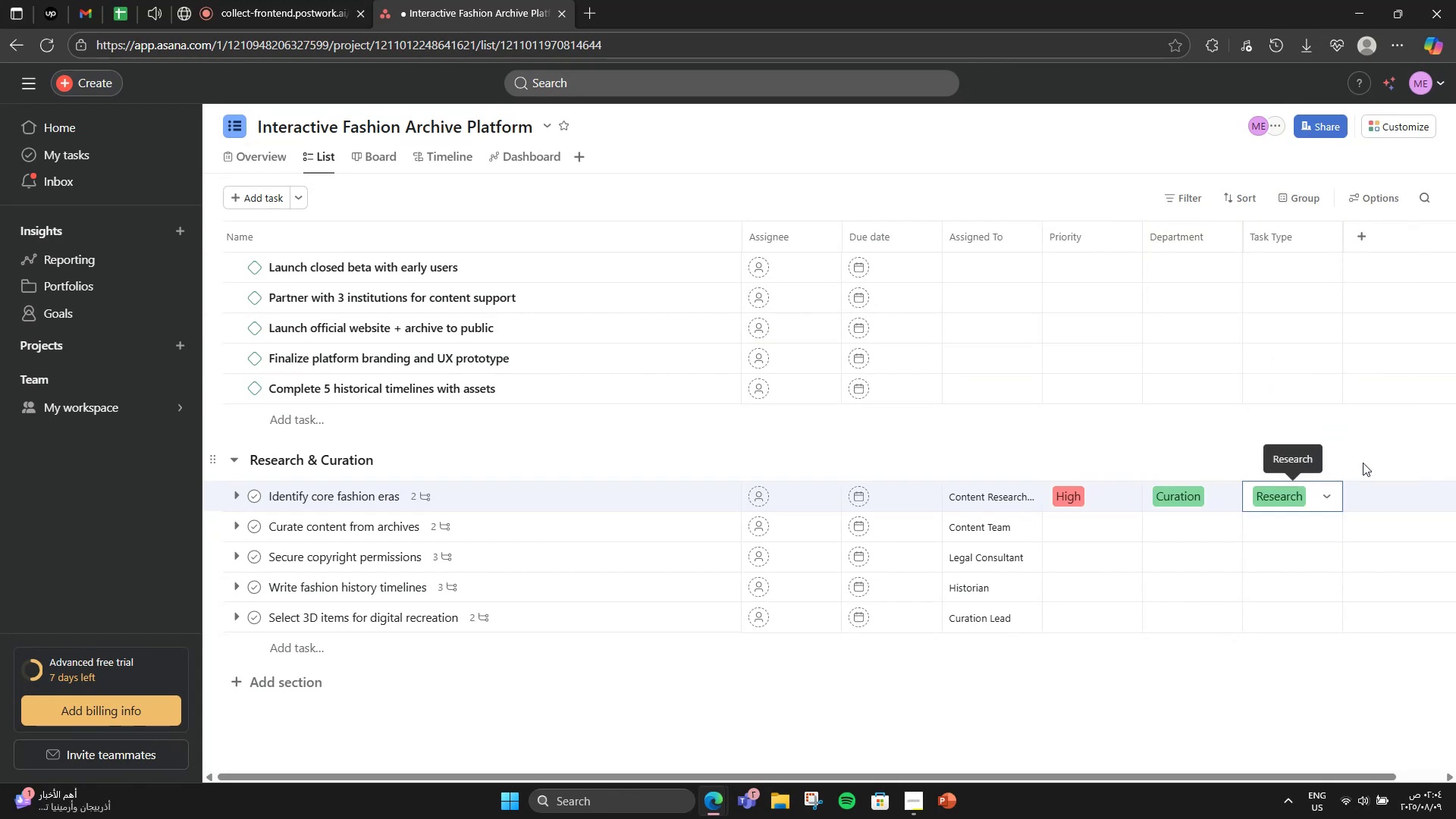 
left_click([1363, 463])
 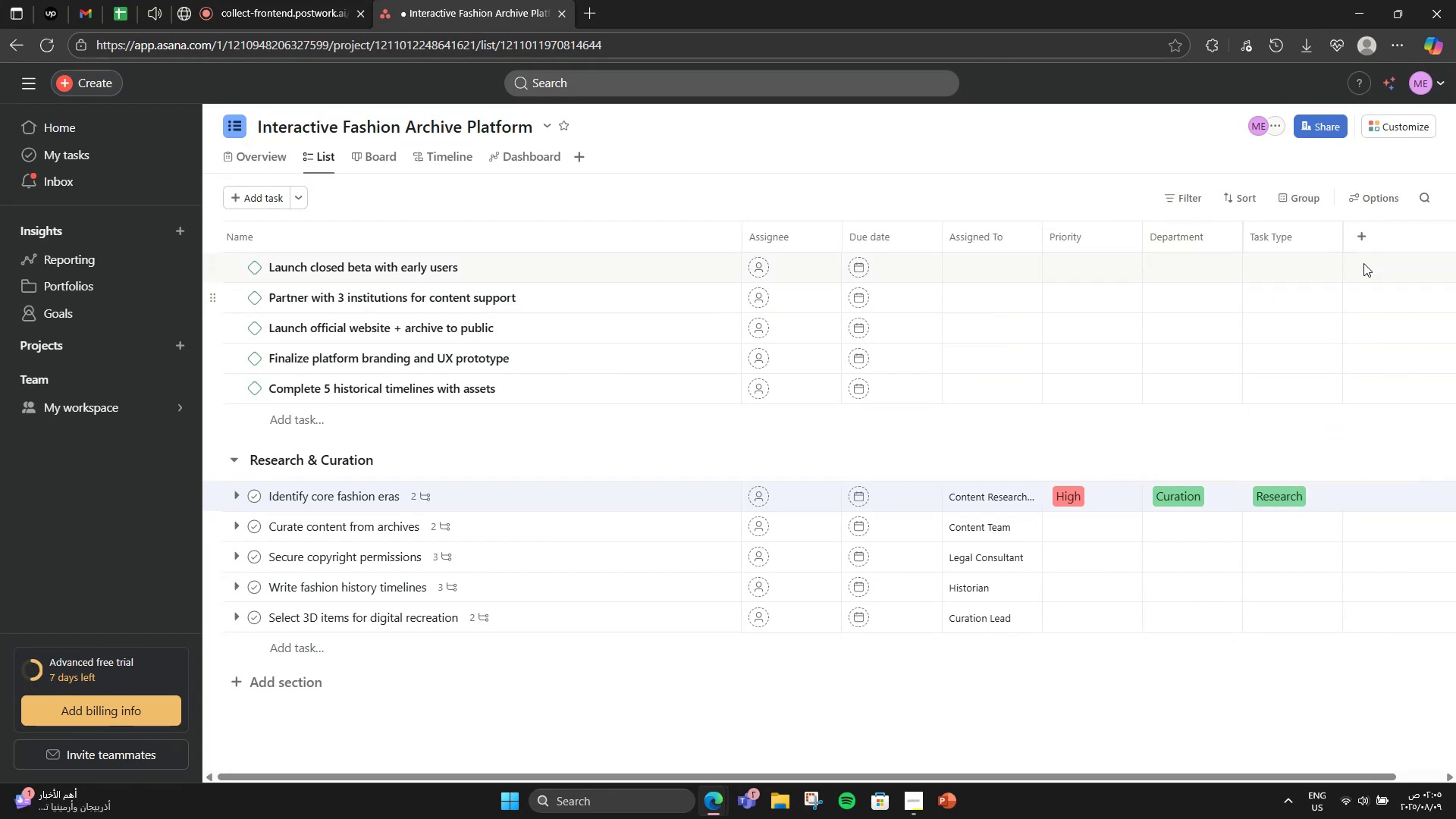 
left_click([1360, 241])
 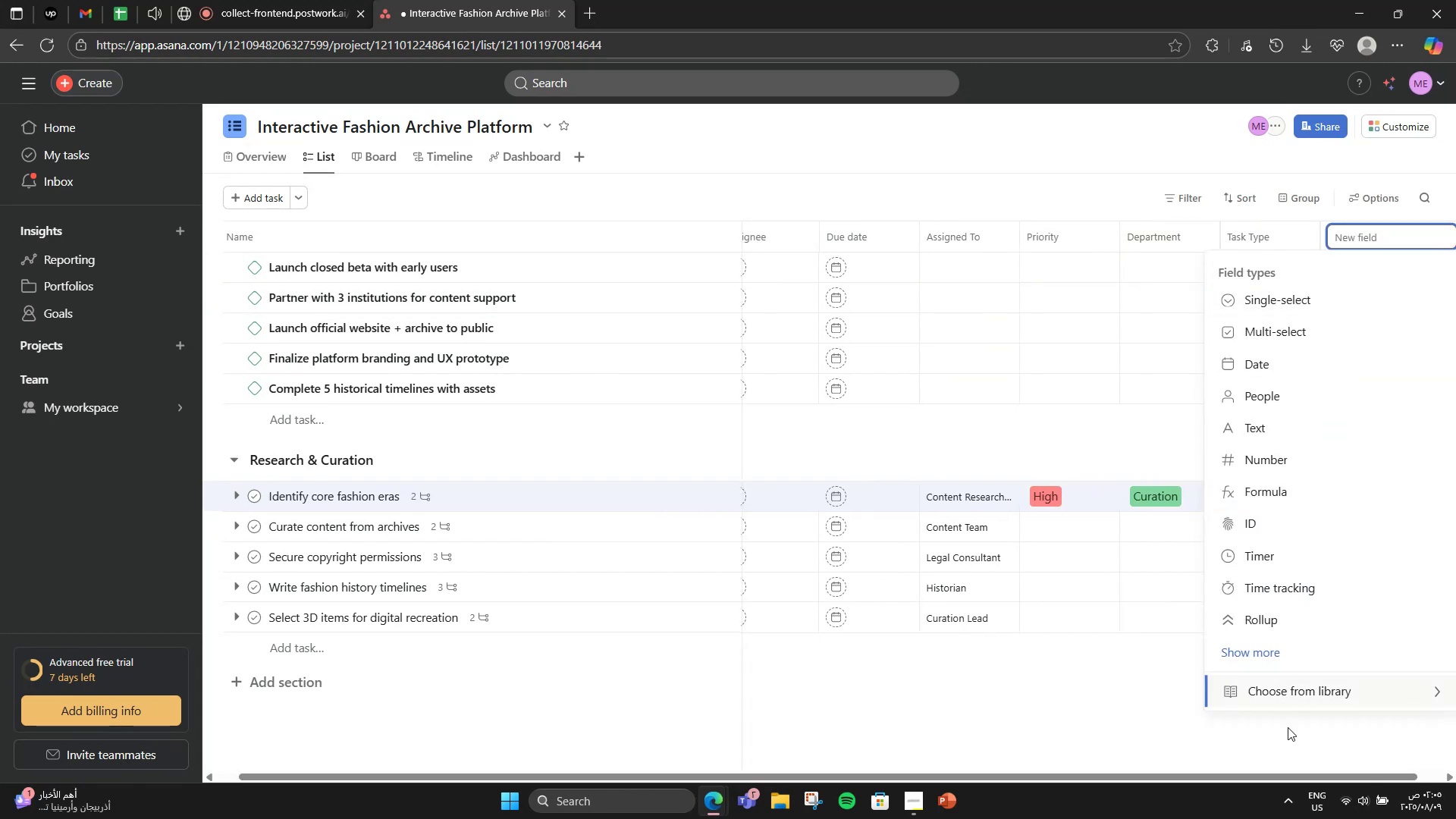 
left_click([1298, 683])
 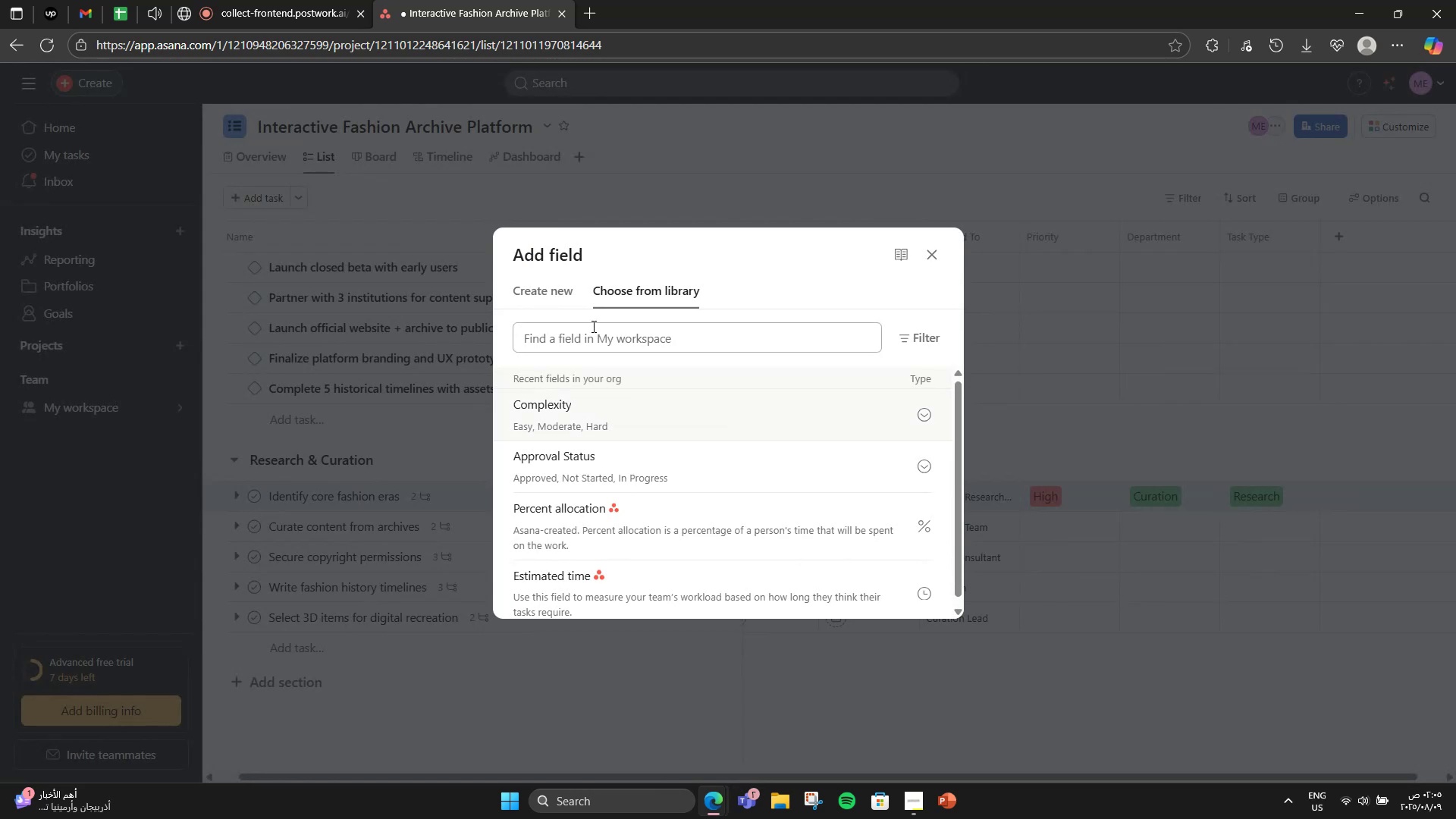 
left_click([554, 298])
 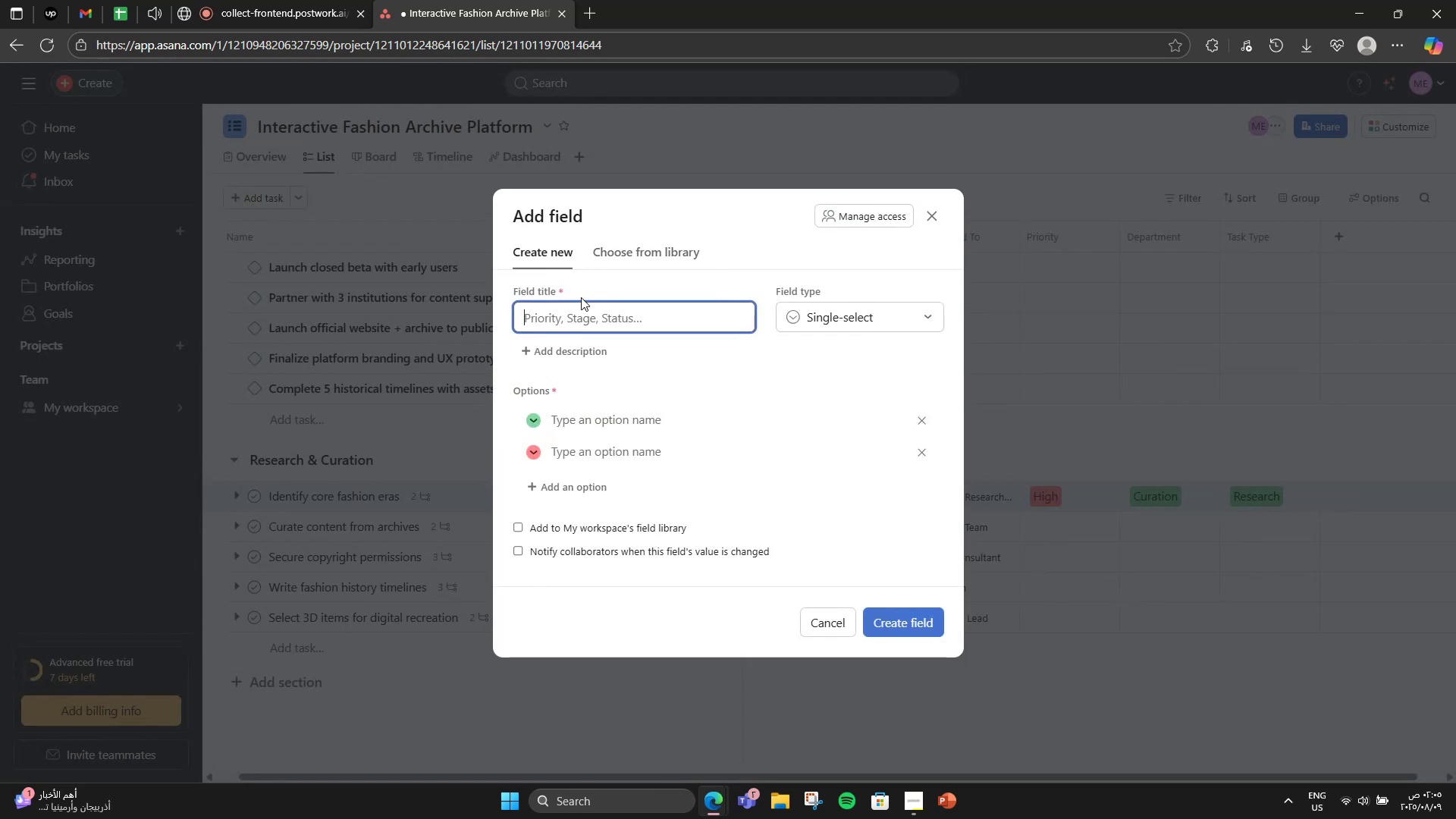 
double_click([601, 247])
 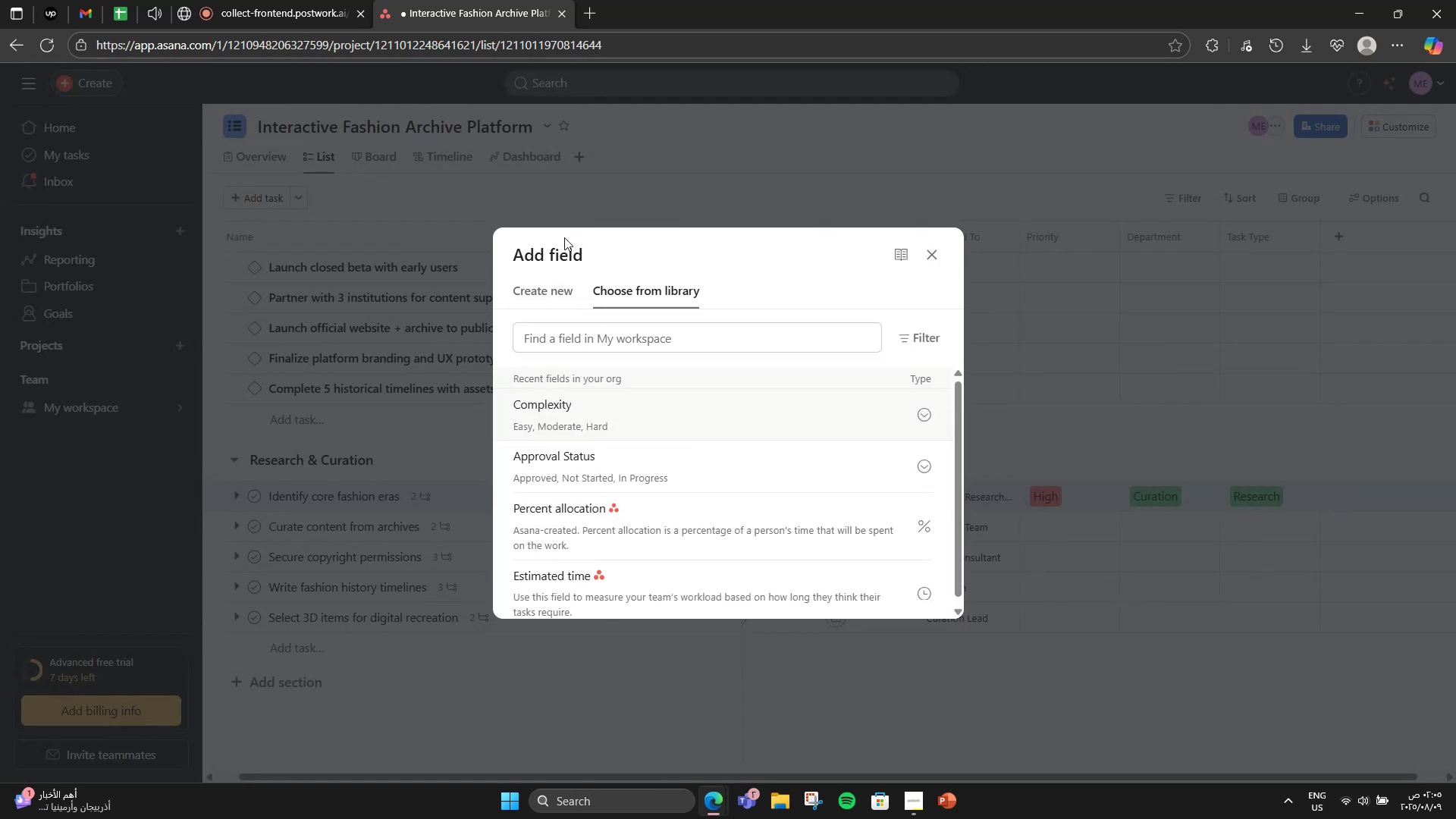 
left_click([546, 280])
 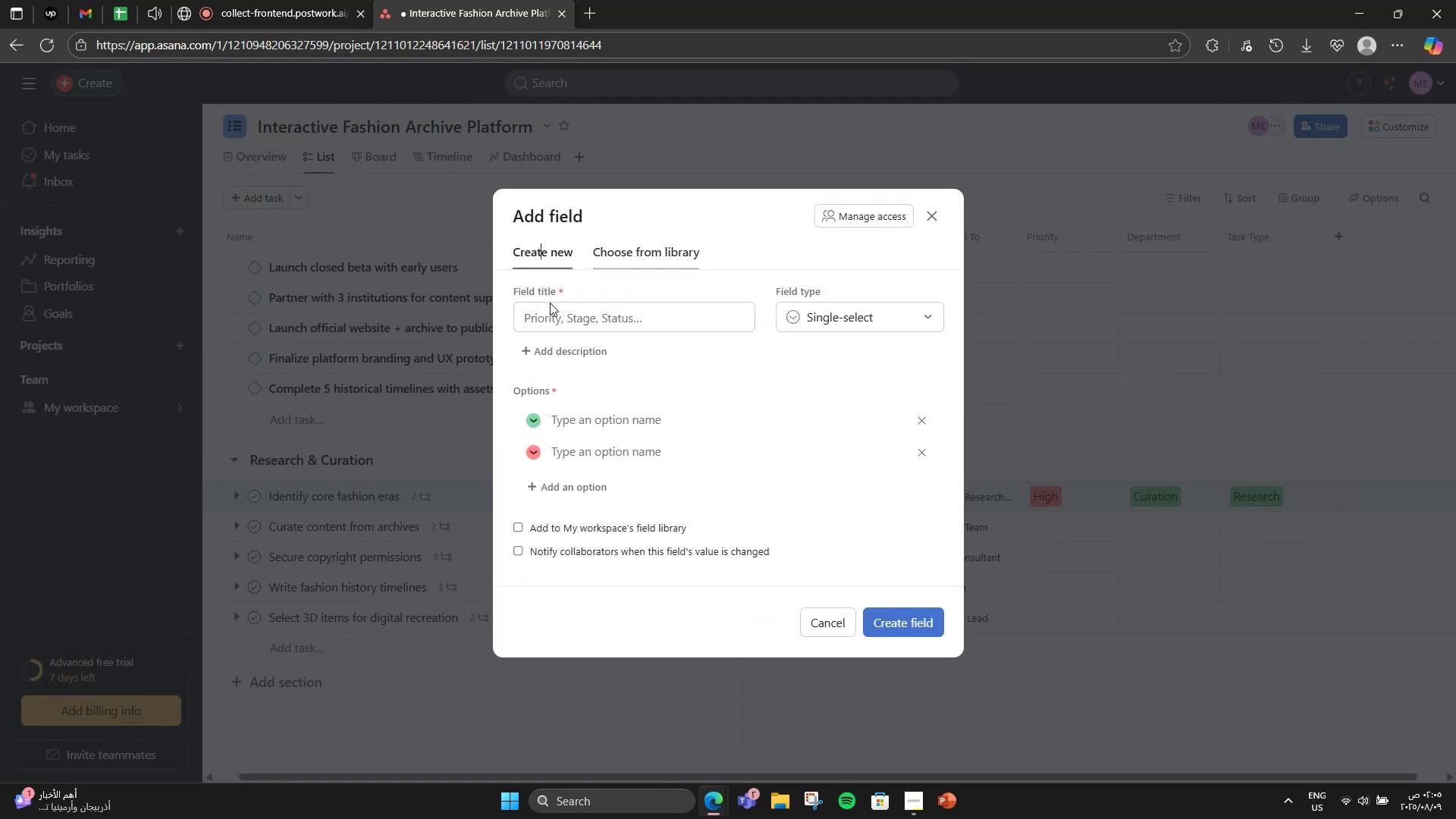 
double_click([572, 321])
 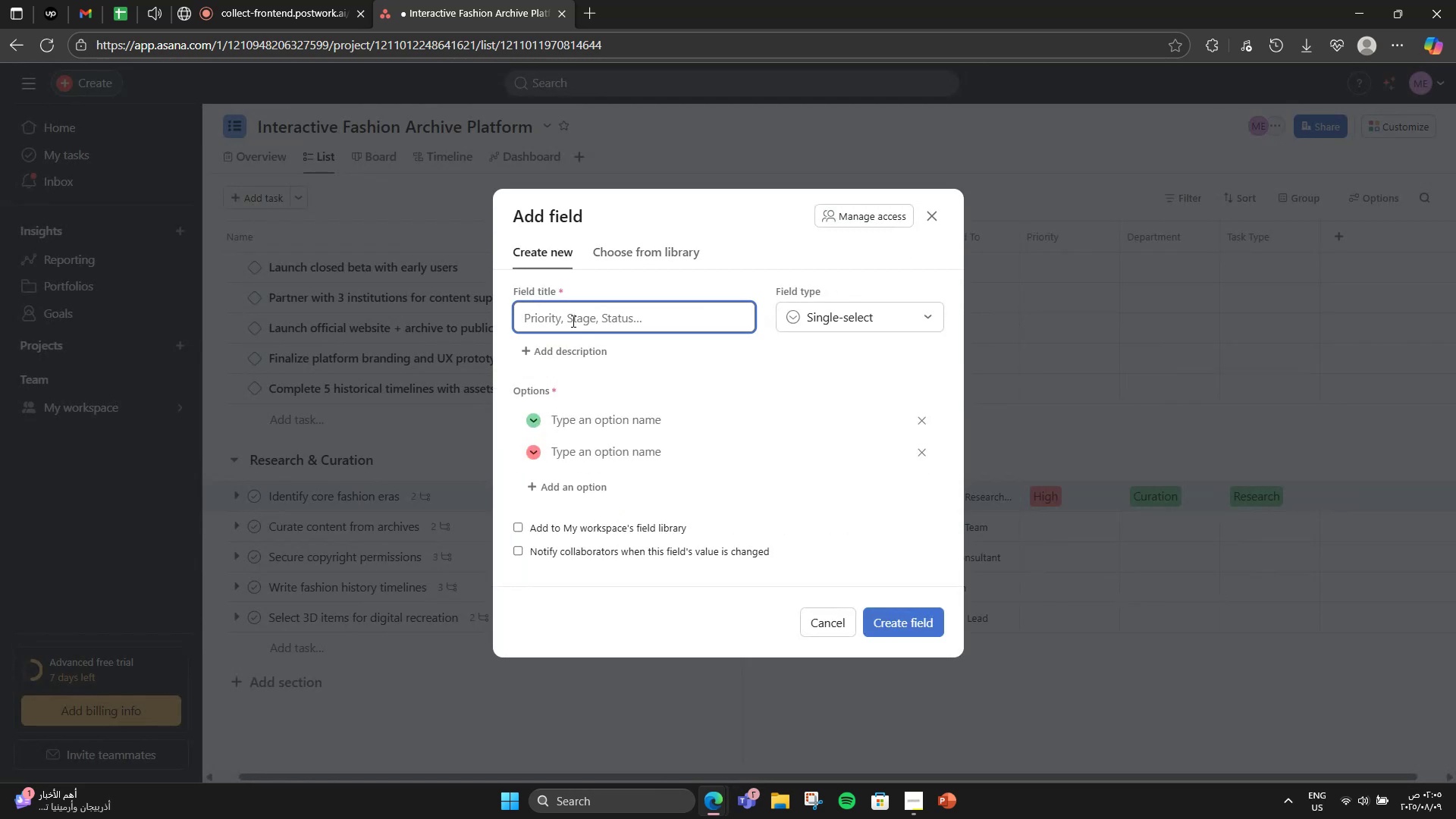 
type(Appp)
key(Backspace)
type(roval)
 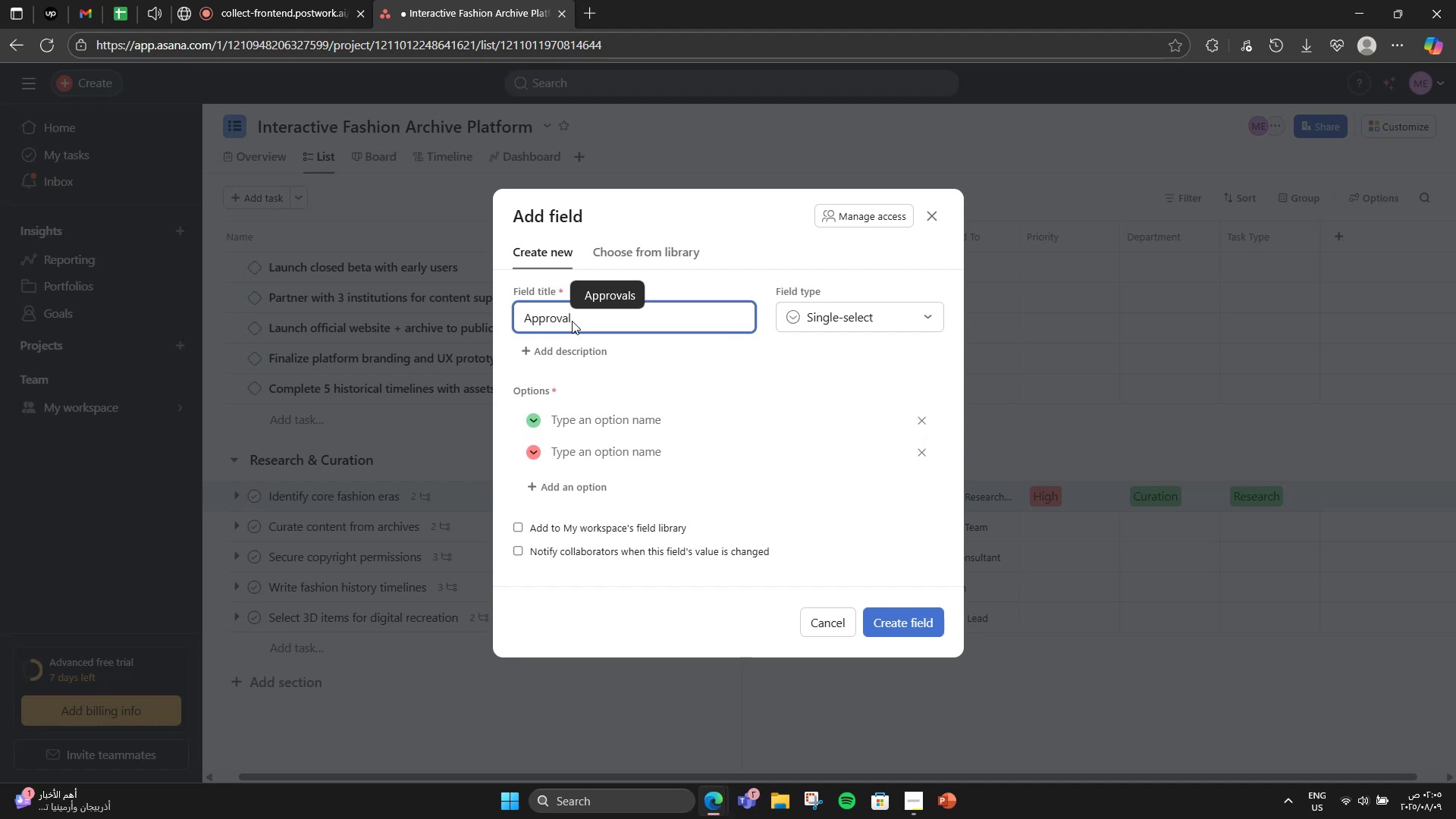 
left_click([577, 418])
 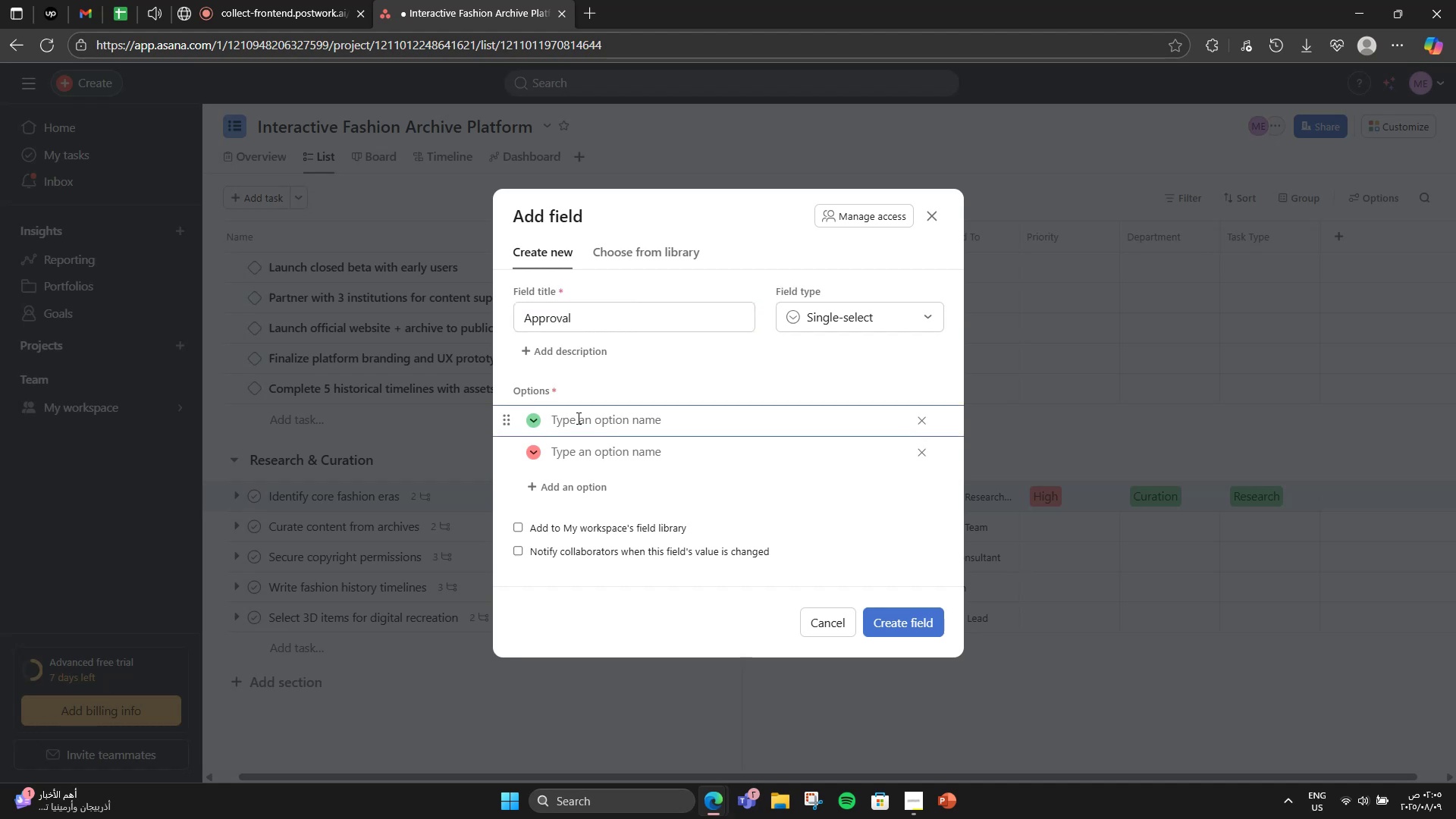 
type(B)
key(Backspace)
type(NO )
key(Backspace)
 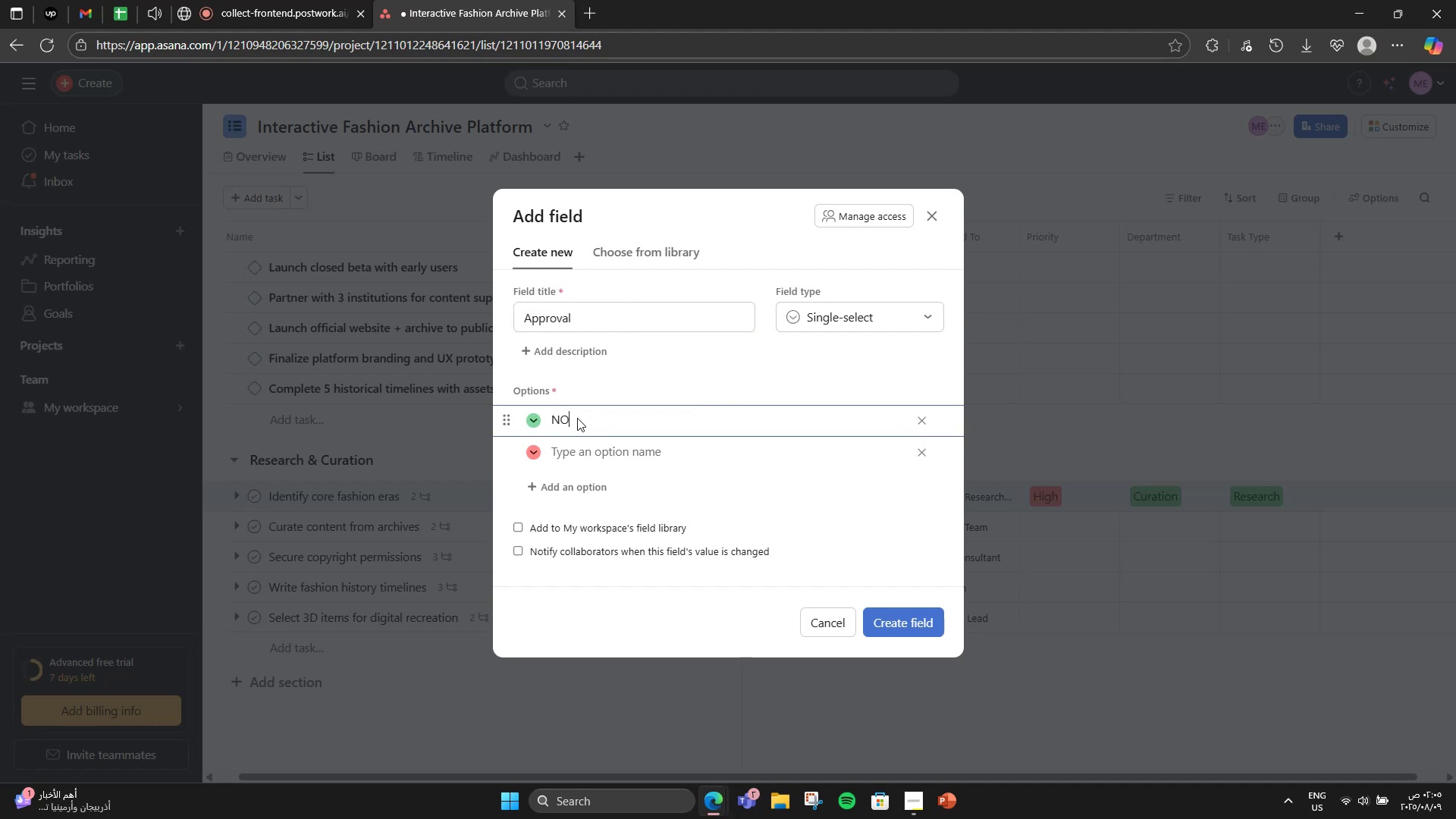 
key(Enter)
 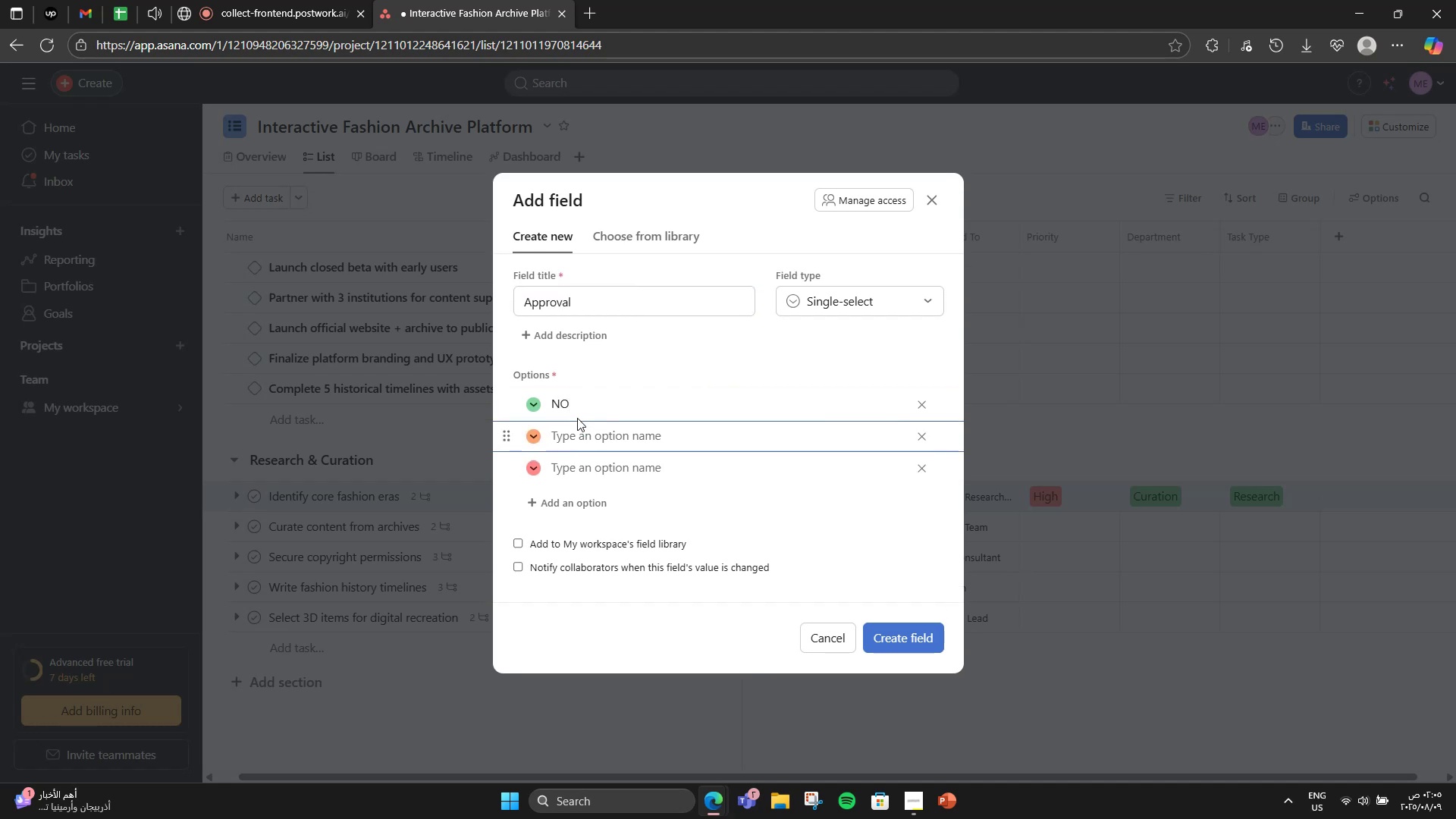 
type(YESS)
key(Backspace)
 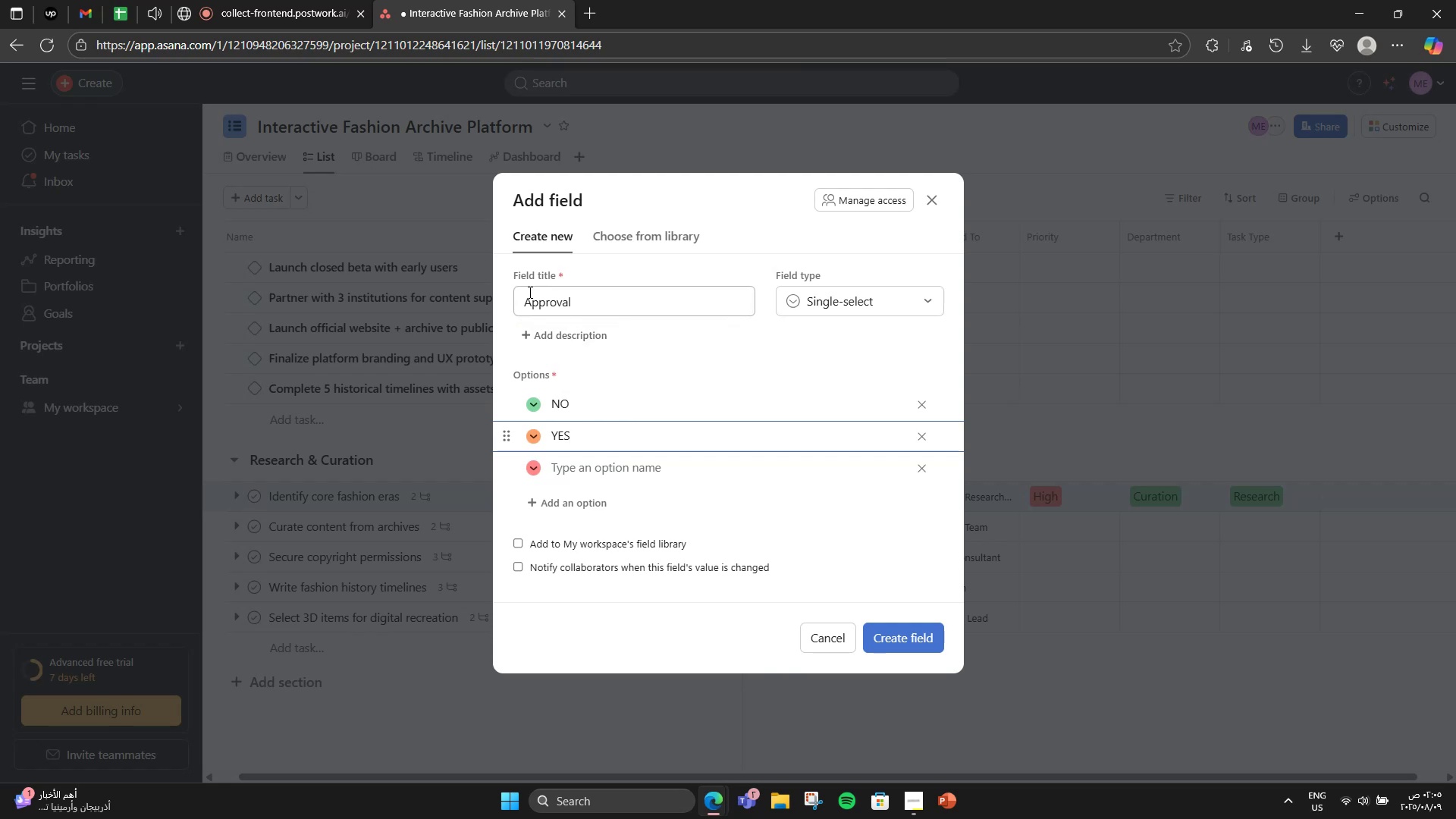 
double_click([522, 300])
 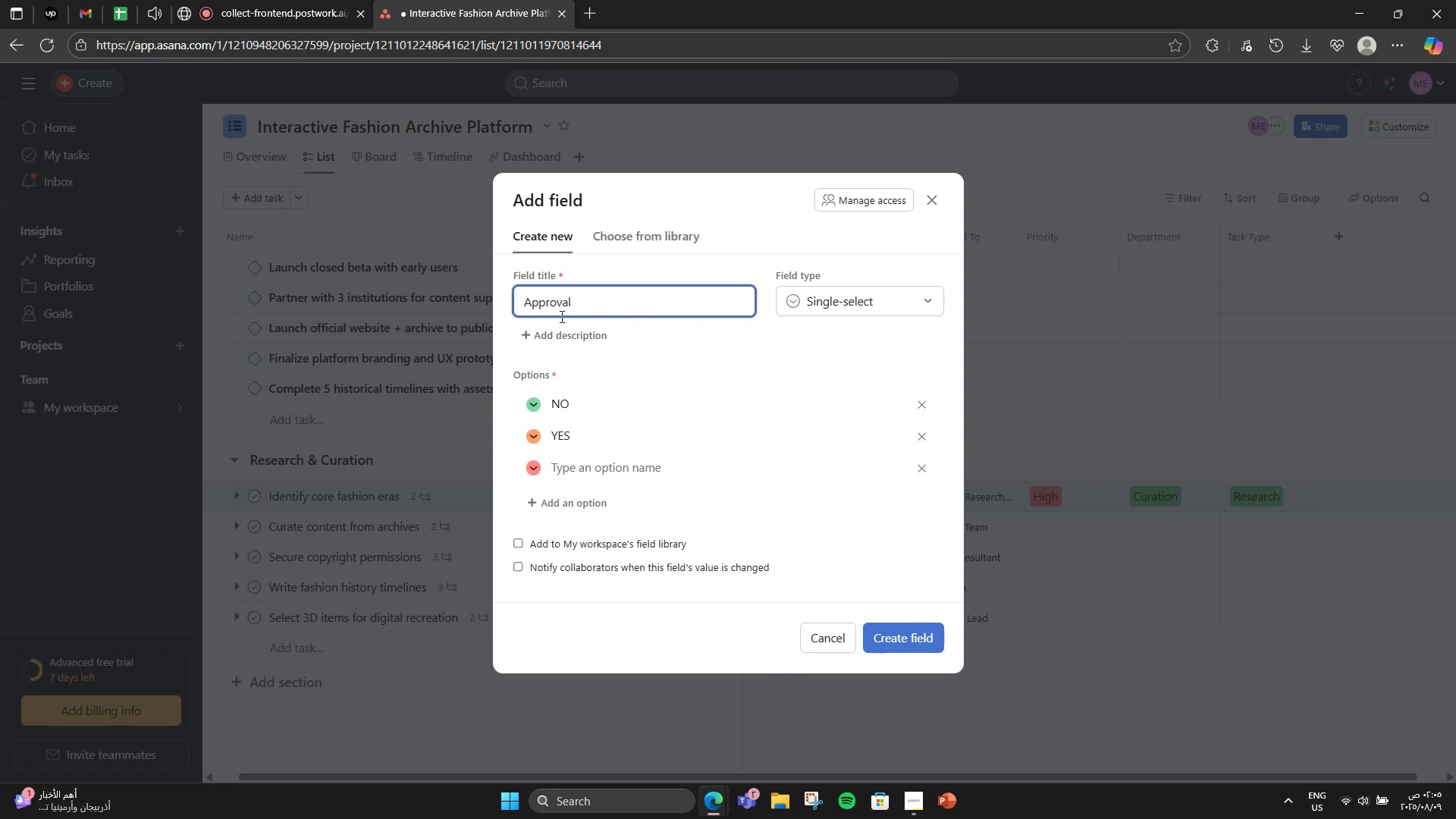 
type(Needs )
 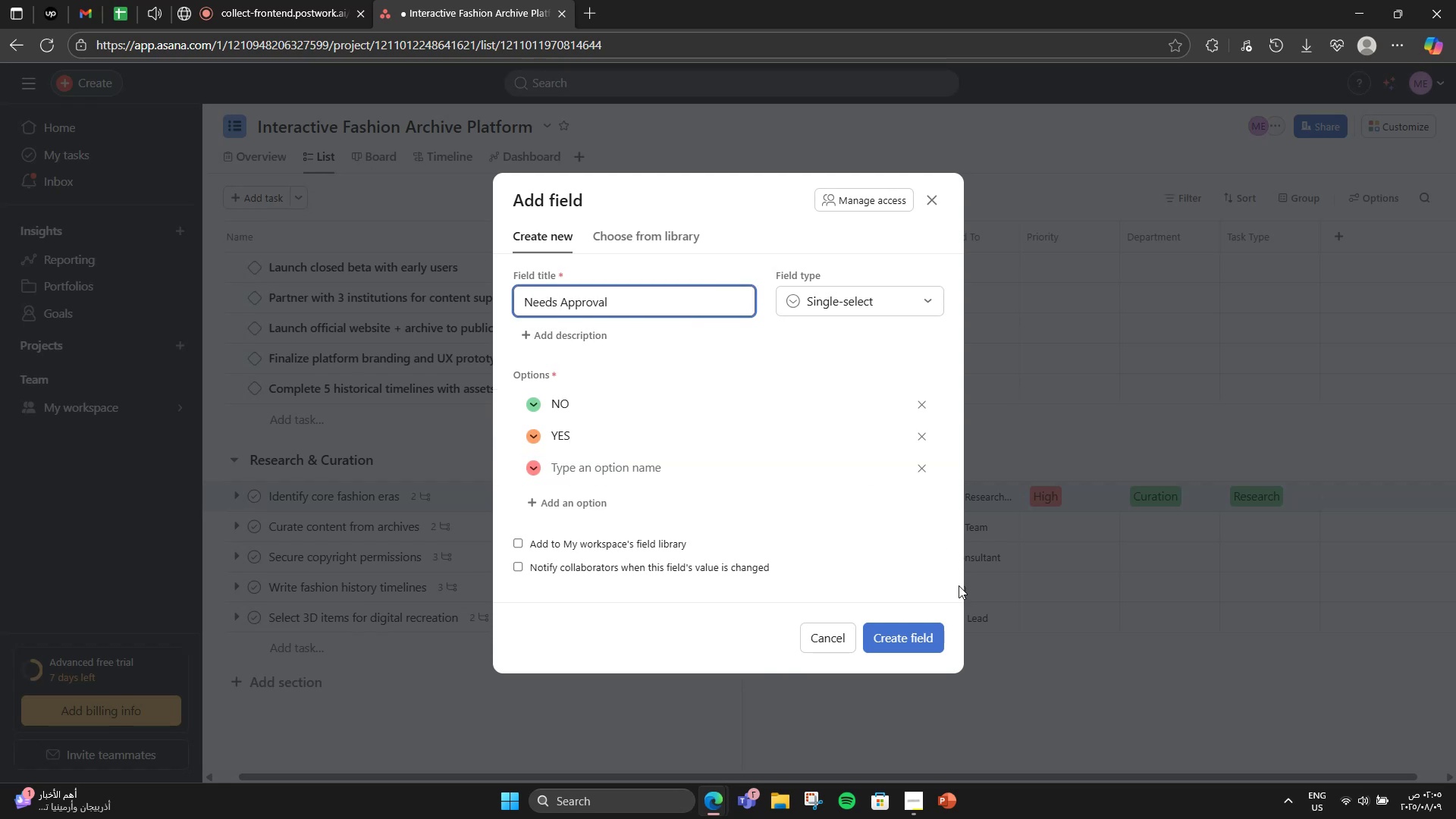 
left_click([921, 651])
 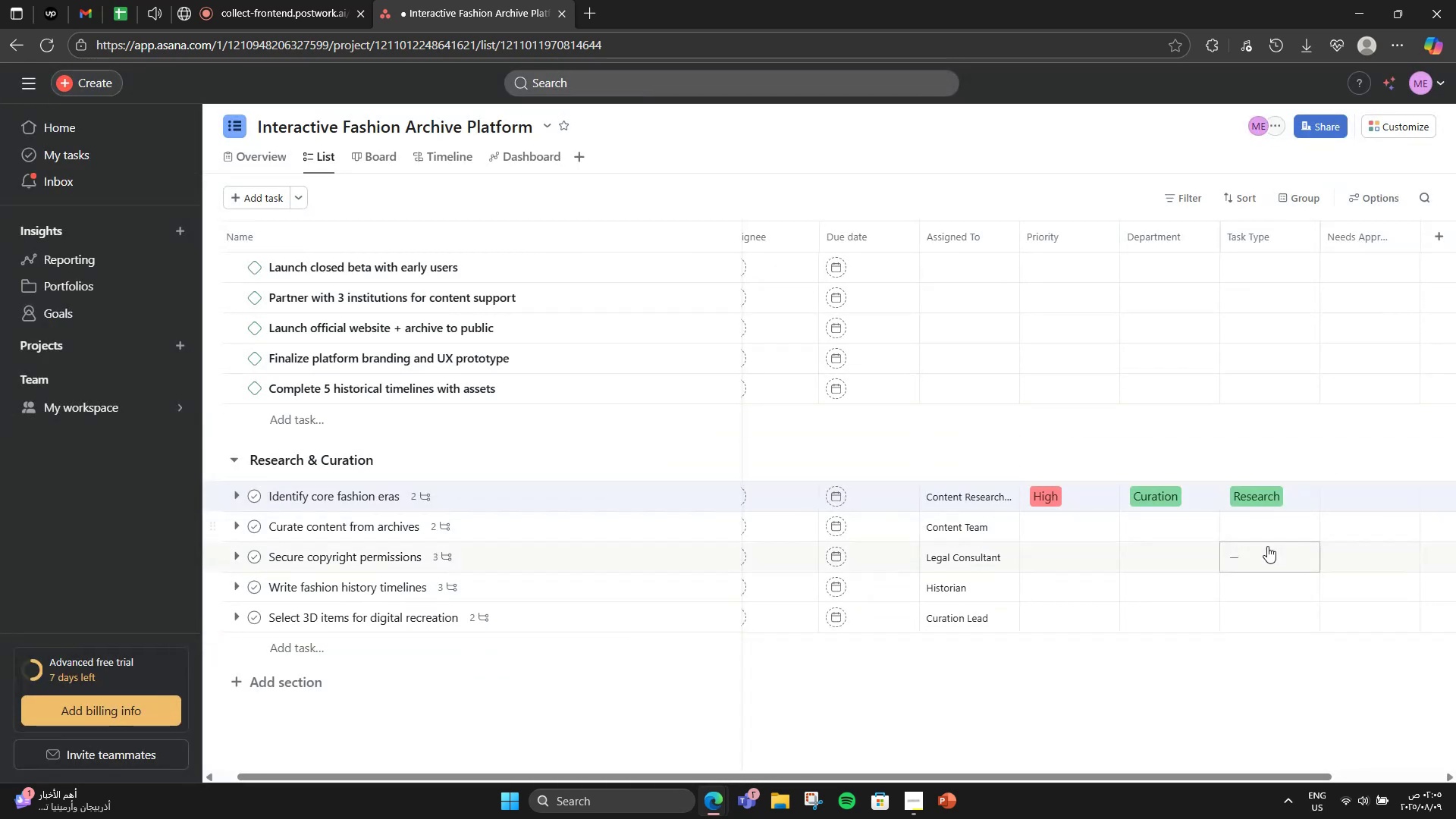 
left_click([1367, 235])
 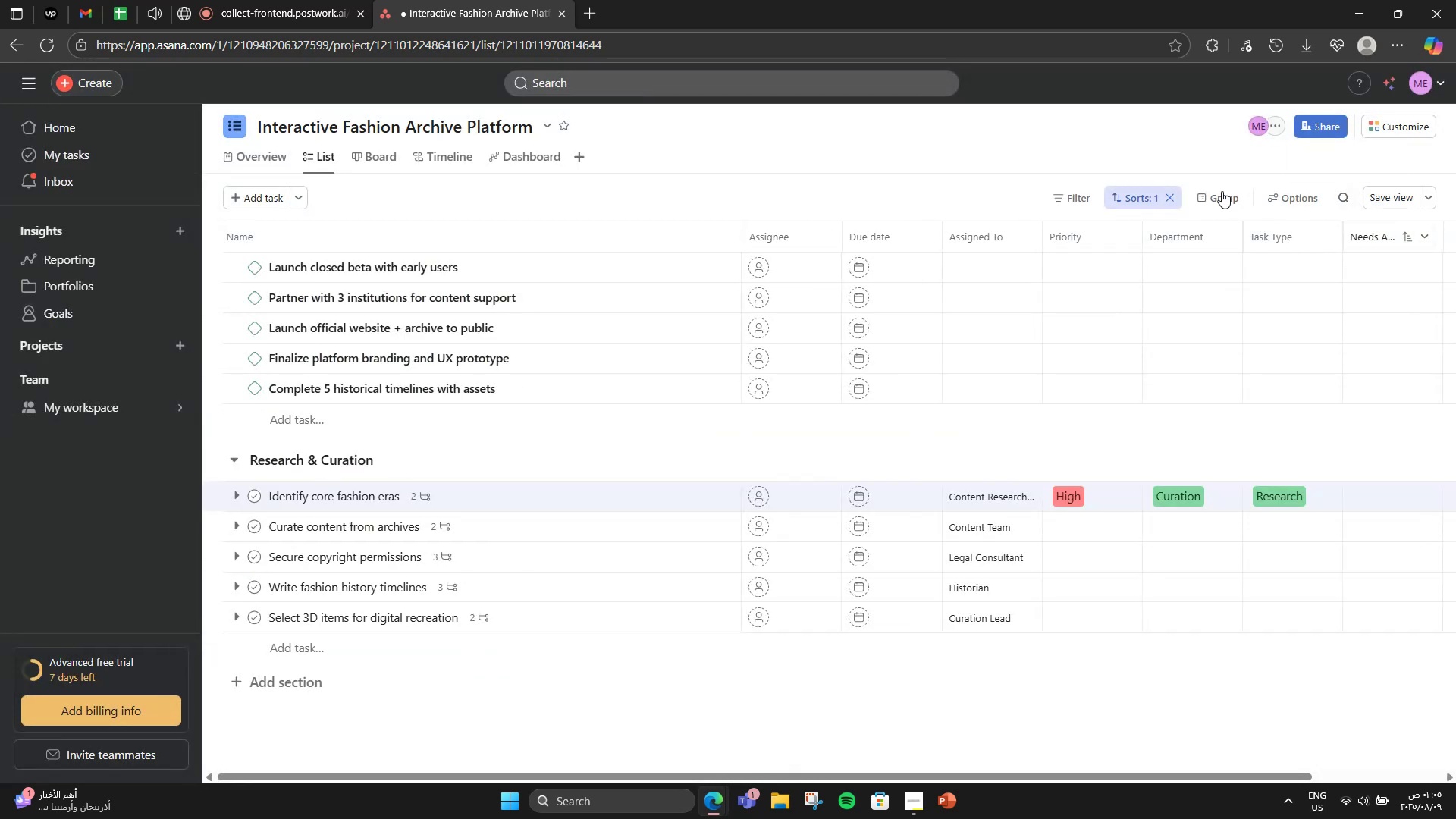 
left_click([1169, 191])
 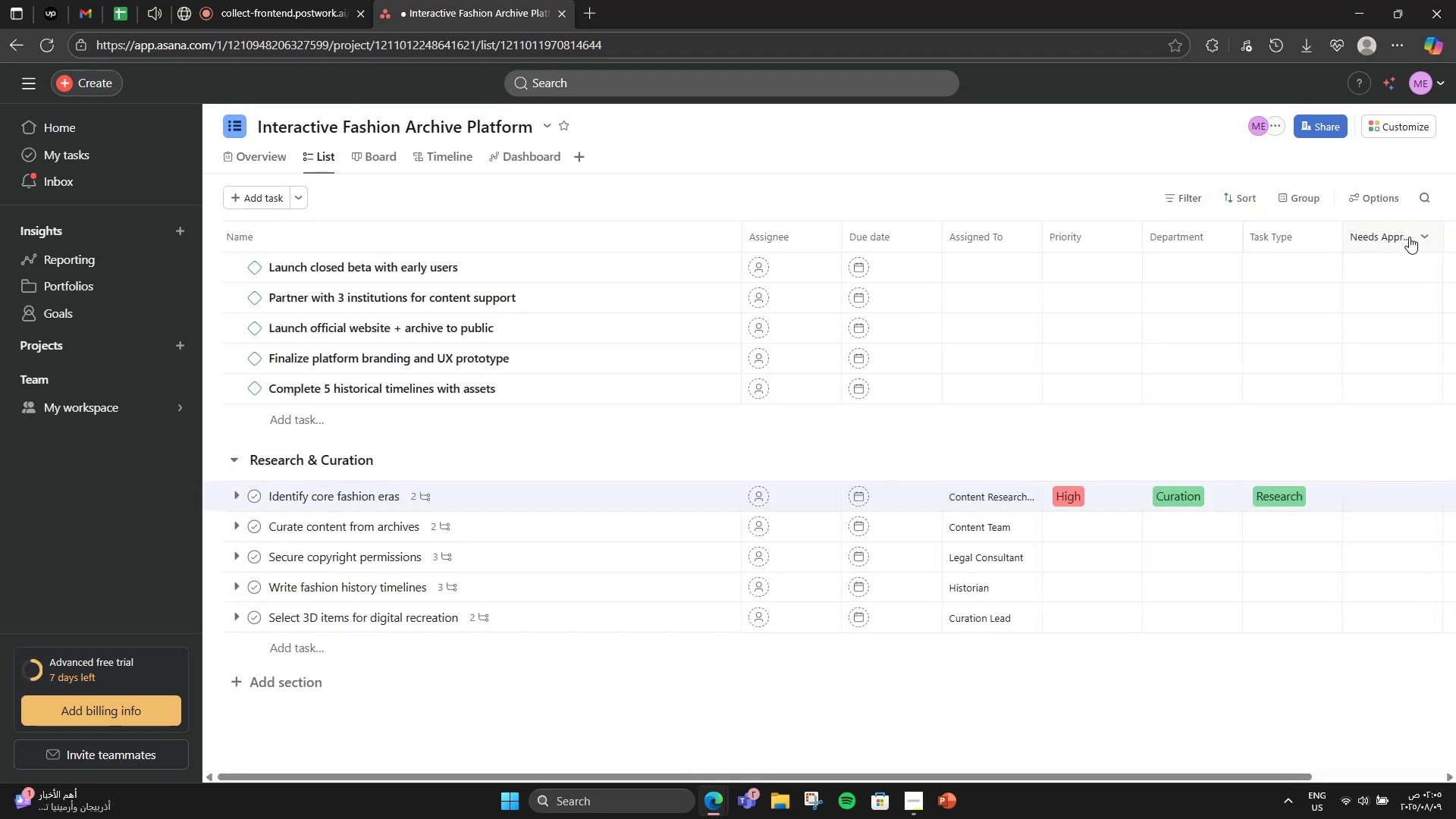 
left_click([1421, 236])
 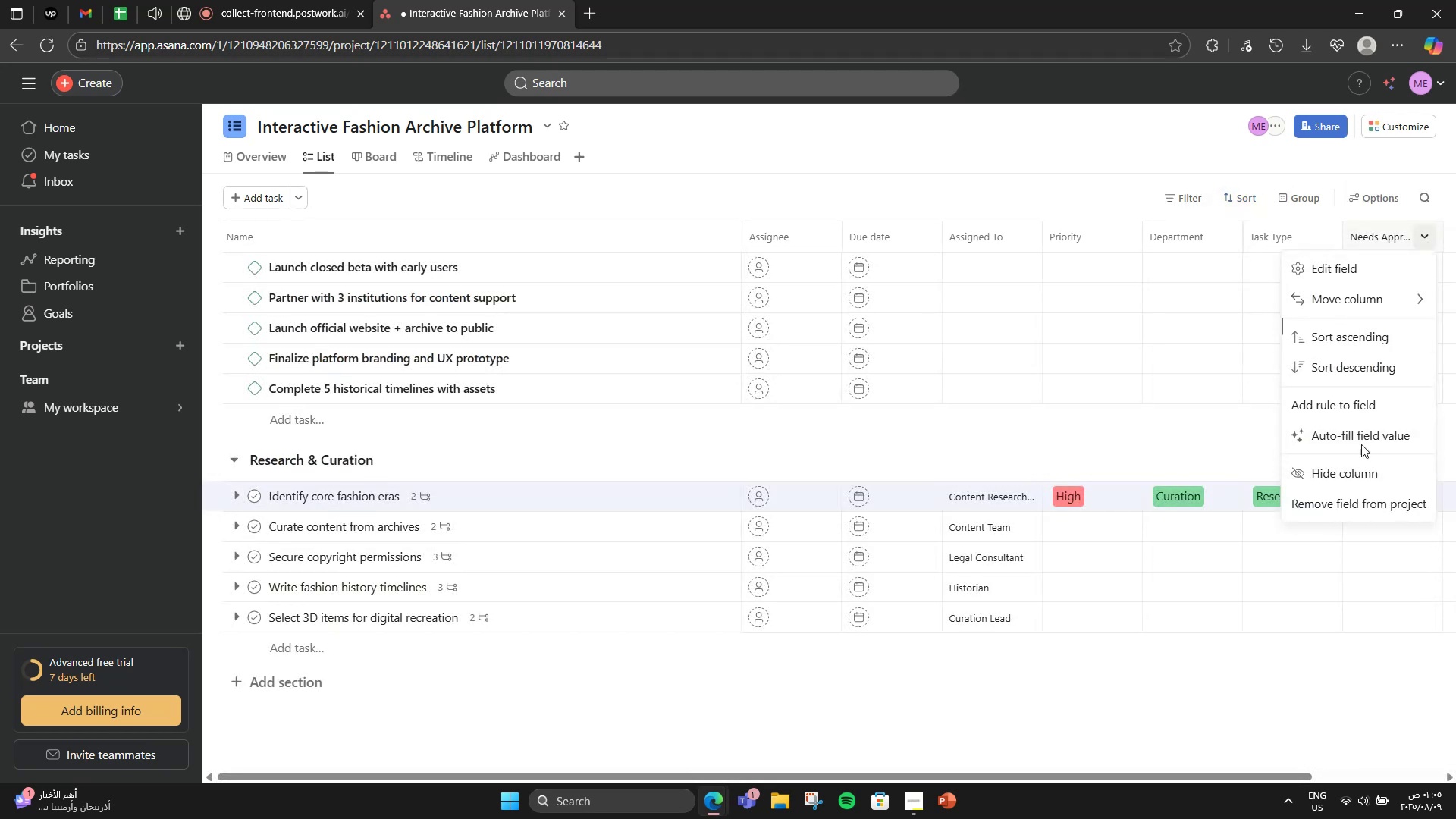 
left_click([1372, 268])
 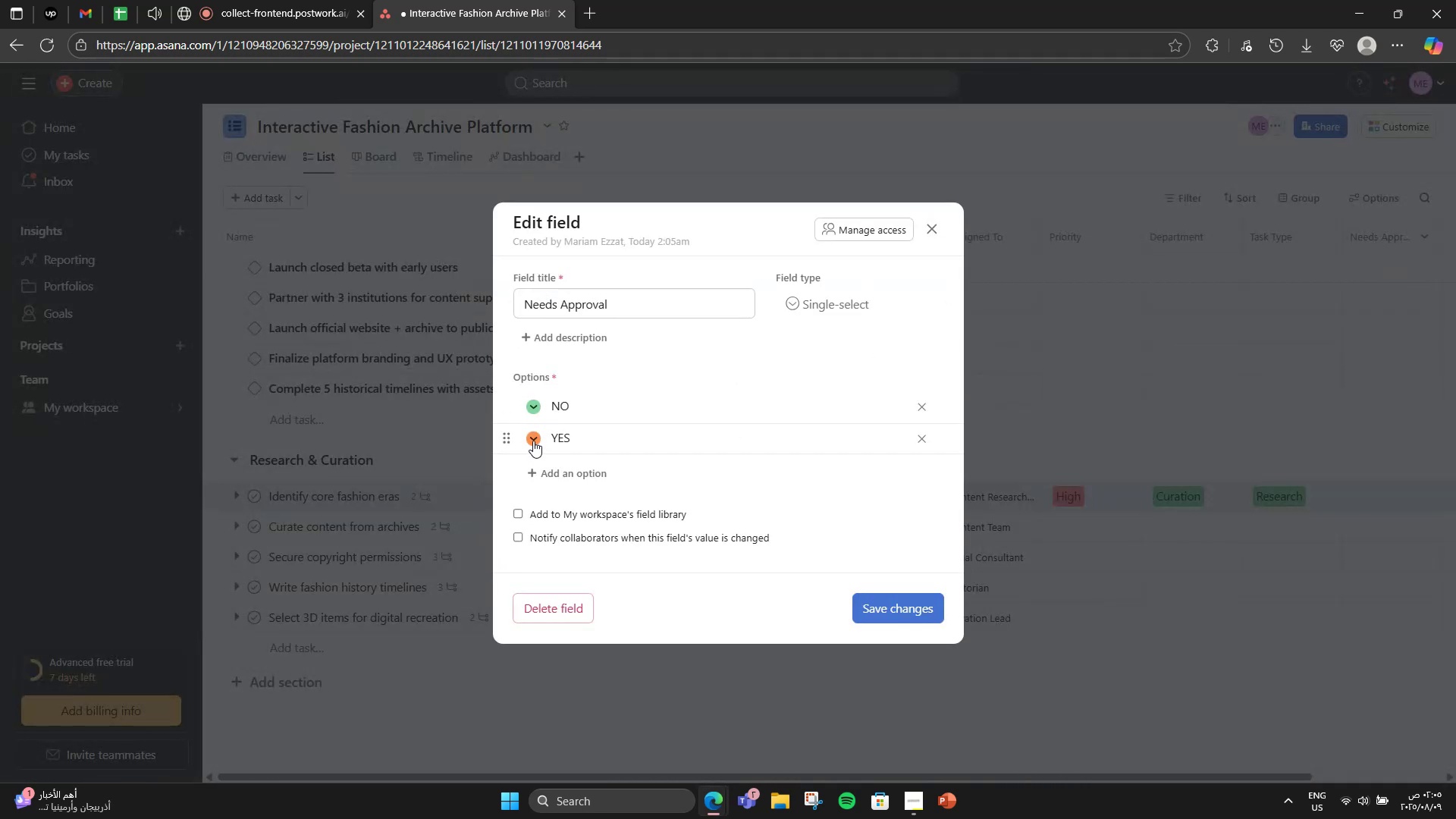 
double_click([534, 406])
 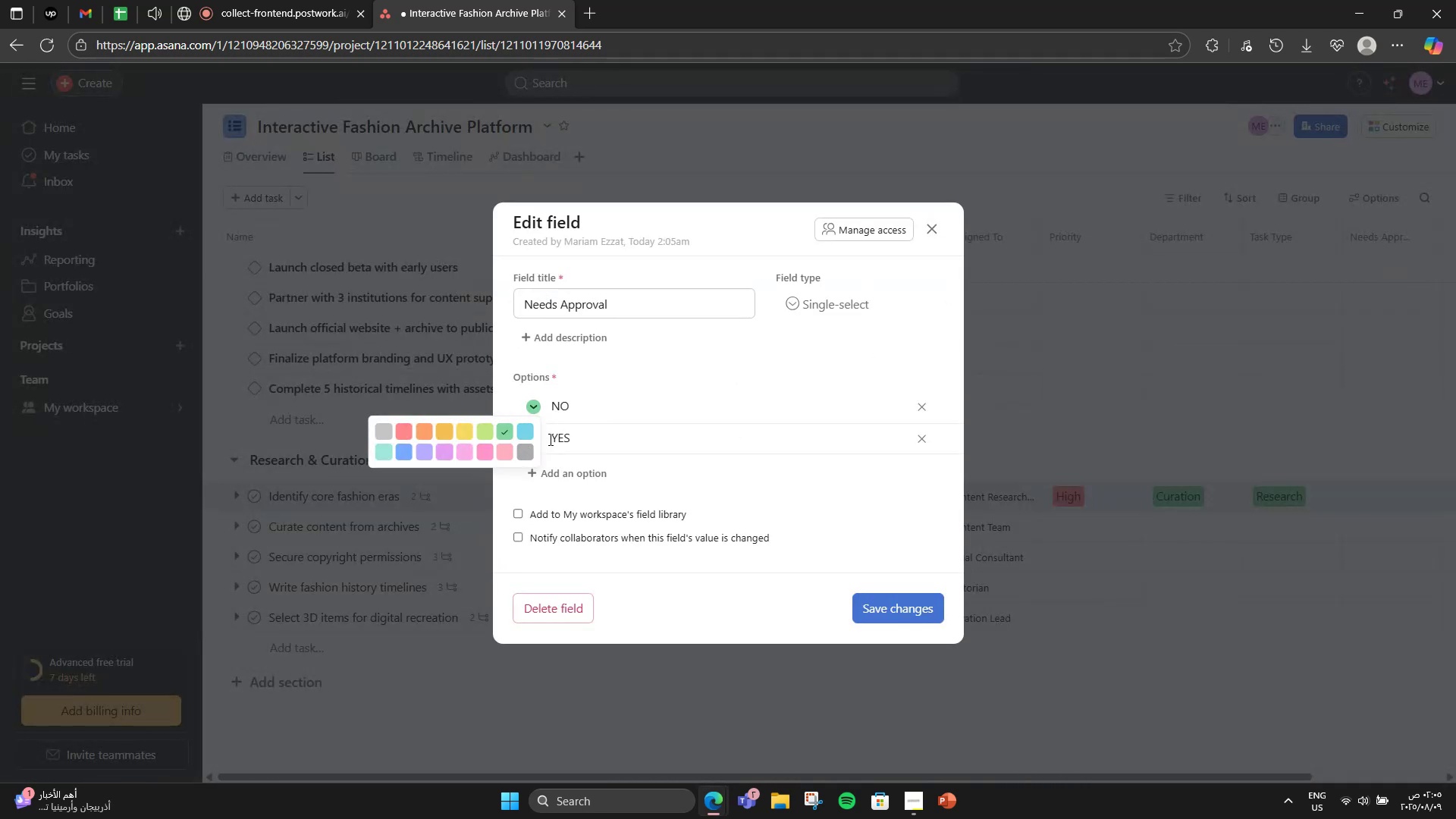 
left_click([527, 429])
 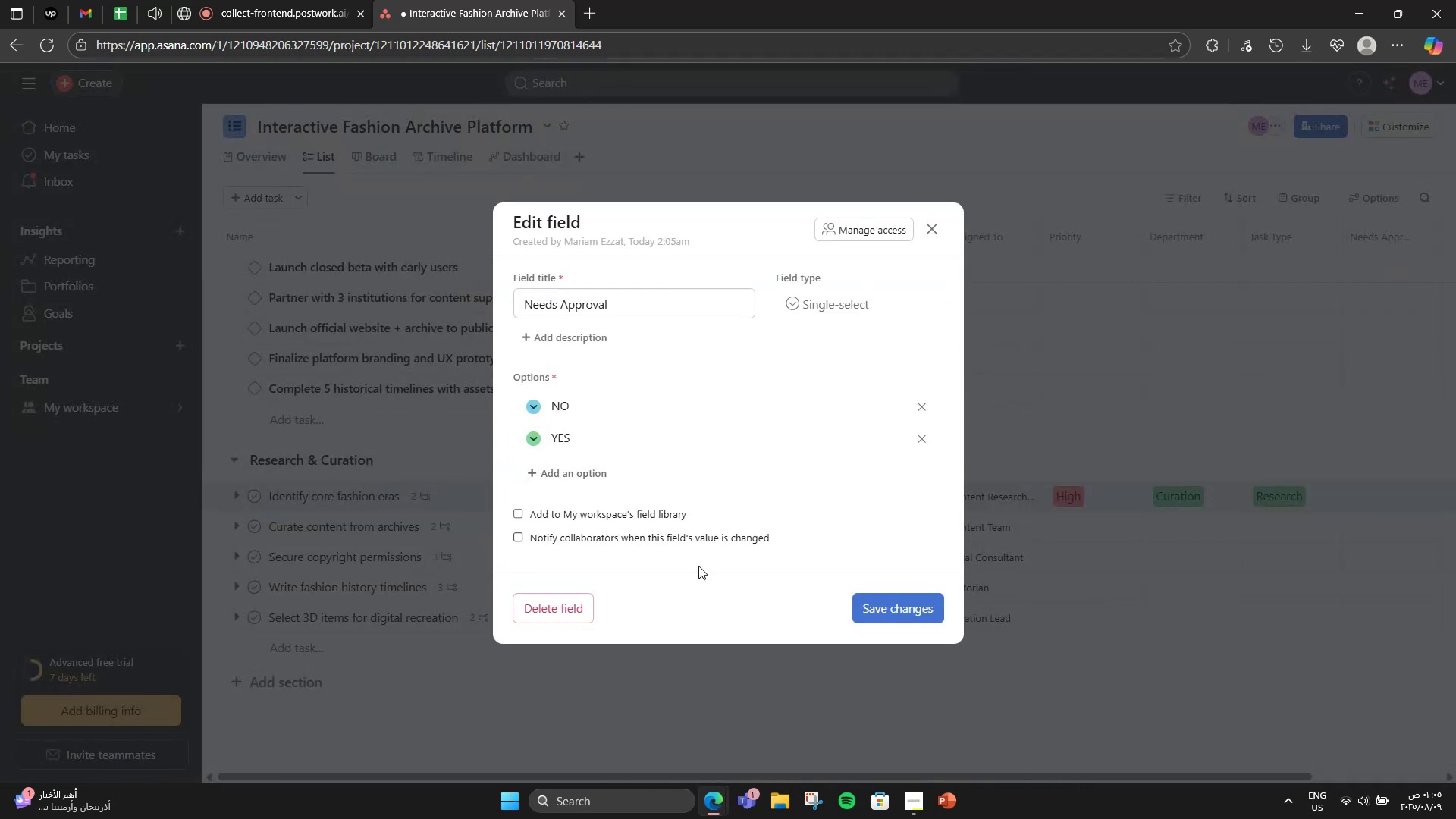 
left_click([867, 612])
 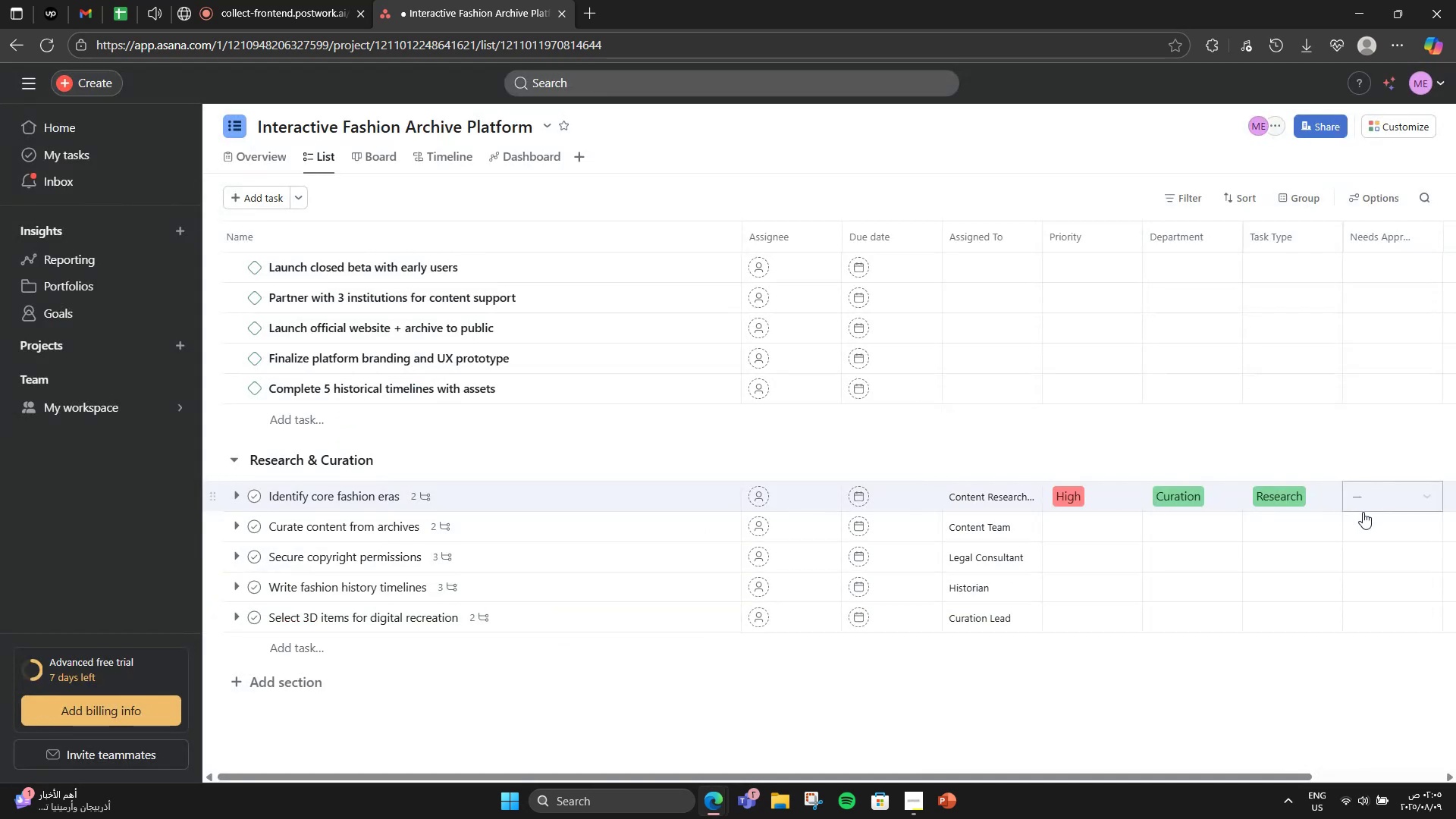 
double_click([1368, 500])
 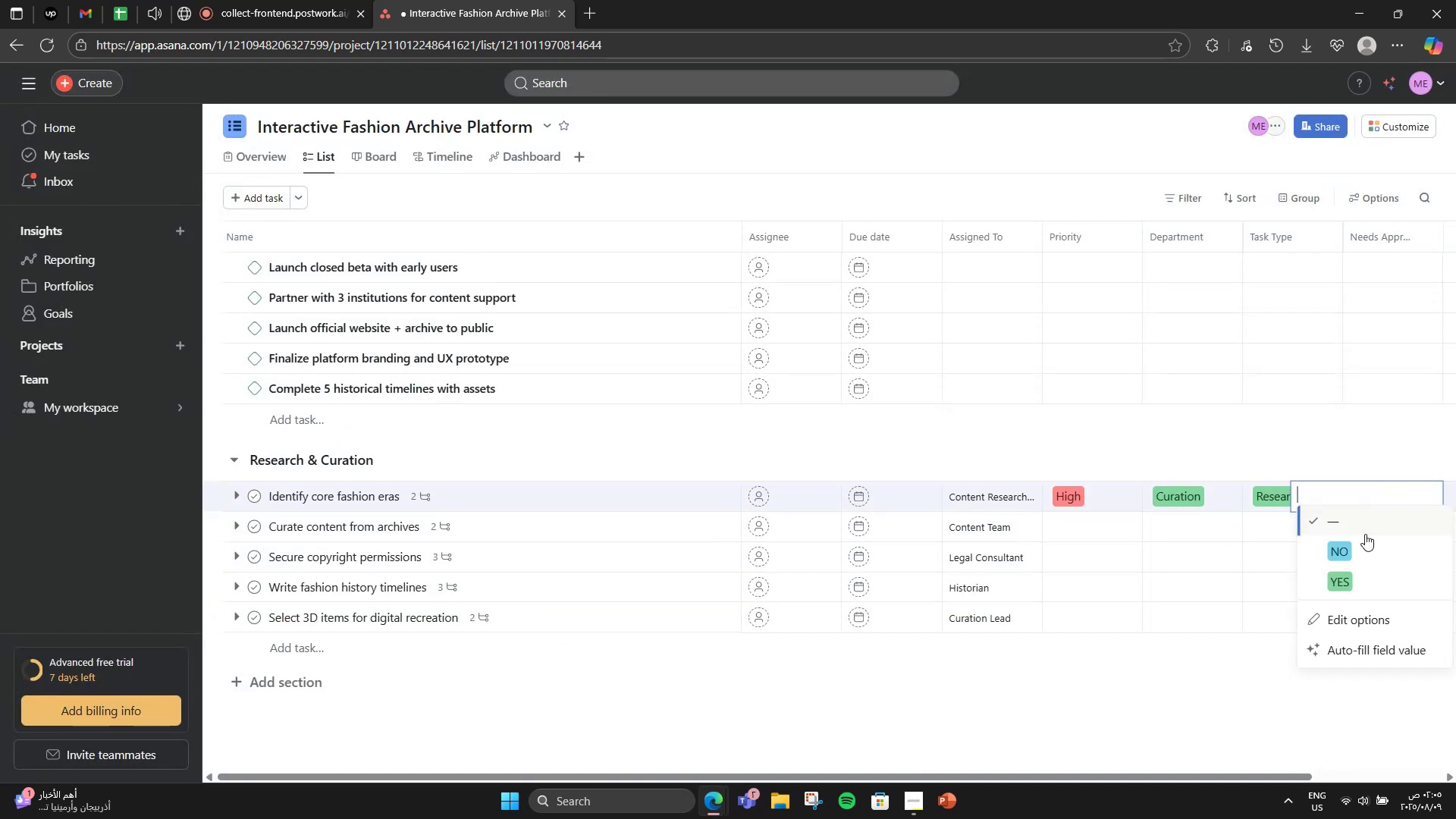 
left_click([1365, 535])
 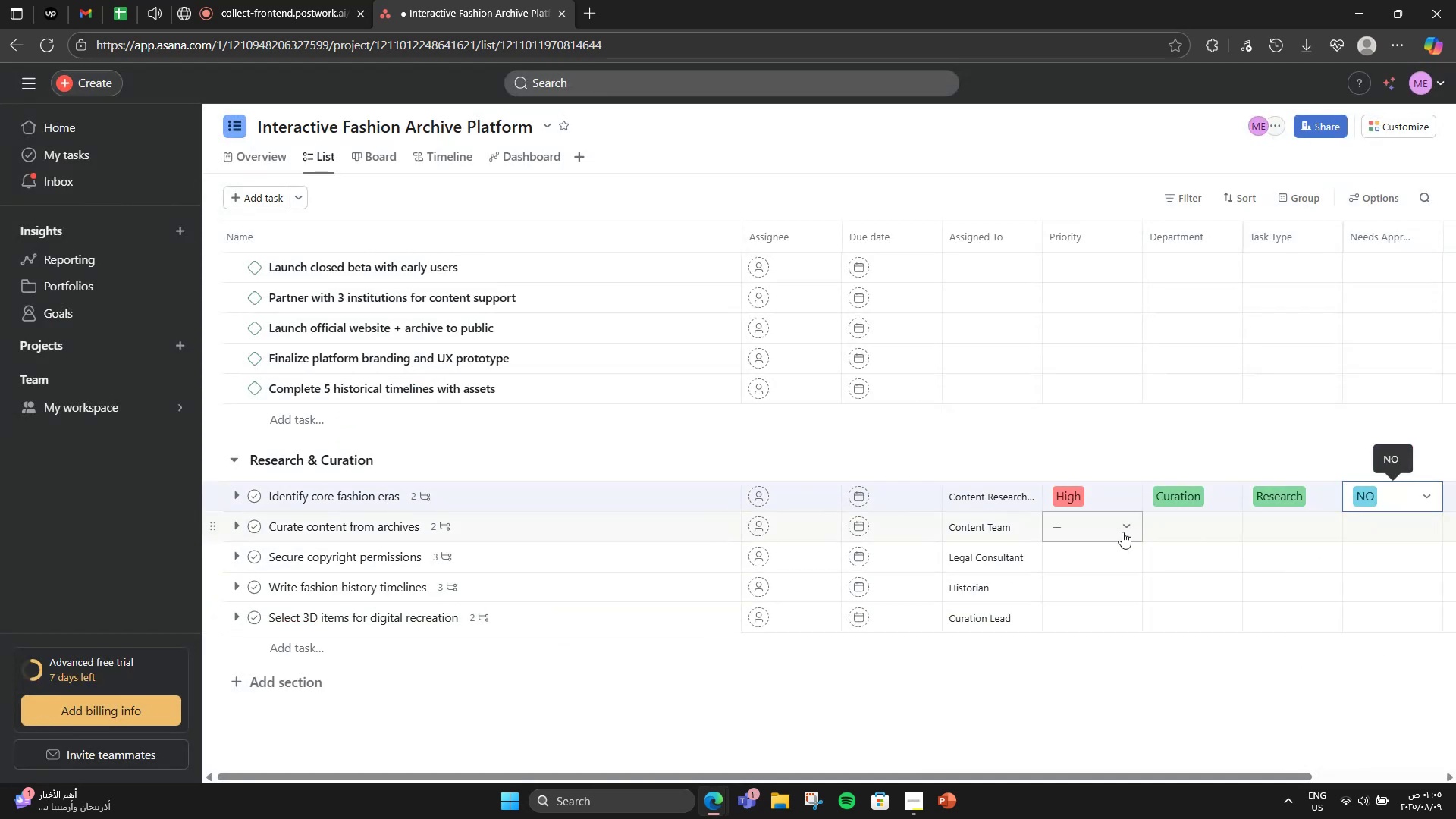 
wait(5.26)
 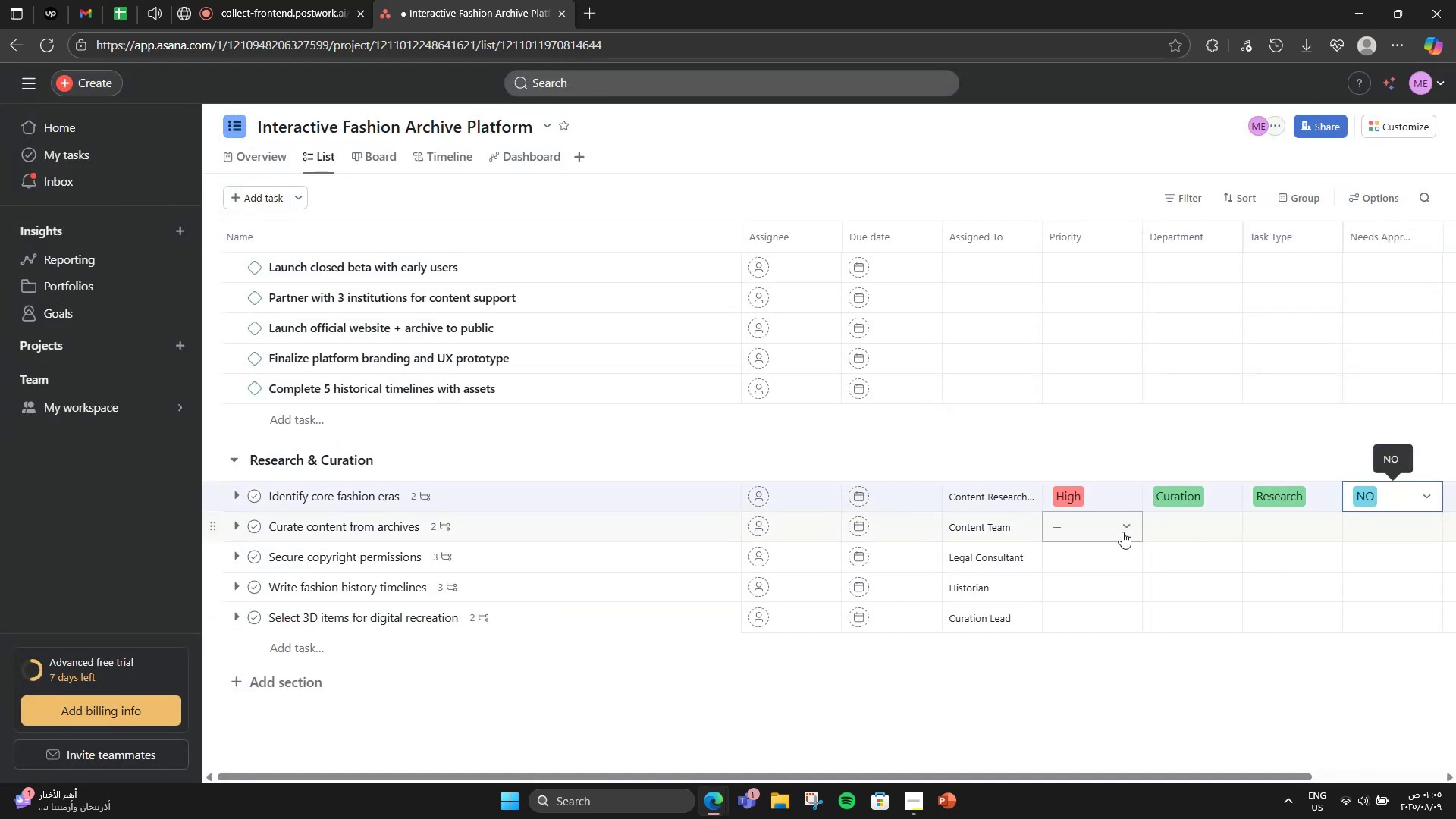 
left_click([1122, 532])
 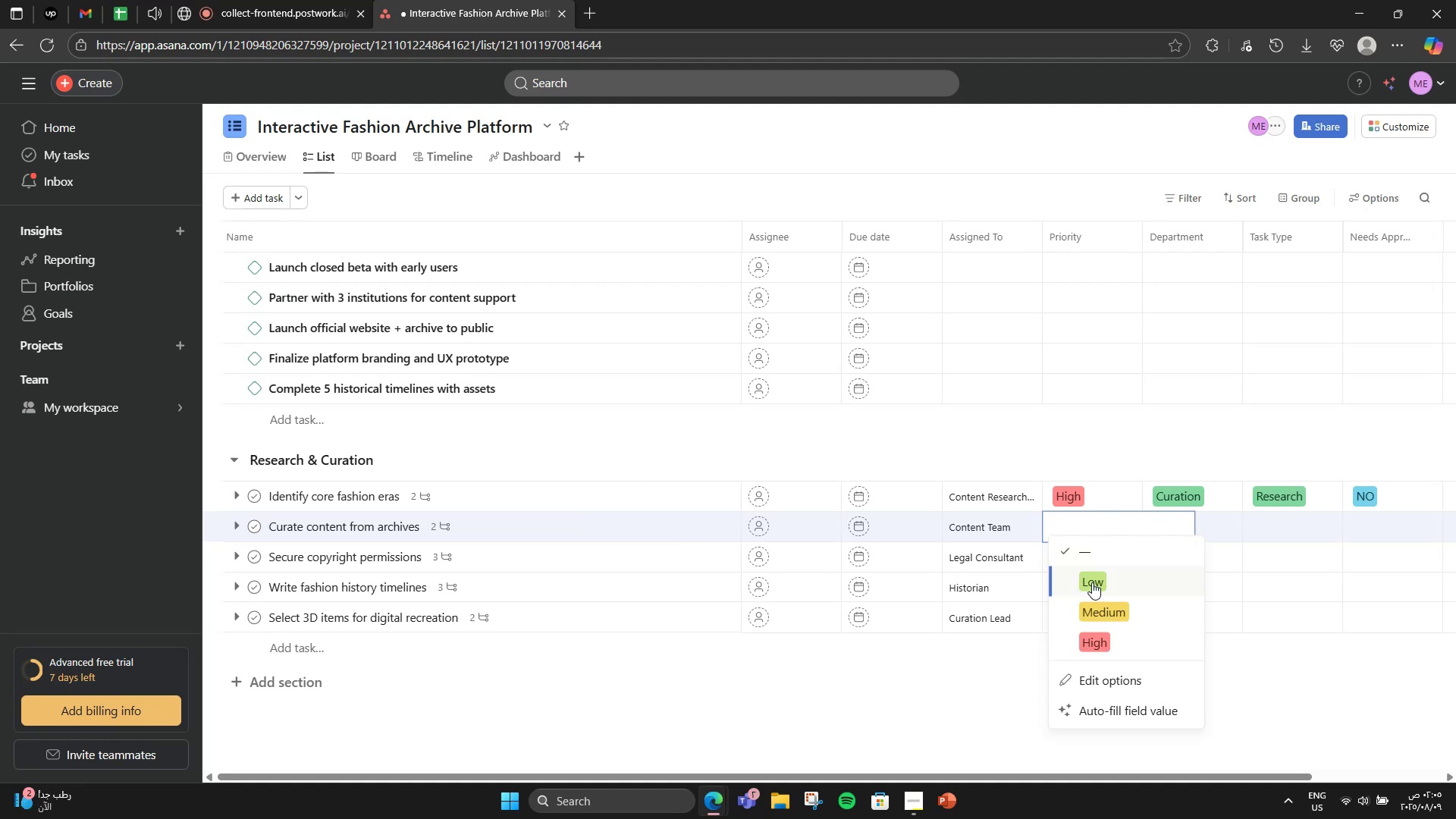 
left_click([1103, 635])
 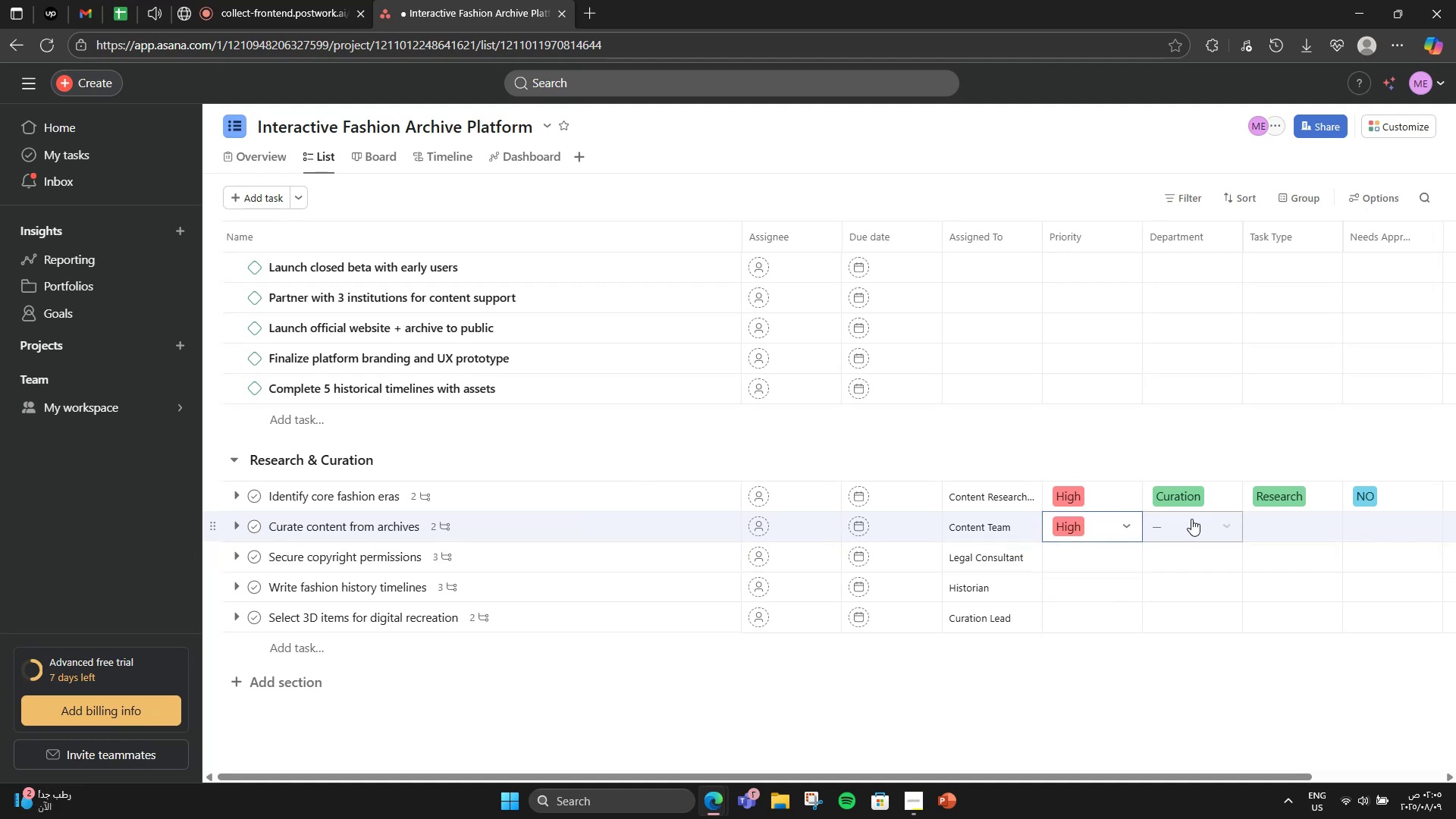 
left_click([1191, 519])
 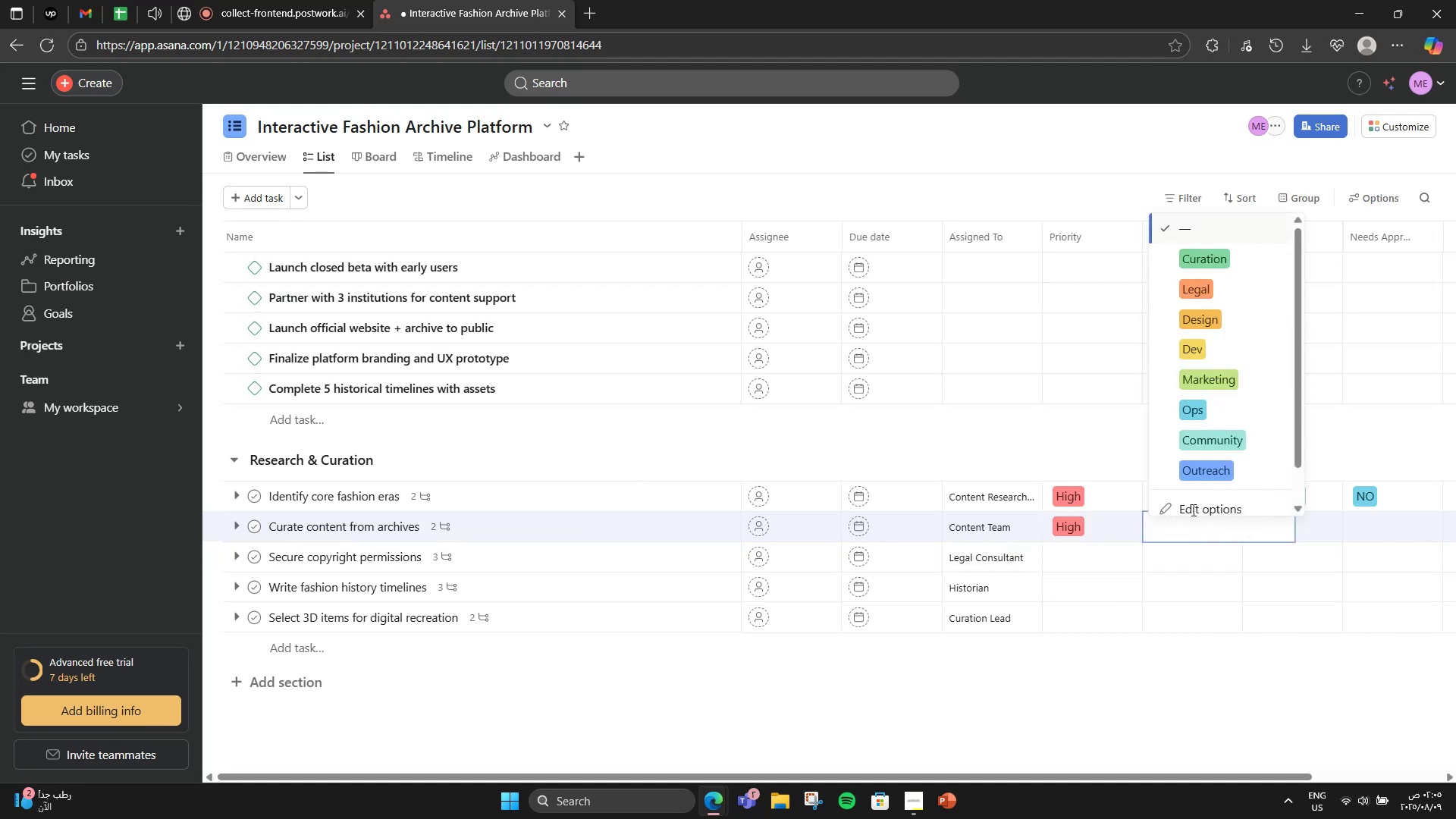 
left_click([1173, 263])
 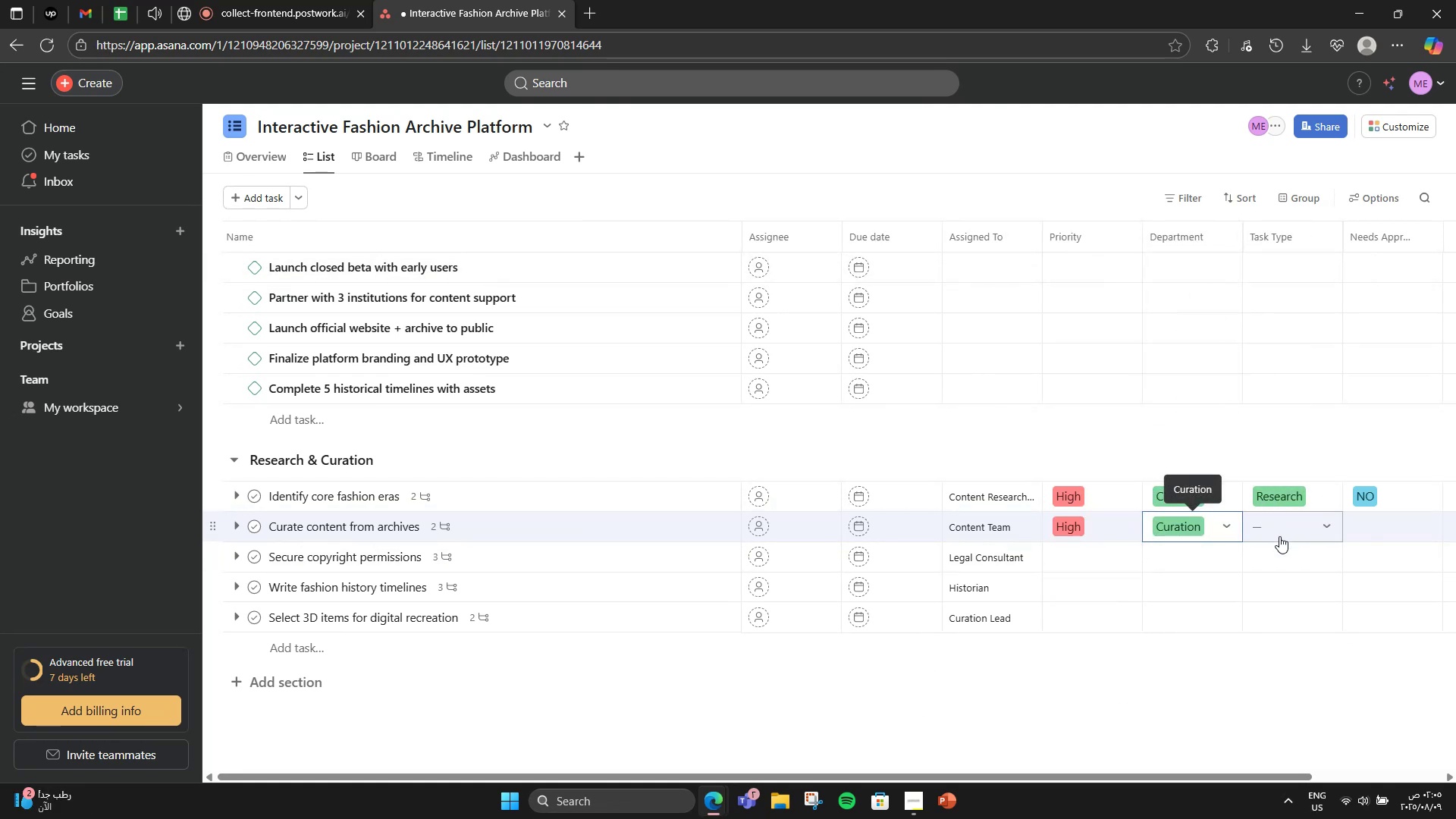 
left_click([1279, 536])
 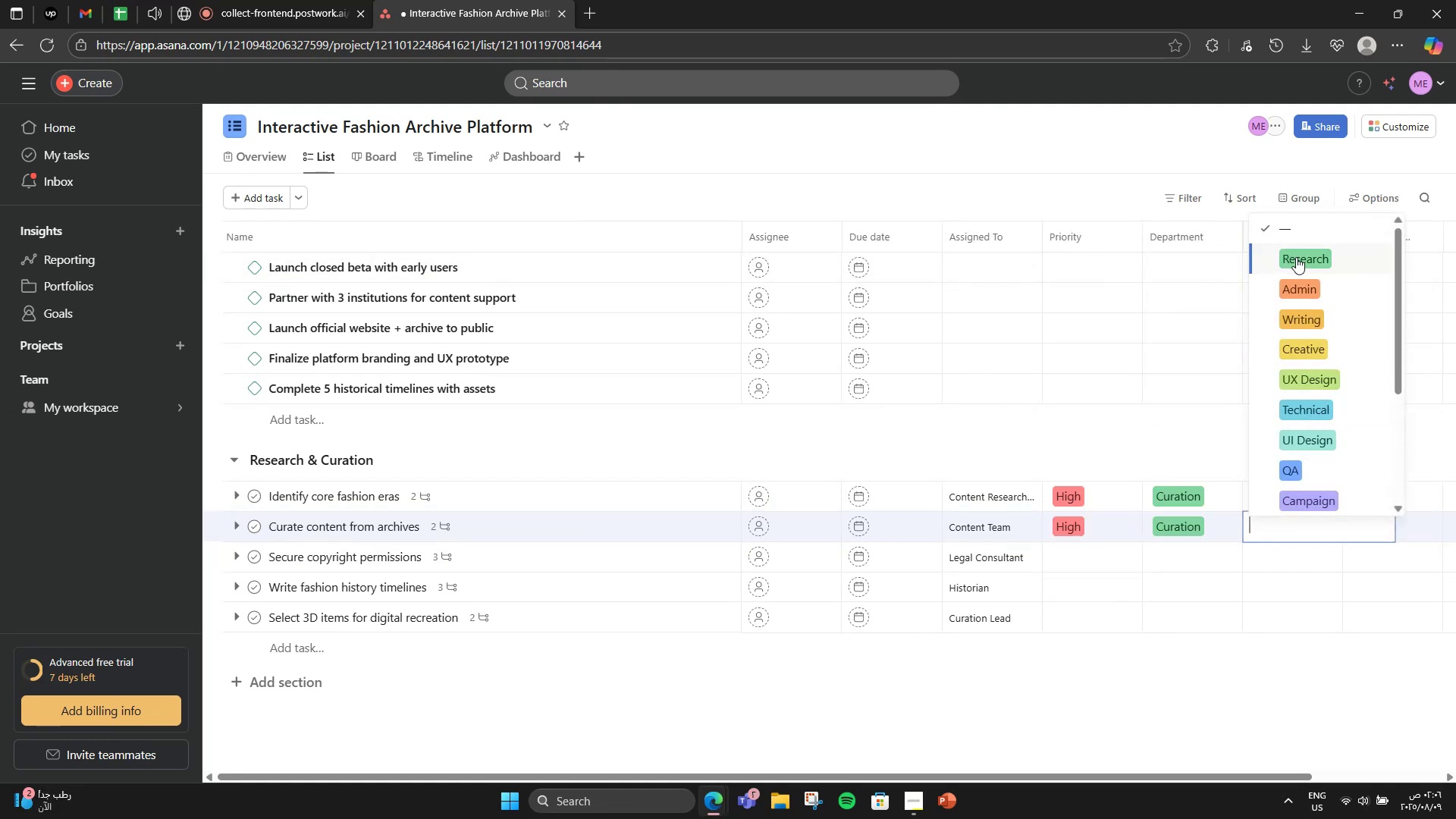 
left_click([1296, 257])
 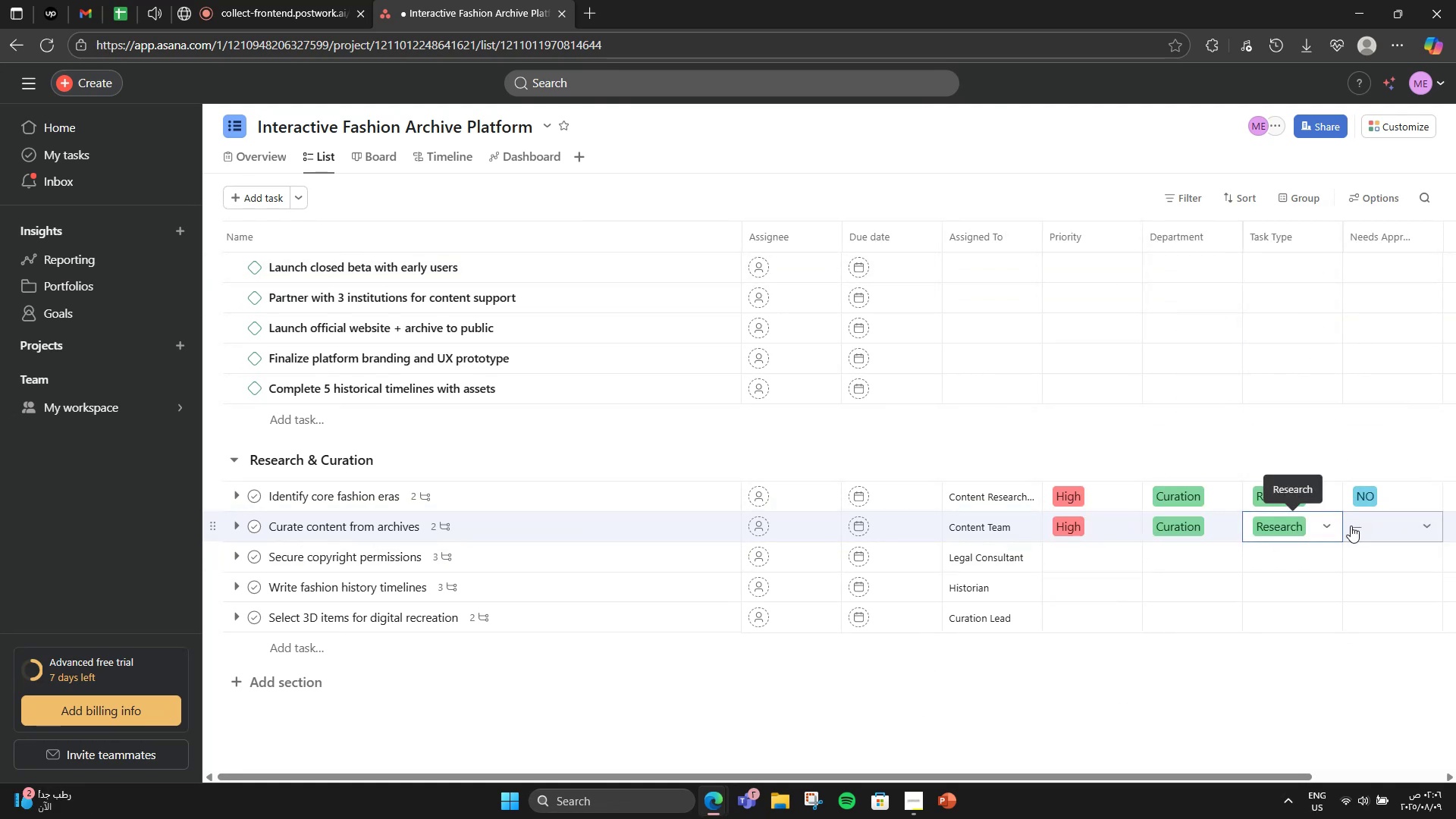 
left_click([1351, 526])
 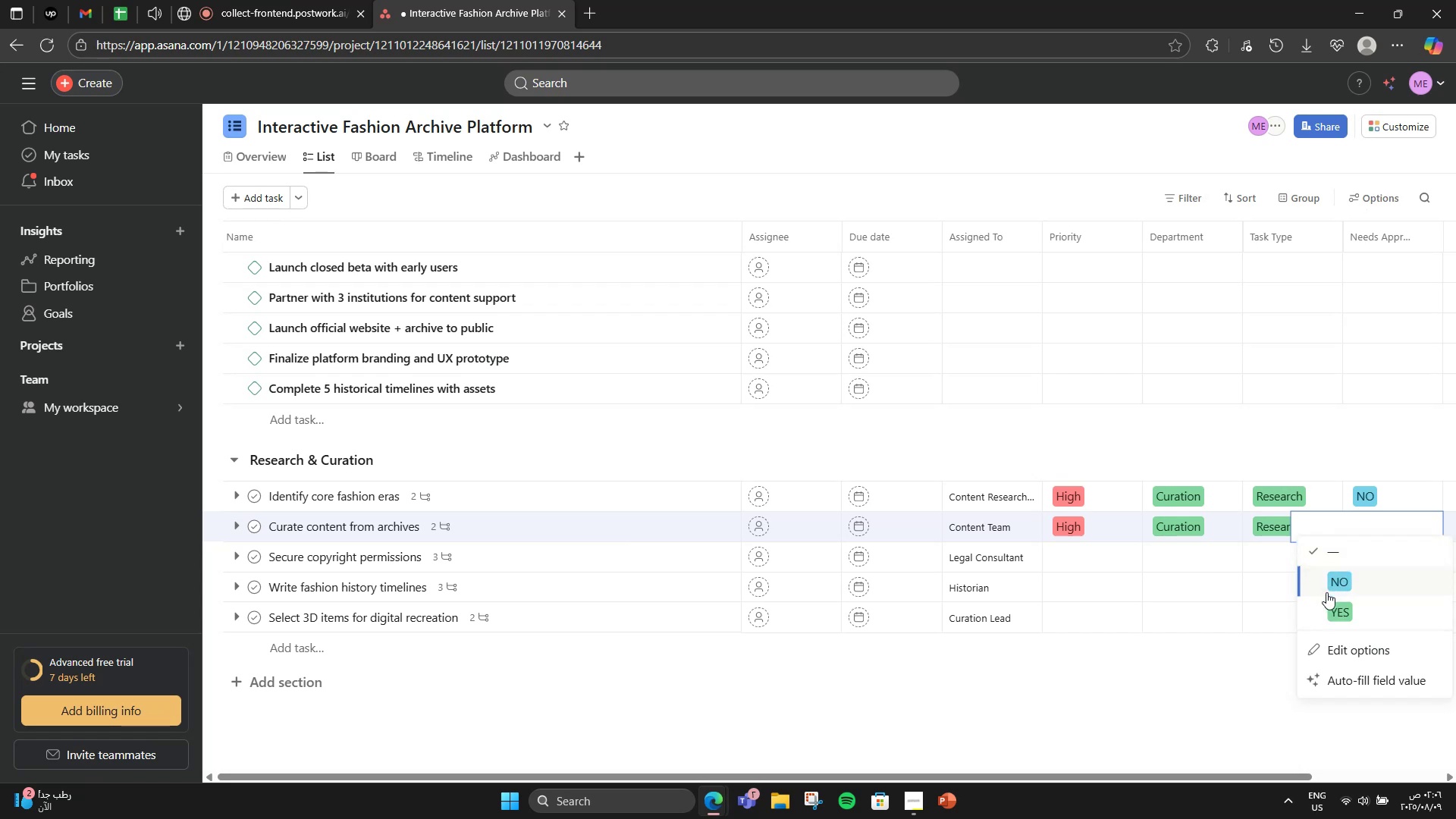 
left_click([1326, 606])
 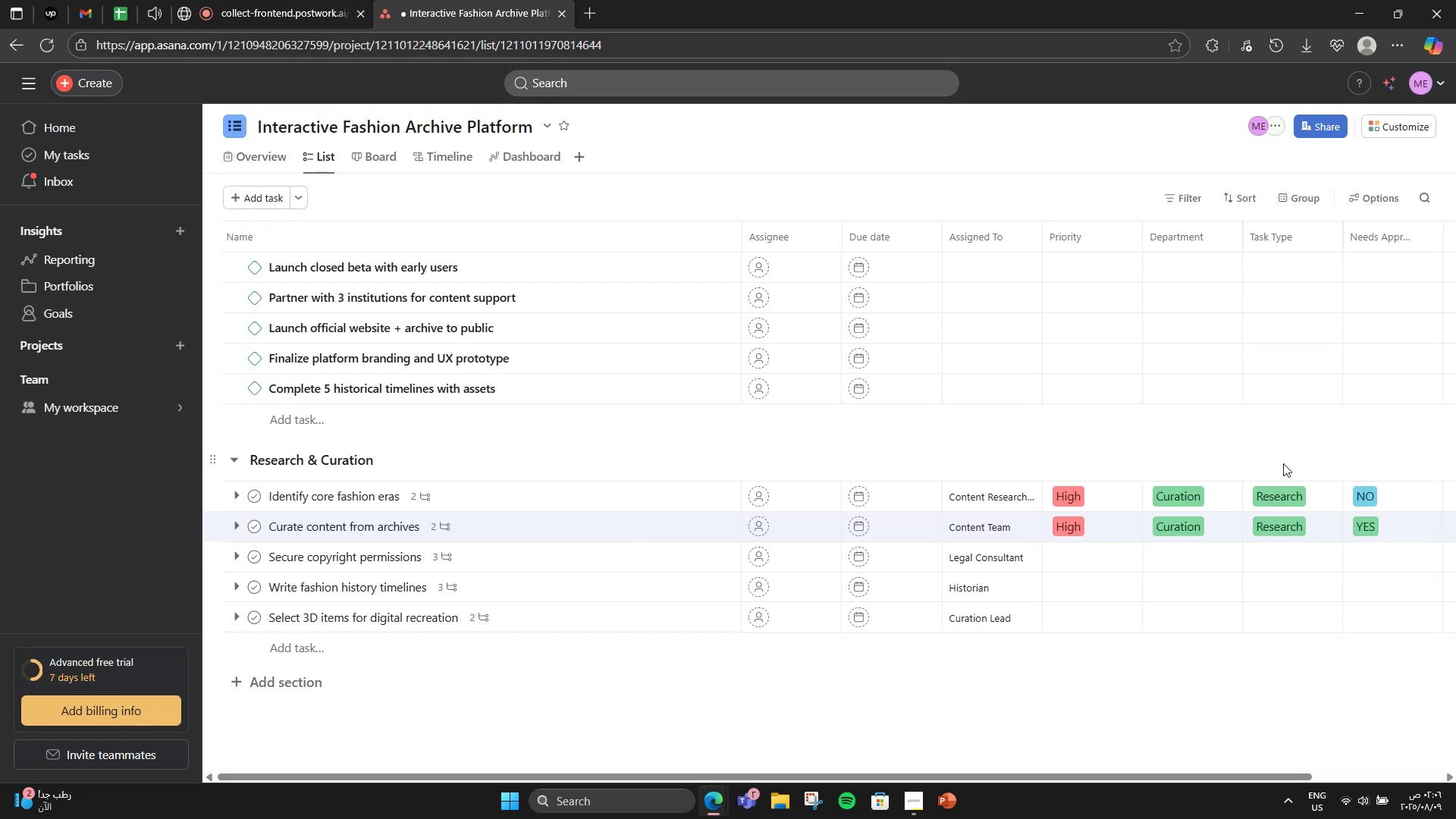 
wait(7.12)
 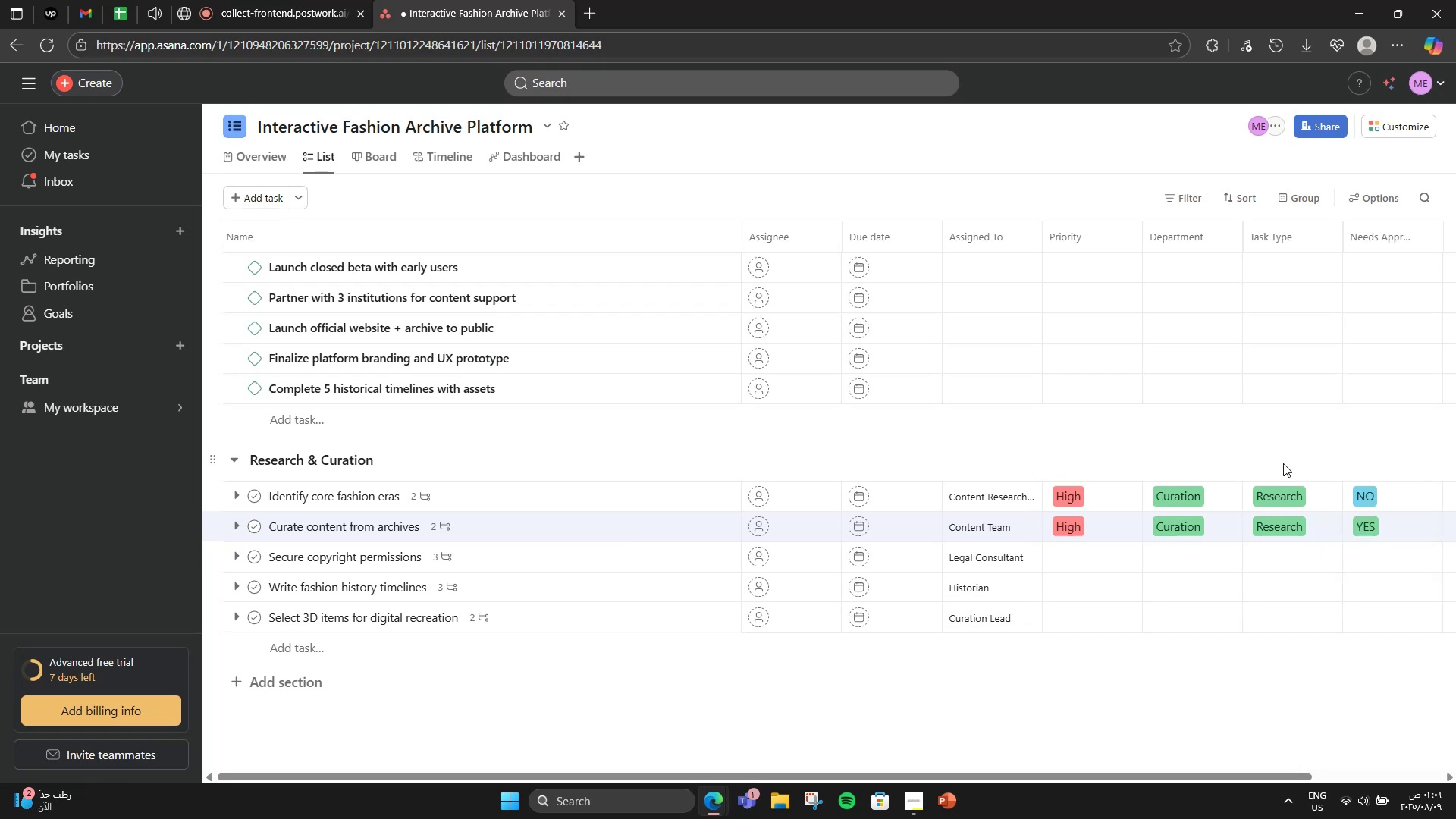 
left_click([1081, 563])
 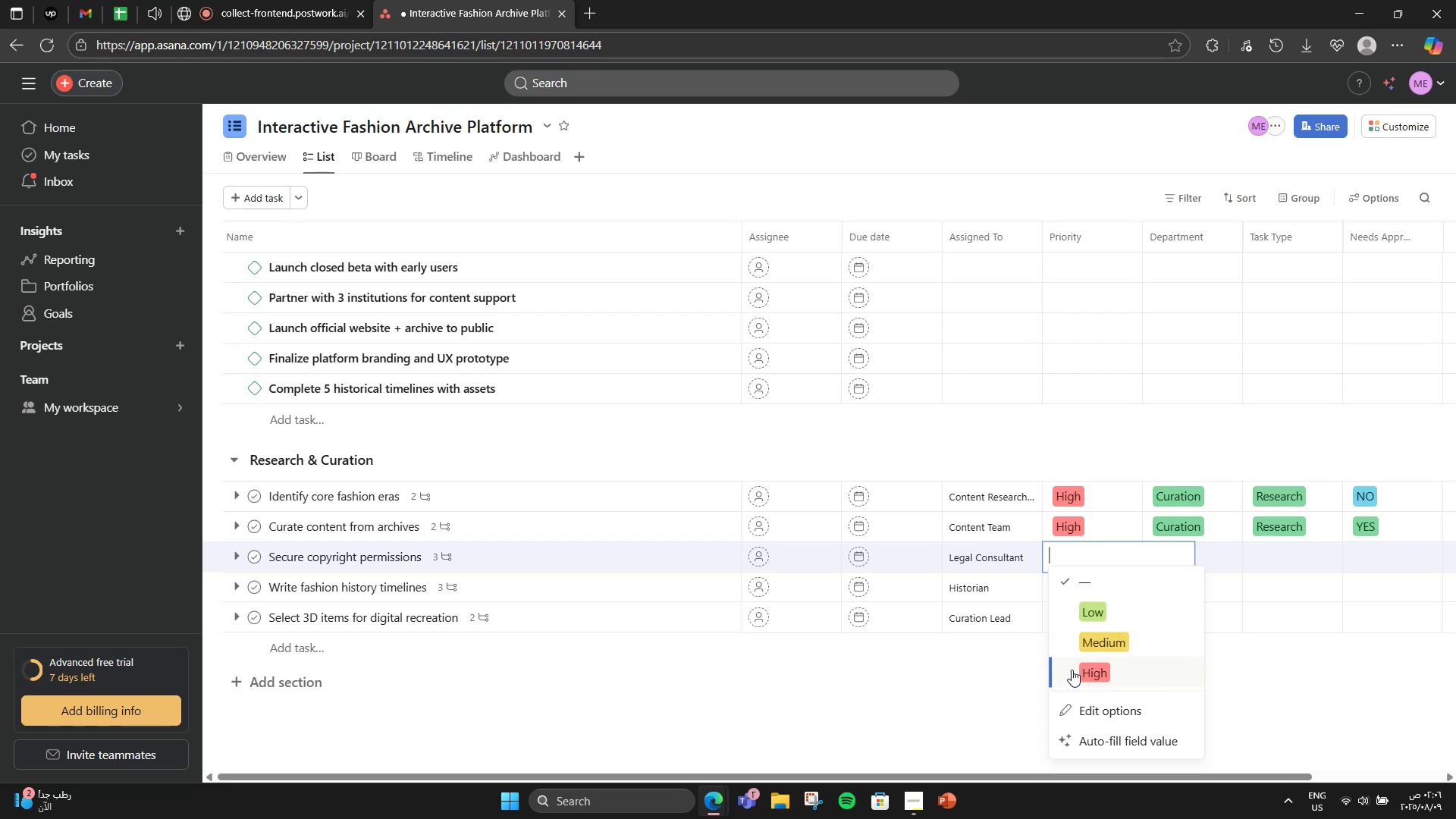 
left_click([1075, 654])
 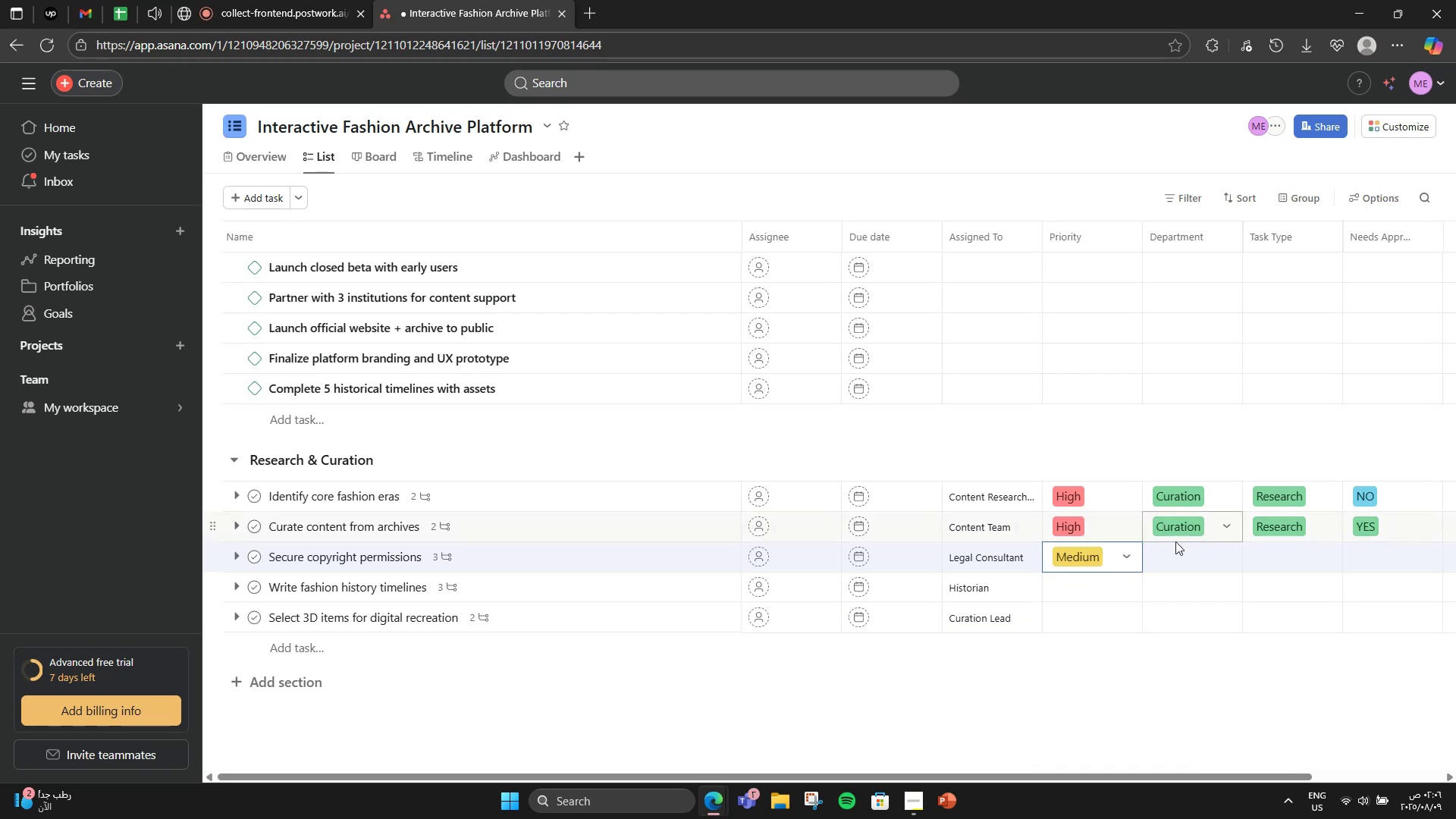 
left_click([1179, 558])
 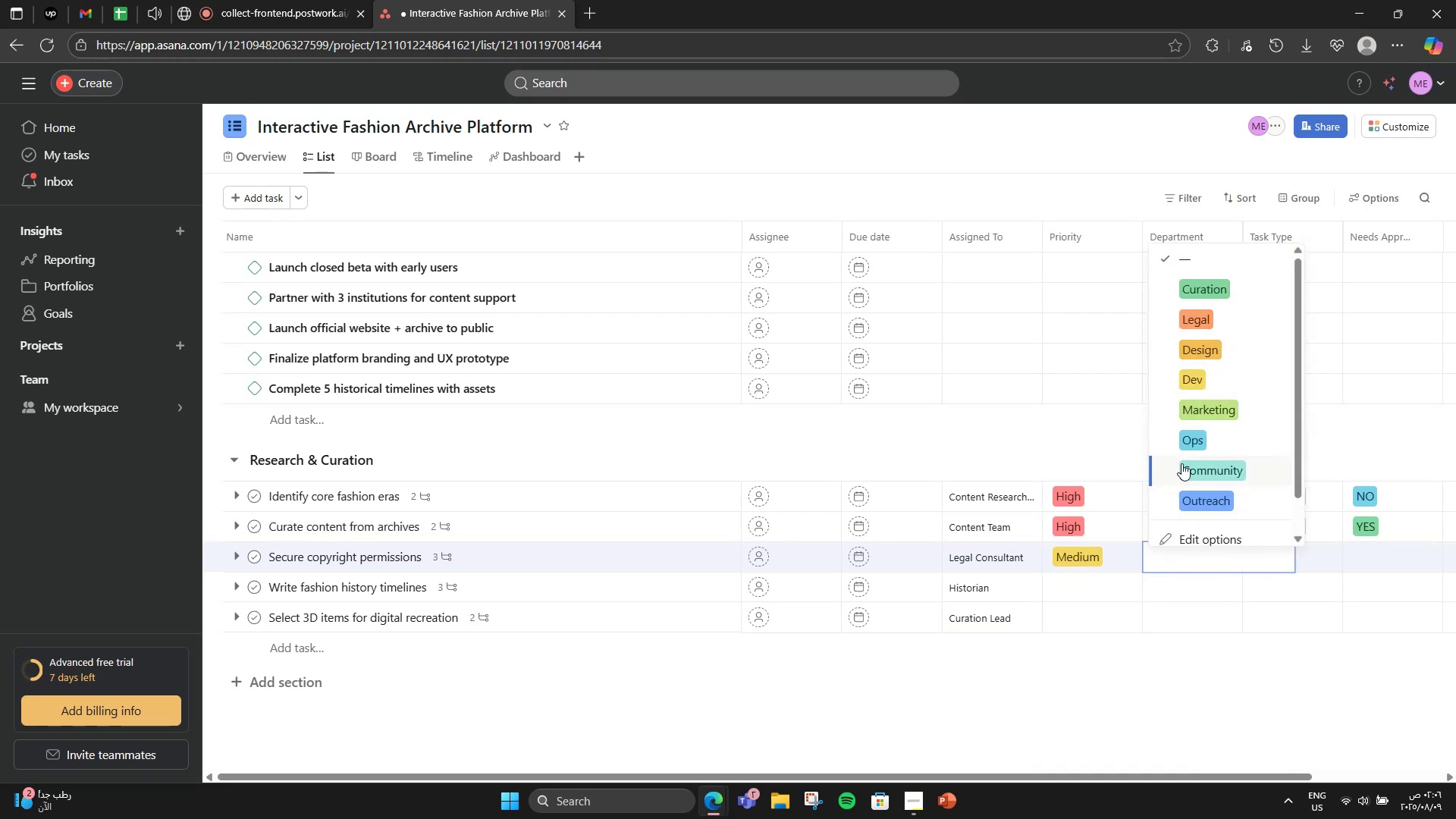 
left_click([1206, 331])
 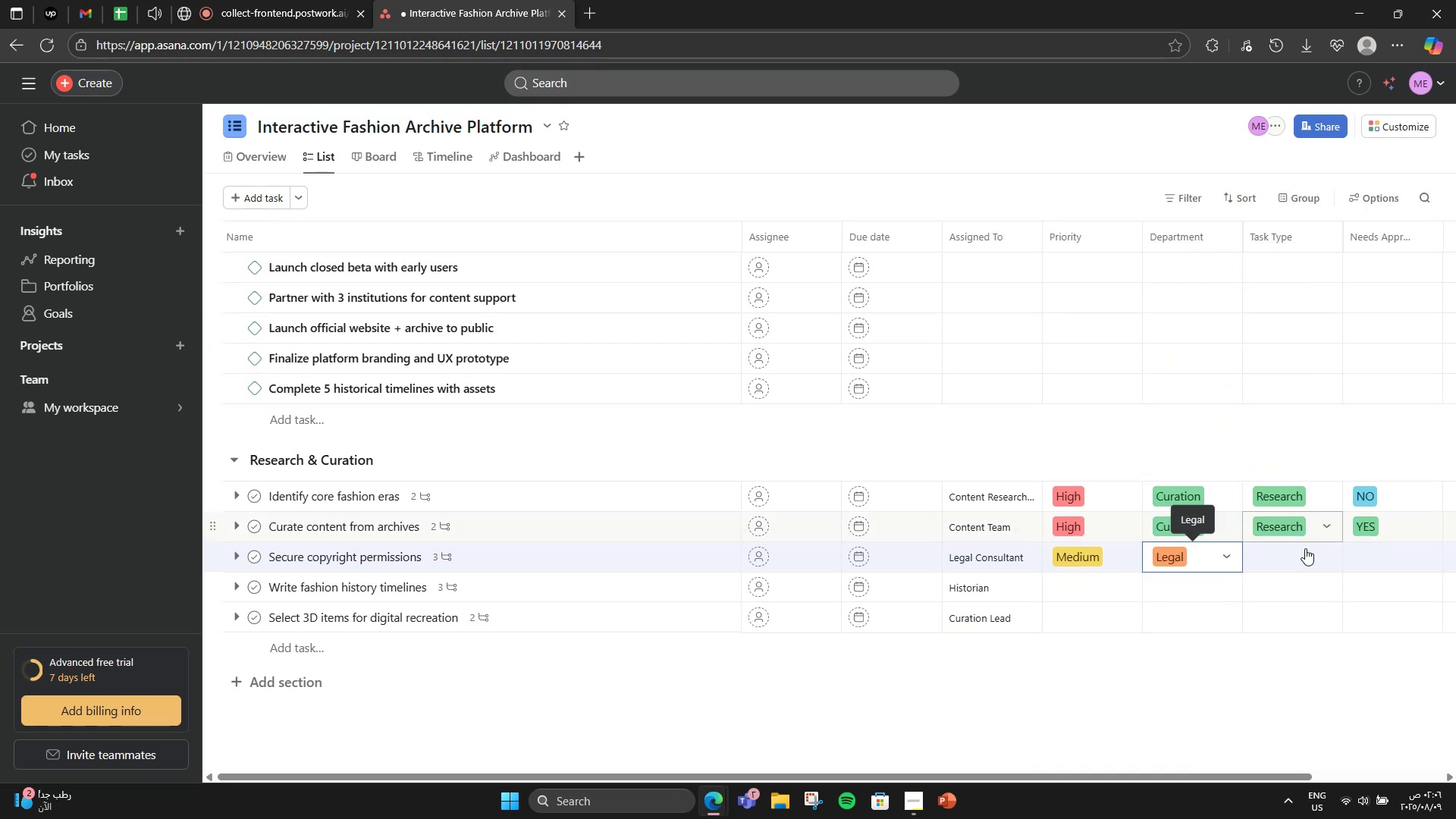 
left_click([1309, 561])
 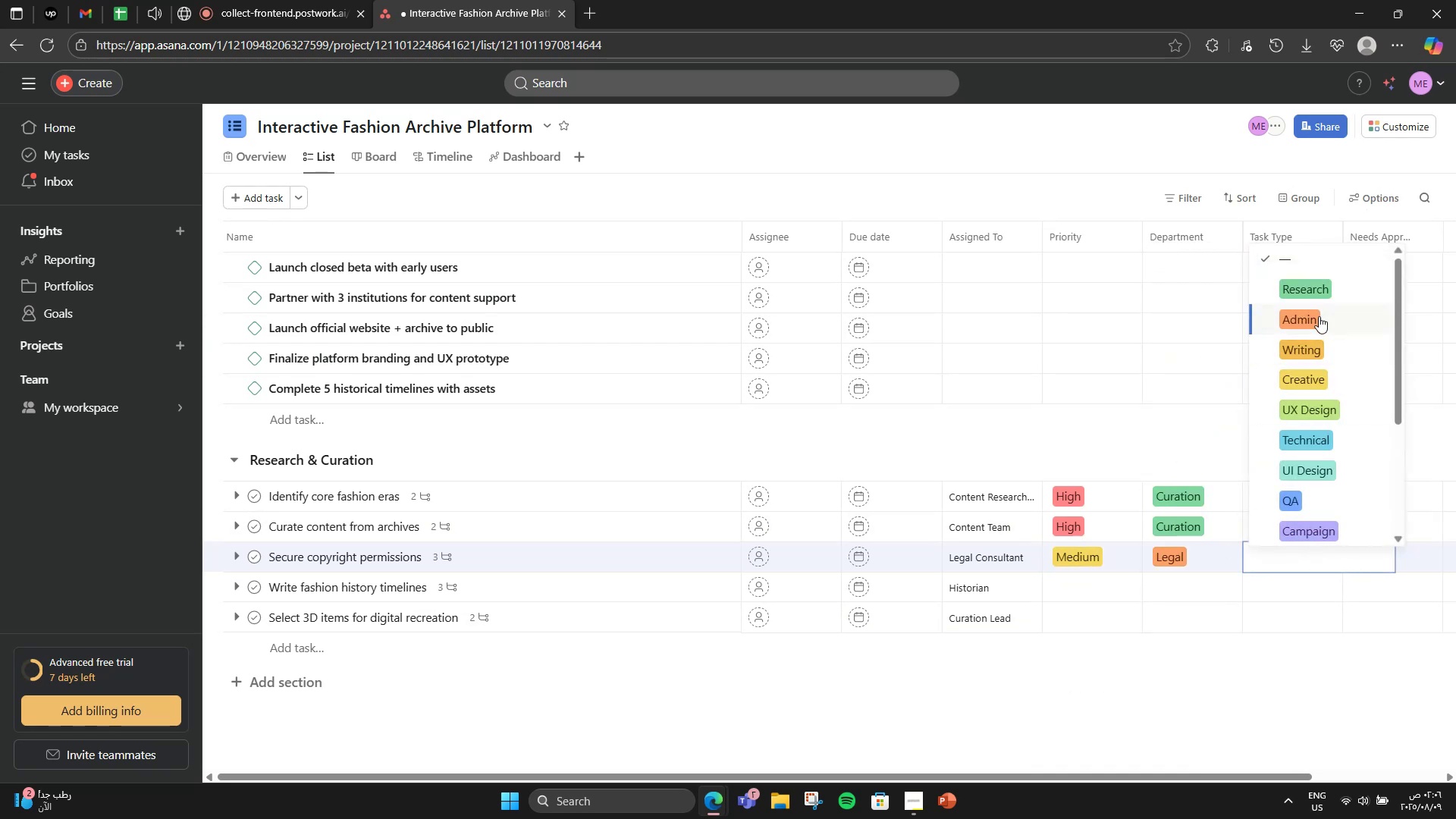 
left_click([1316, 315])
 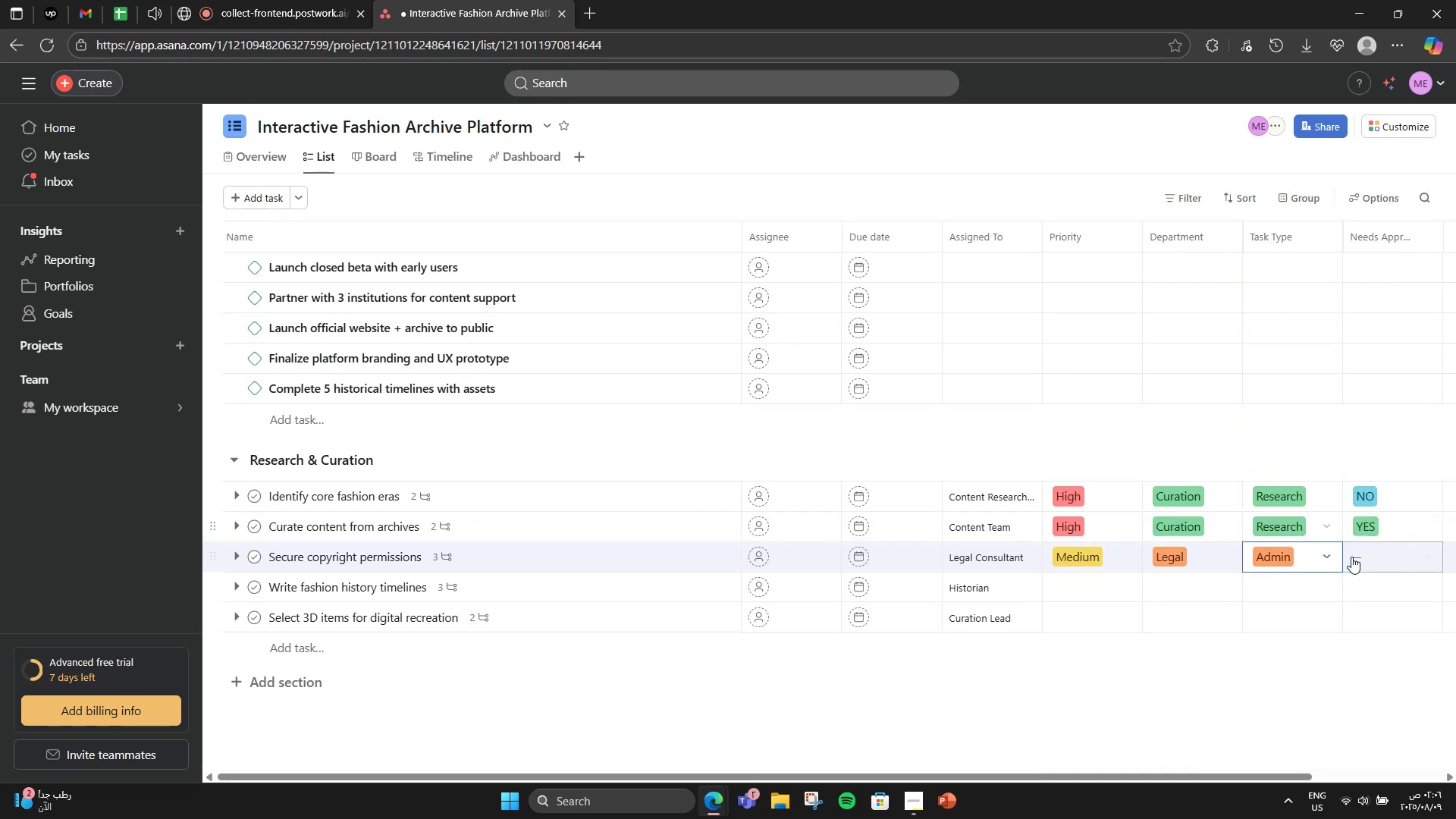 
left_click([1365, 563])
 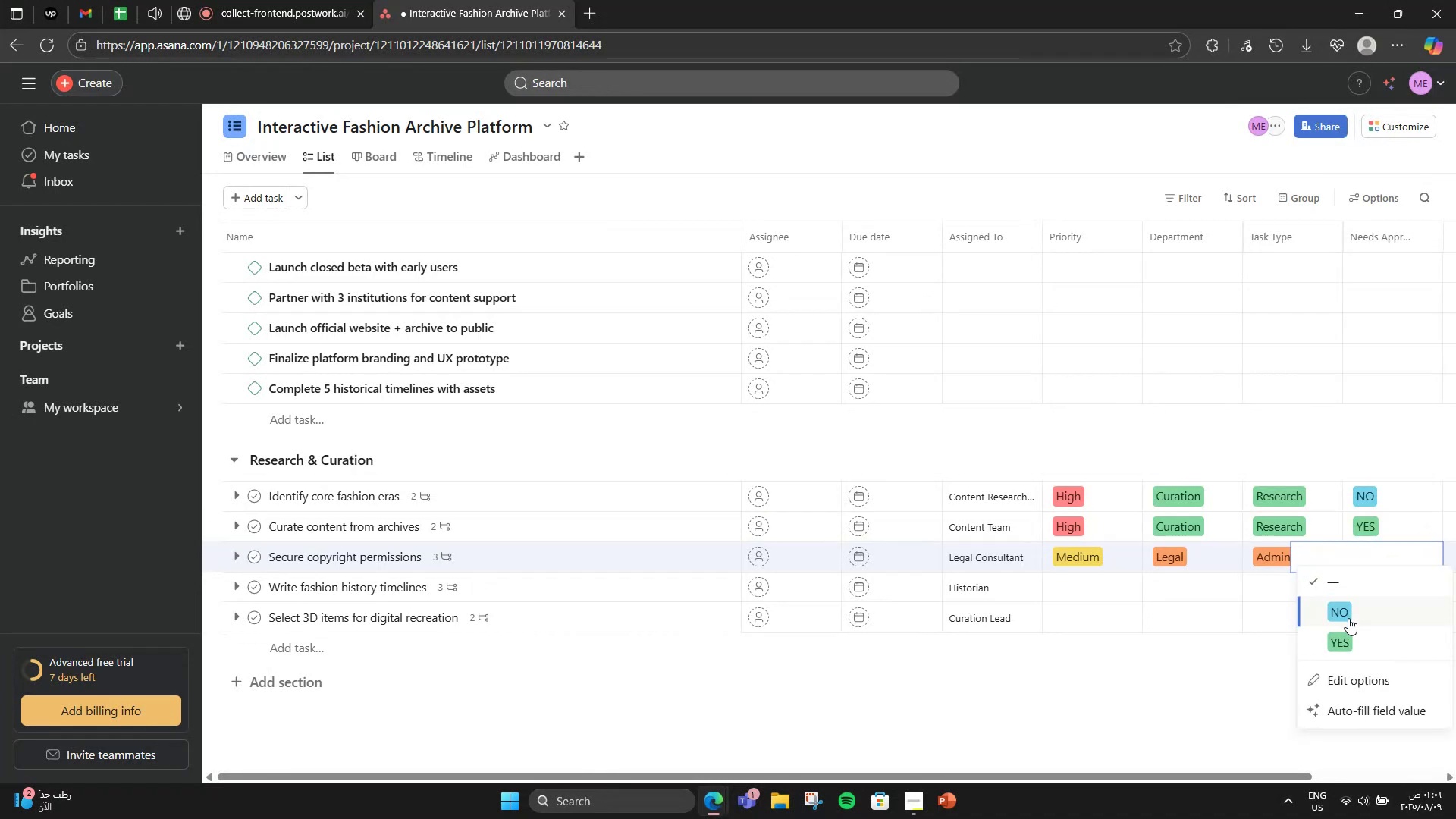 
double_click([1227, 665])
 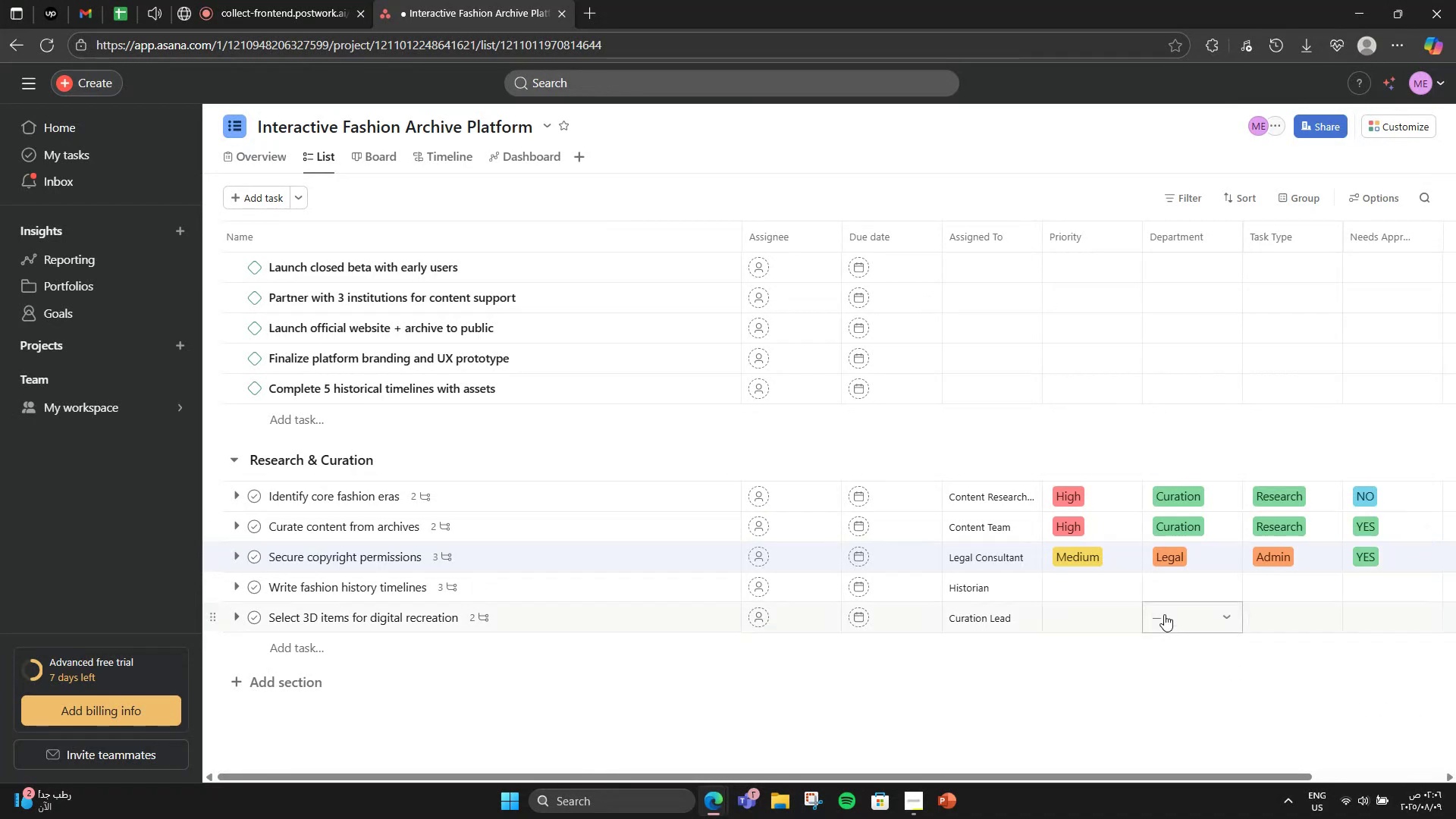 
mouse_move([1326, 548])
 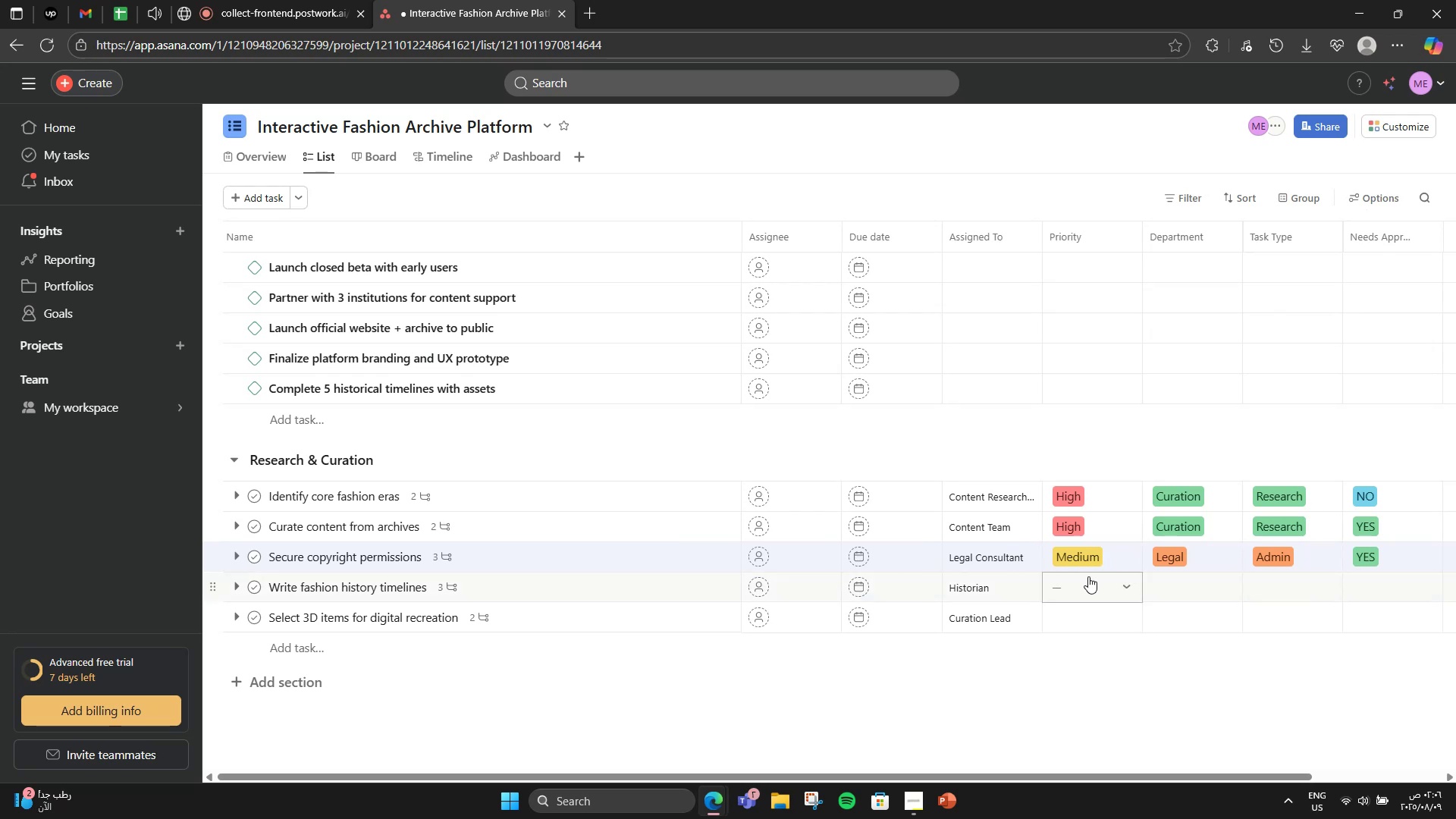 
left_click([1088, 576])
 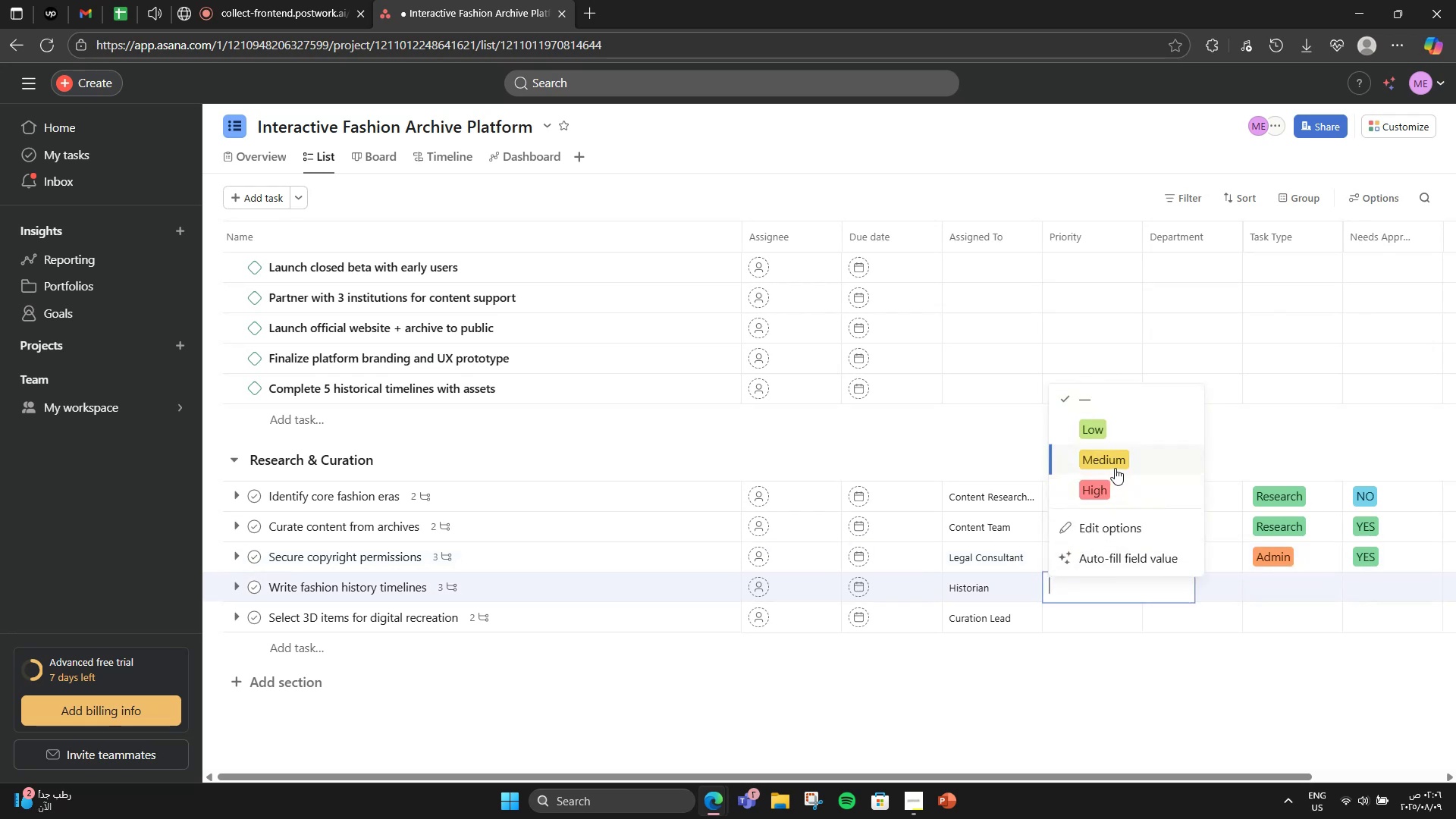 
double_click([1174, 596])
 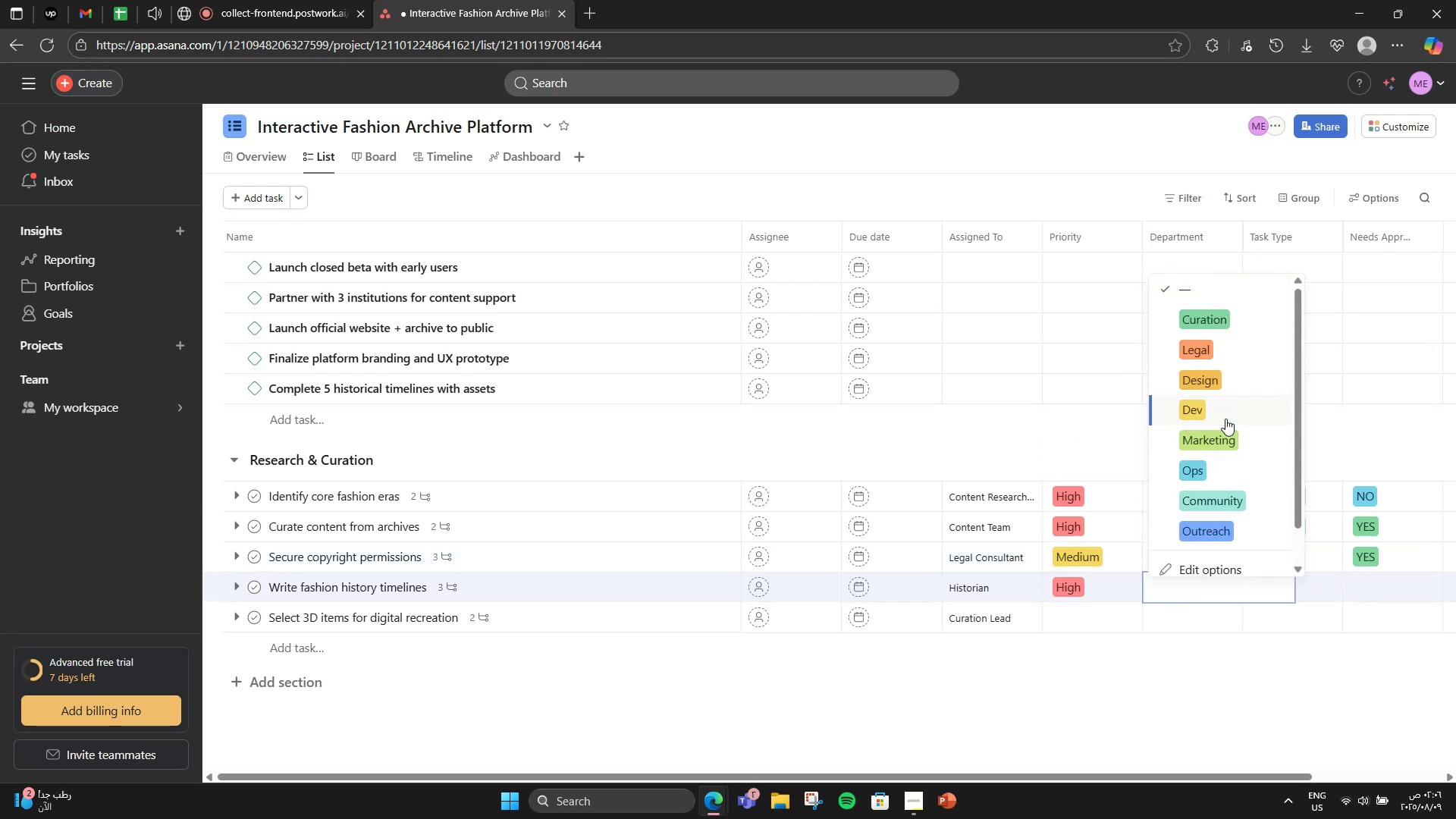 
scroll: coordinate [1291, 564], scroll_direction: none, amount: 0.0
 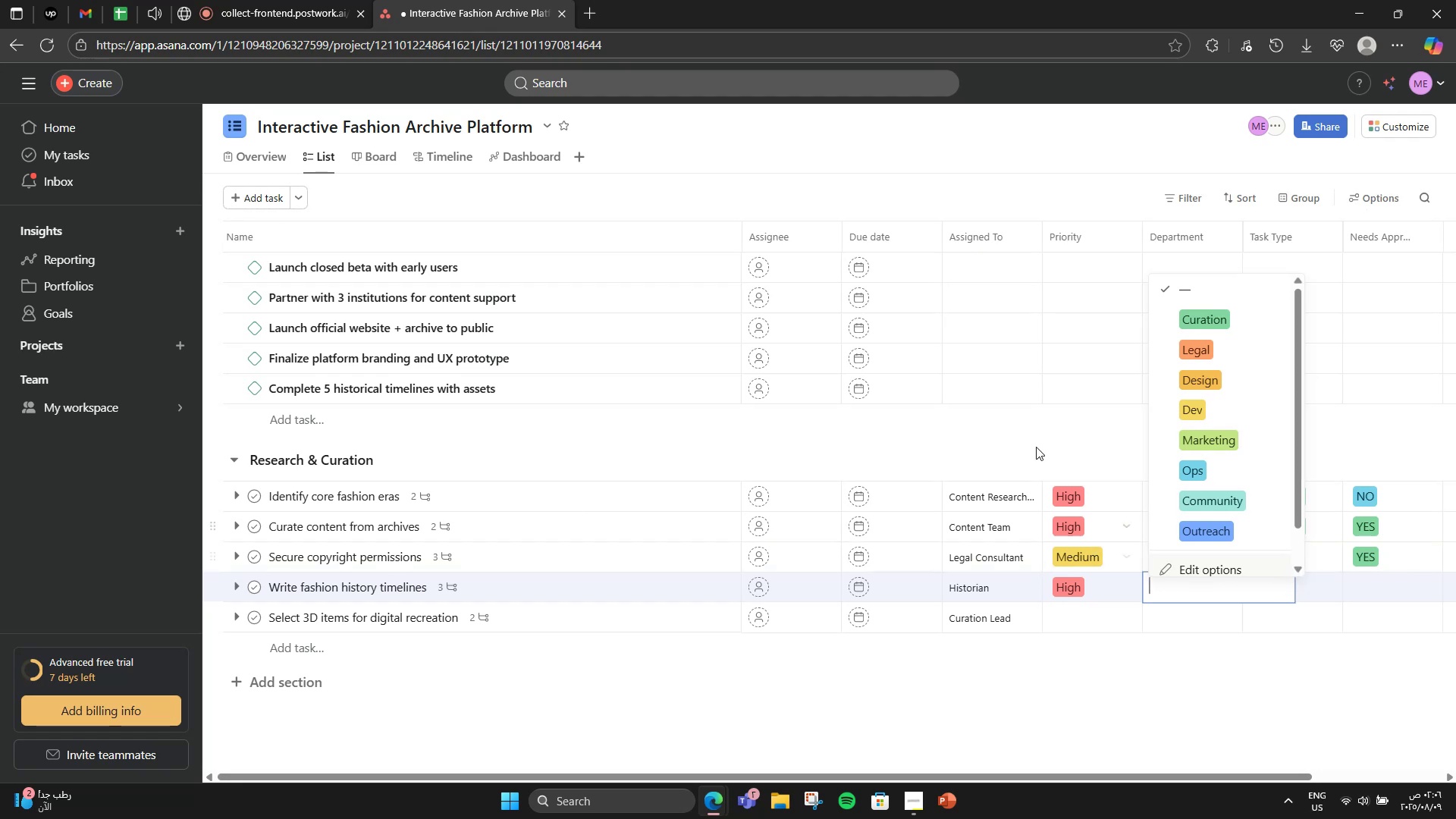 
left_click([1040, 459])
 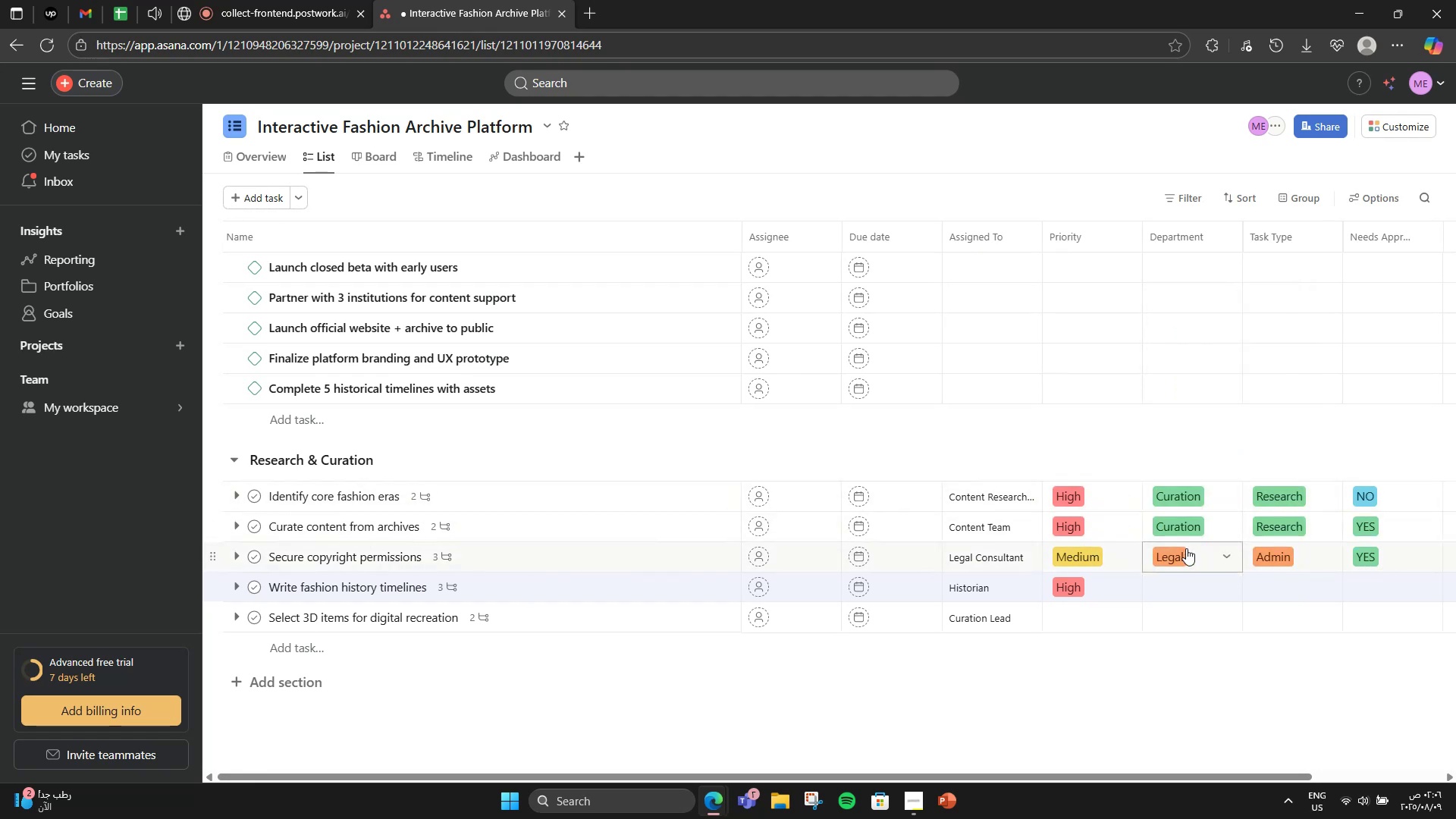 
left_click([1203, 580])
 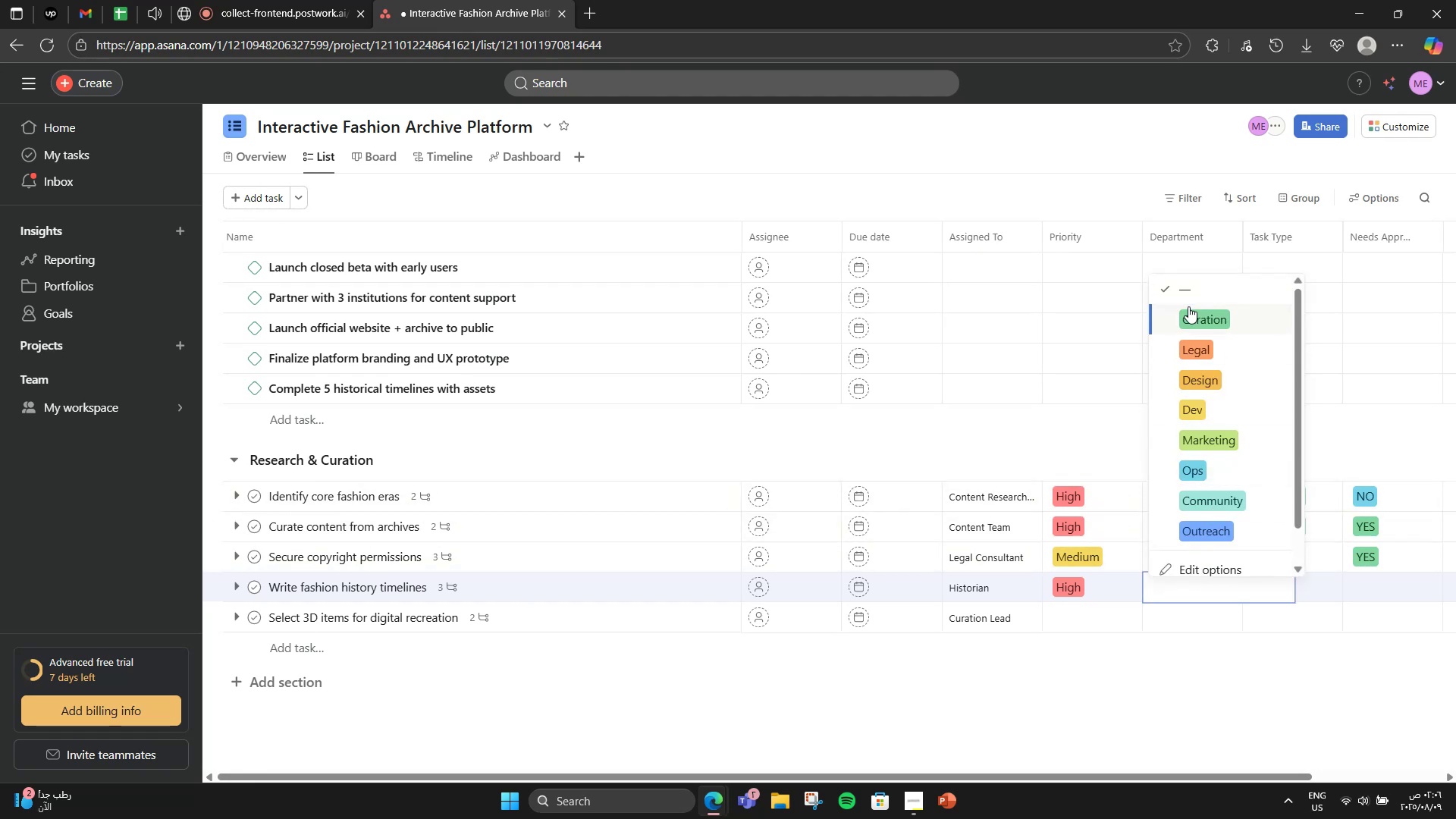 
left_click([1188, 306])
 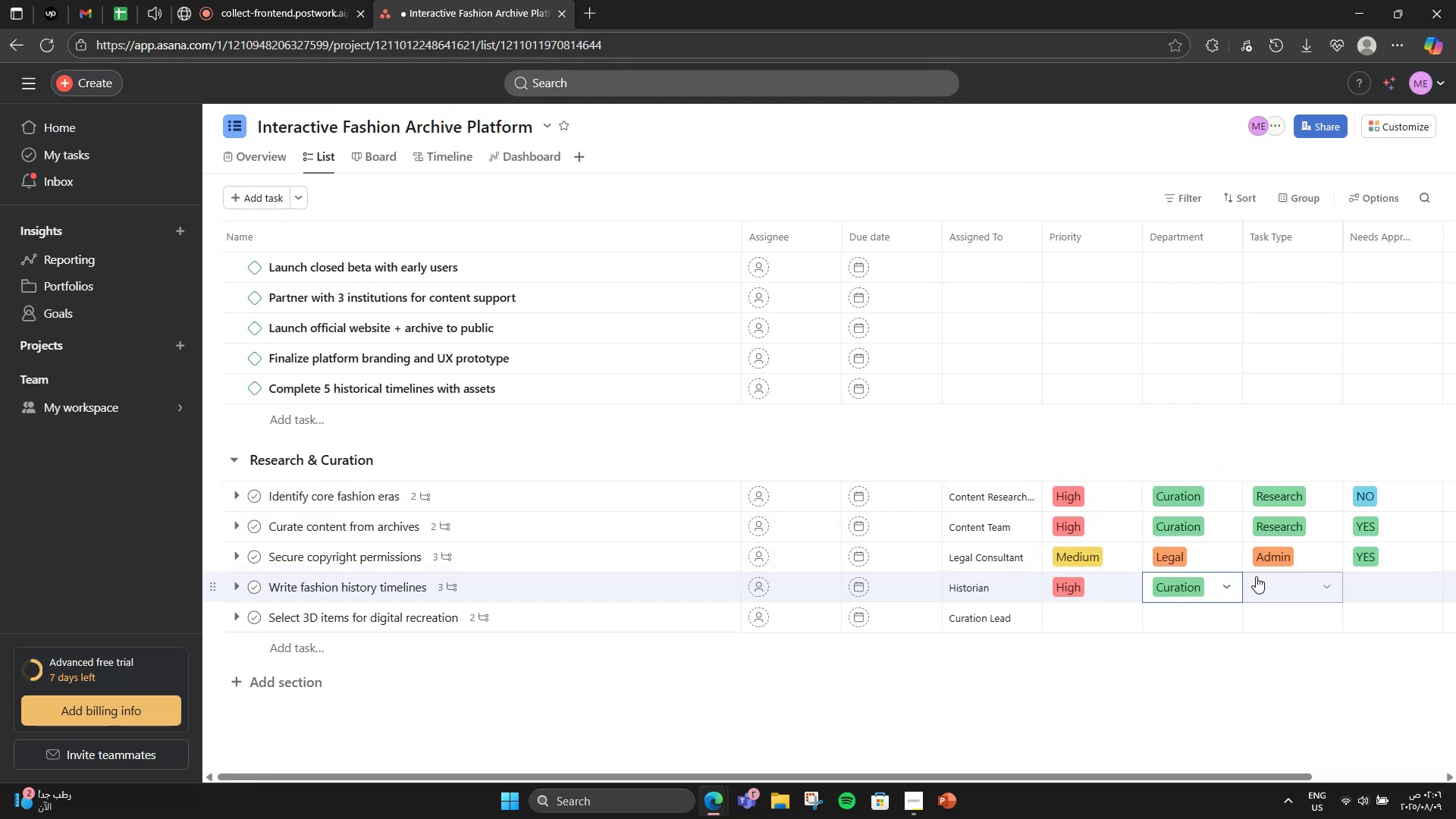 
left_click([1266, 578])
 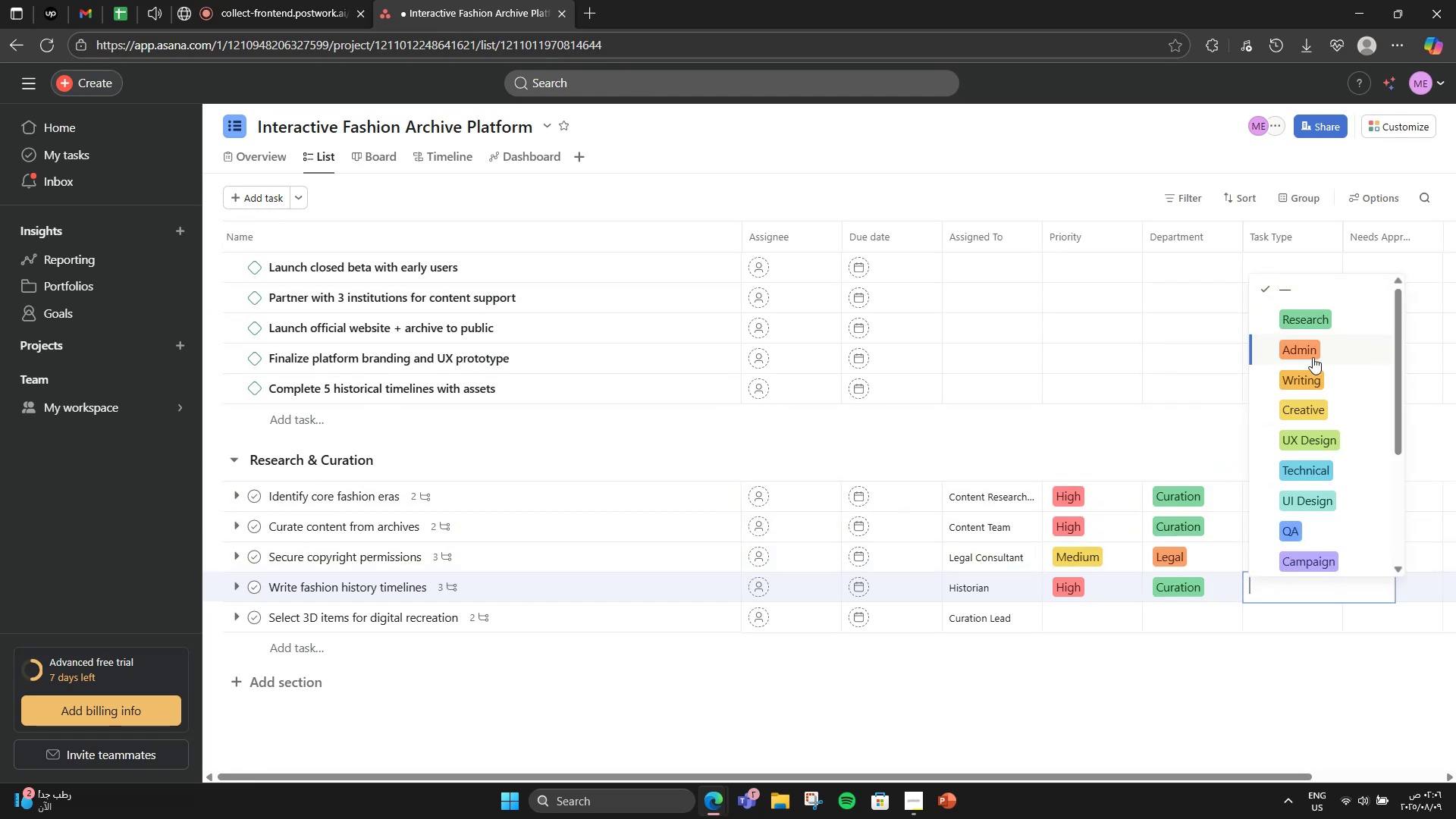 
left_click([1307, 385])
 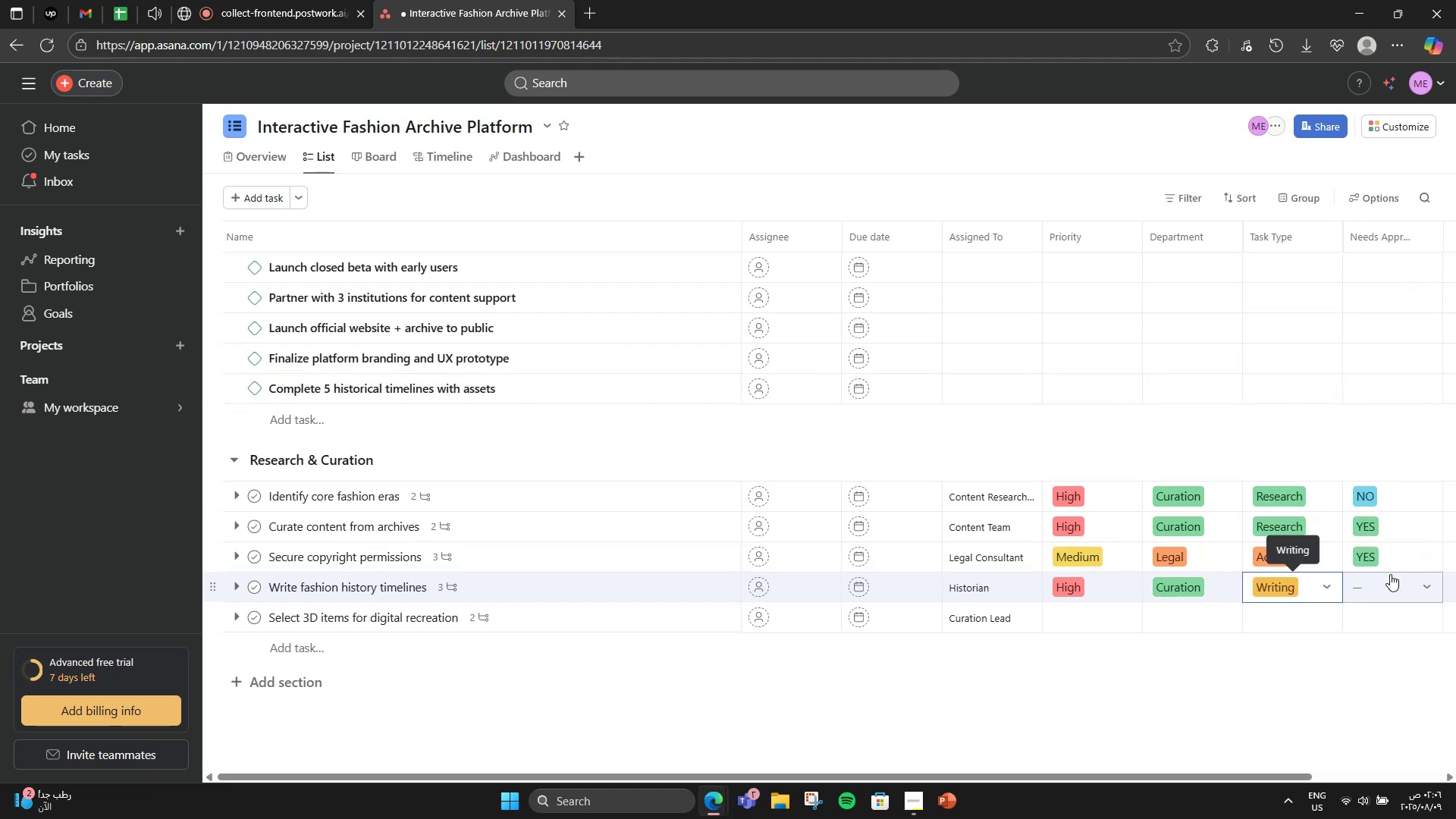 
left_click([1390, 574])
 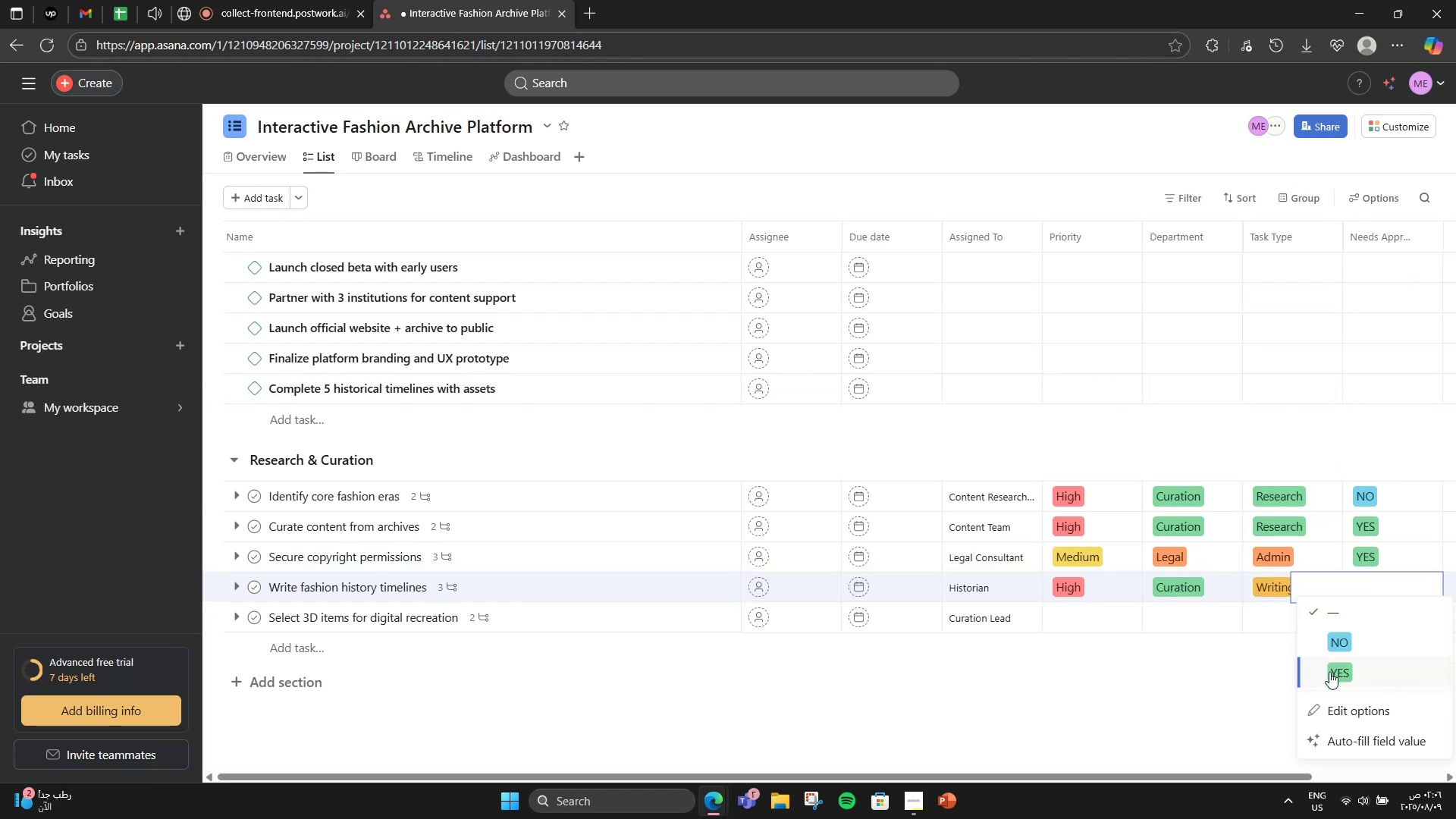 
double_click([1128, 672])
 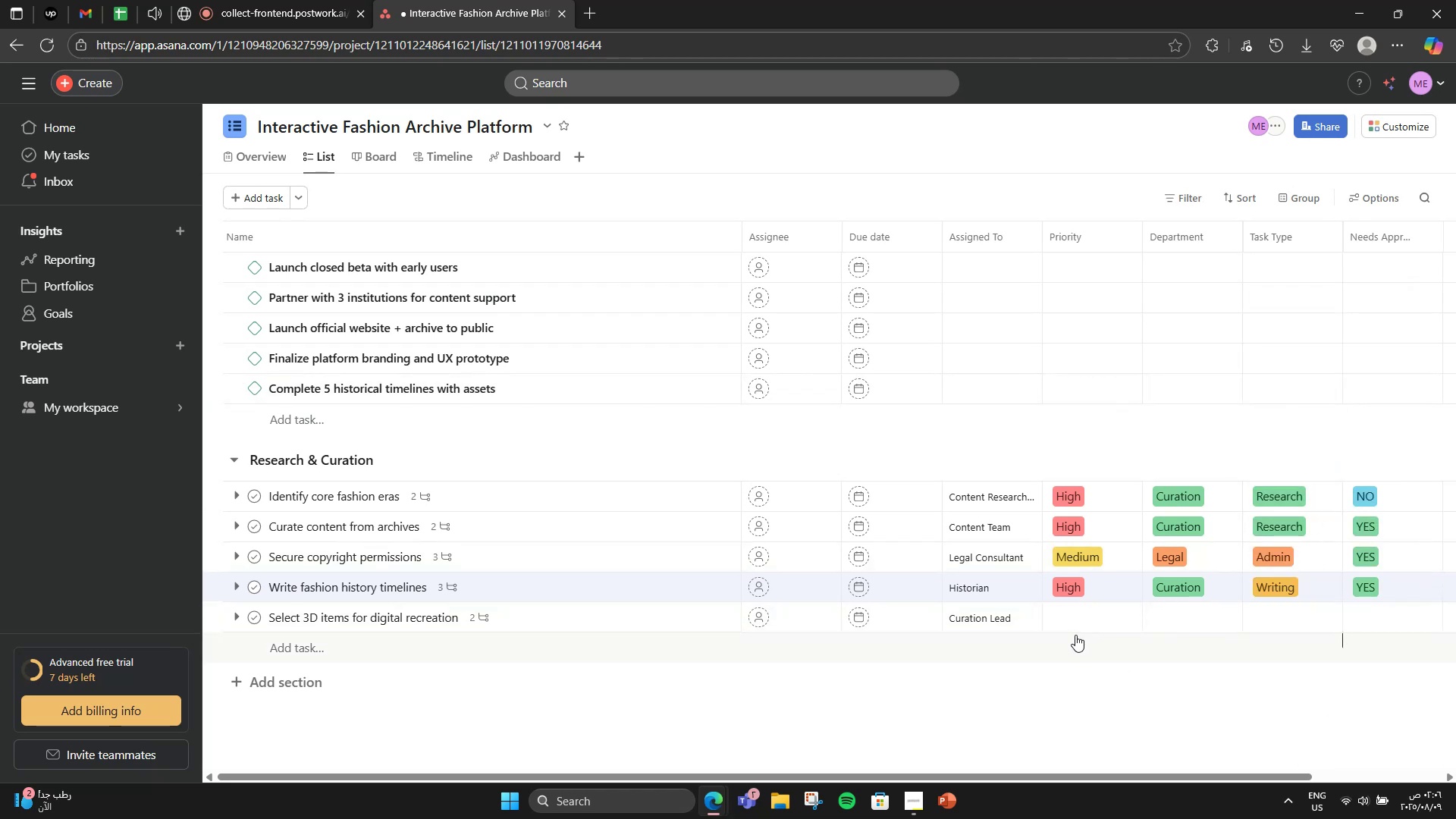 
left_click([1075, 611])
 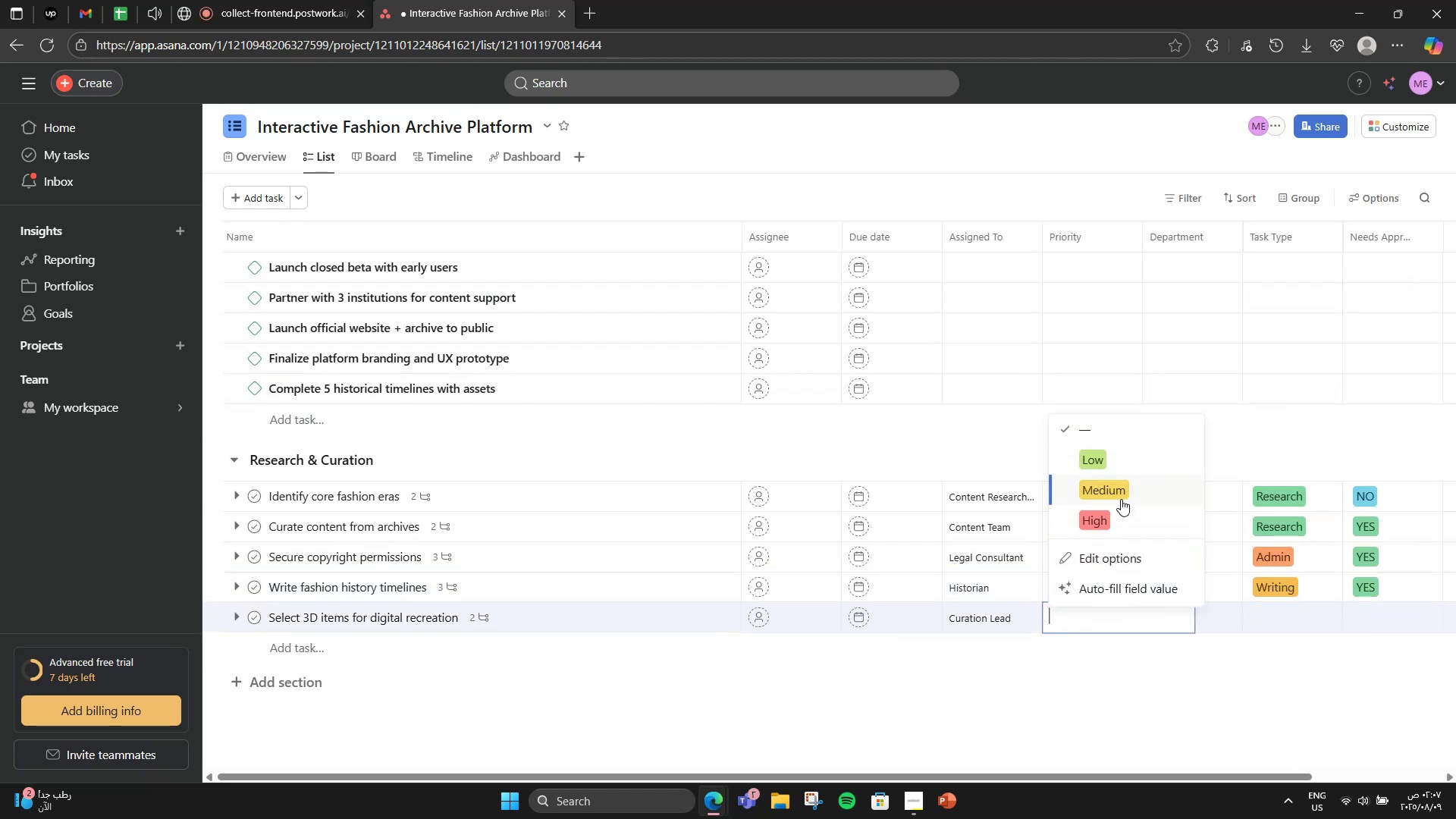 
left_click([1119, 494])
 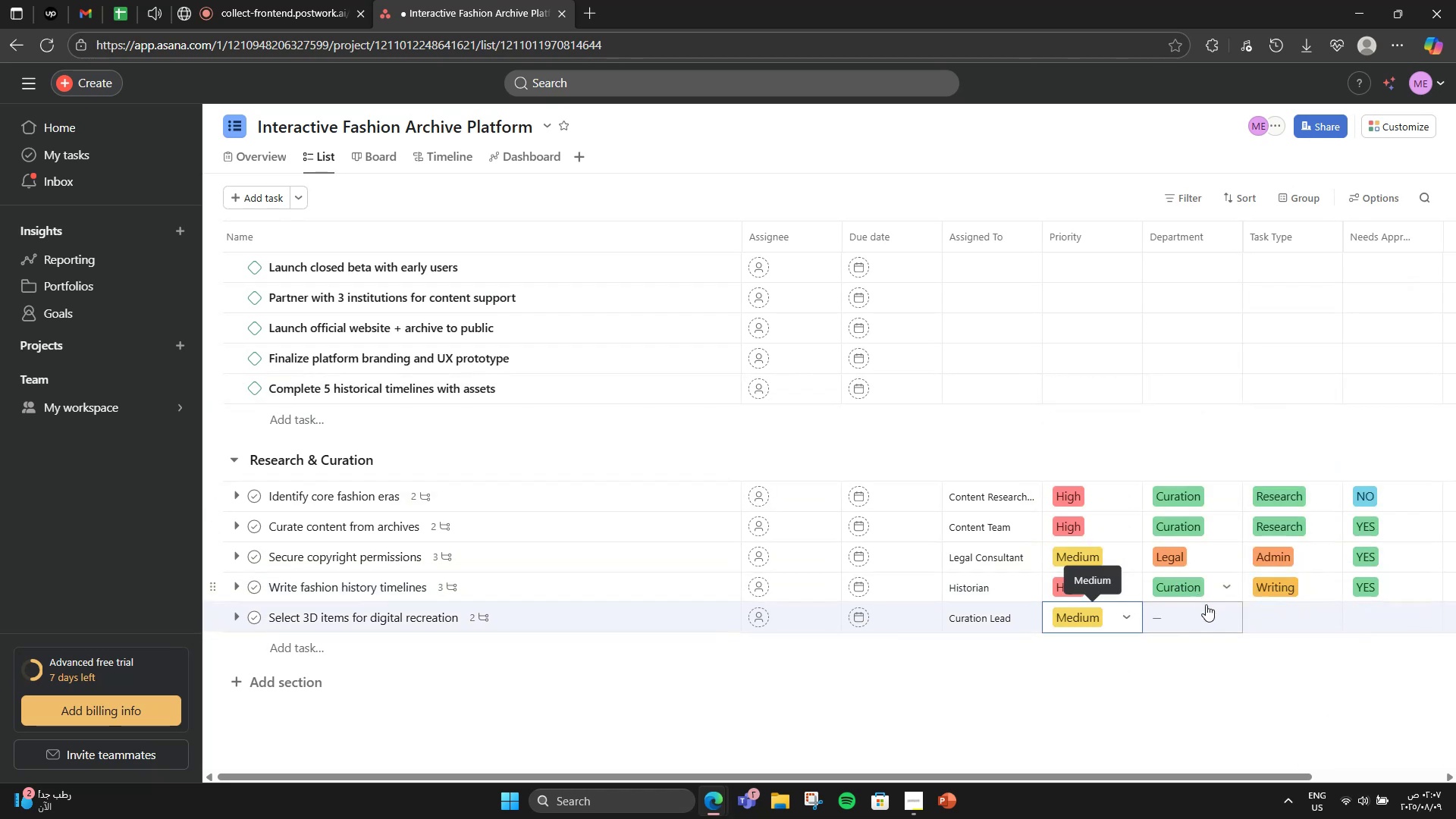 
left_click([1228, 617])
 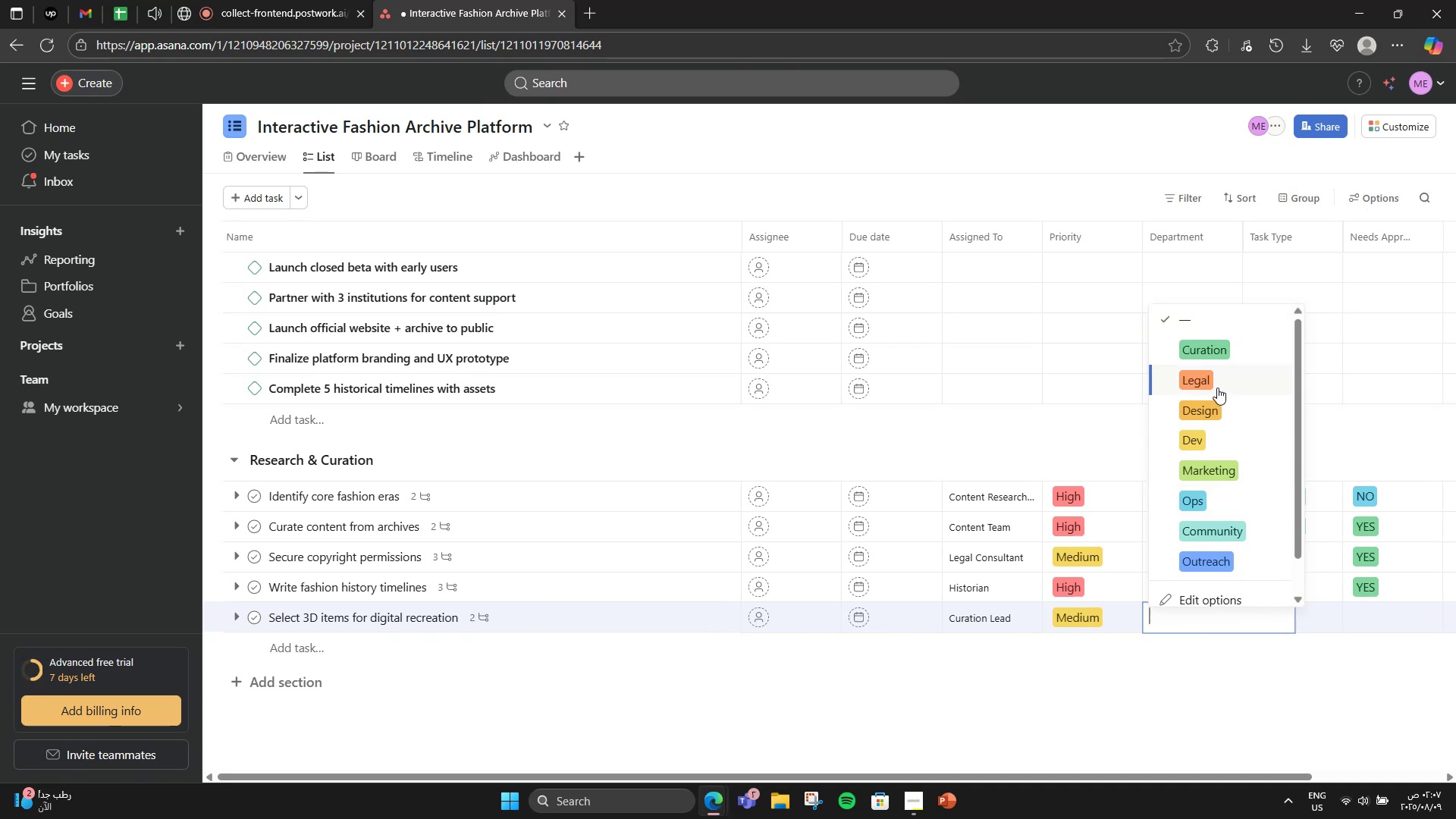 
left_click([1222, 356])
 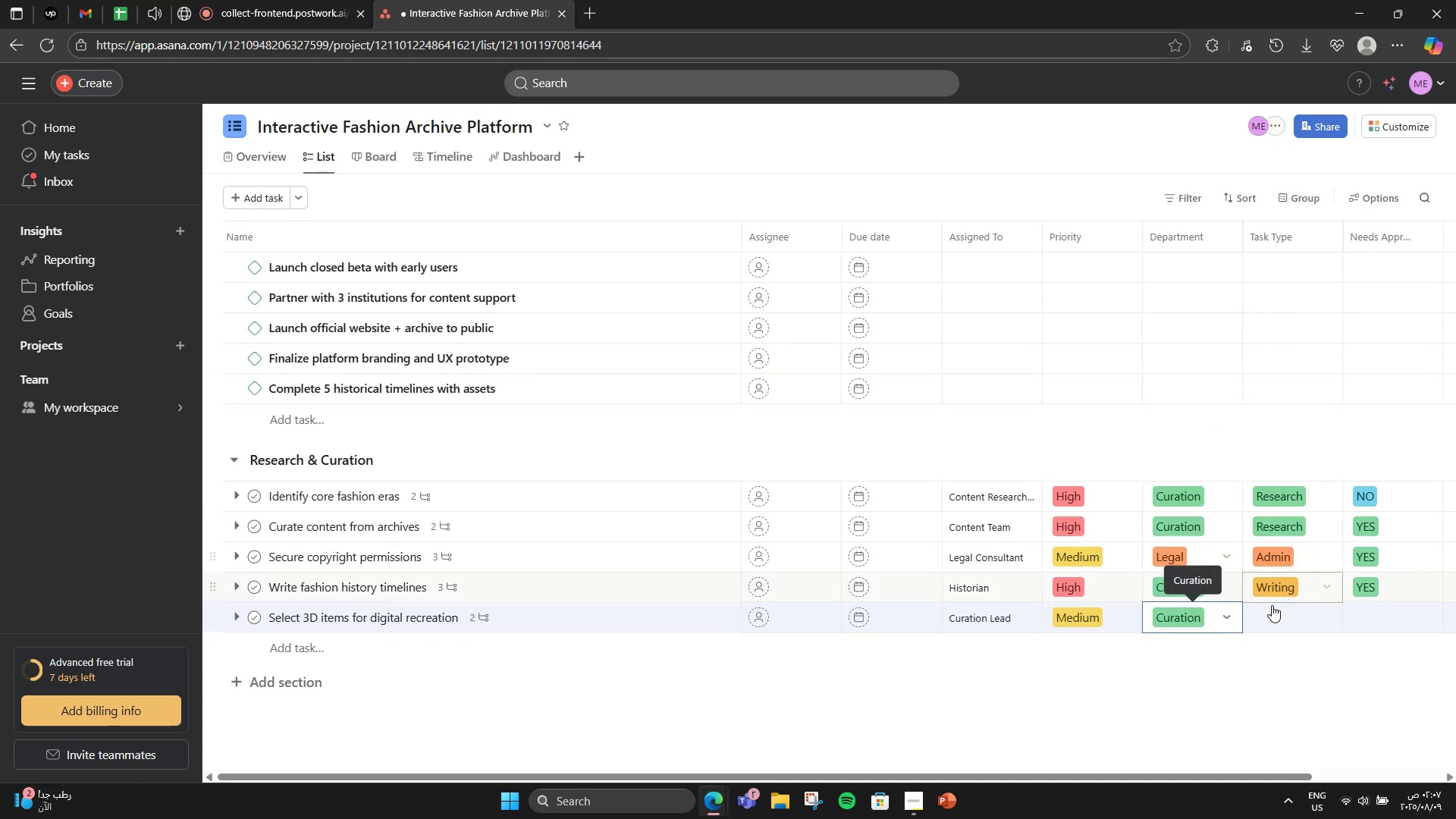 
left_click([1279, 613])
 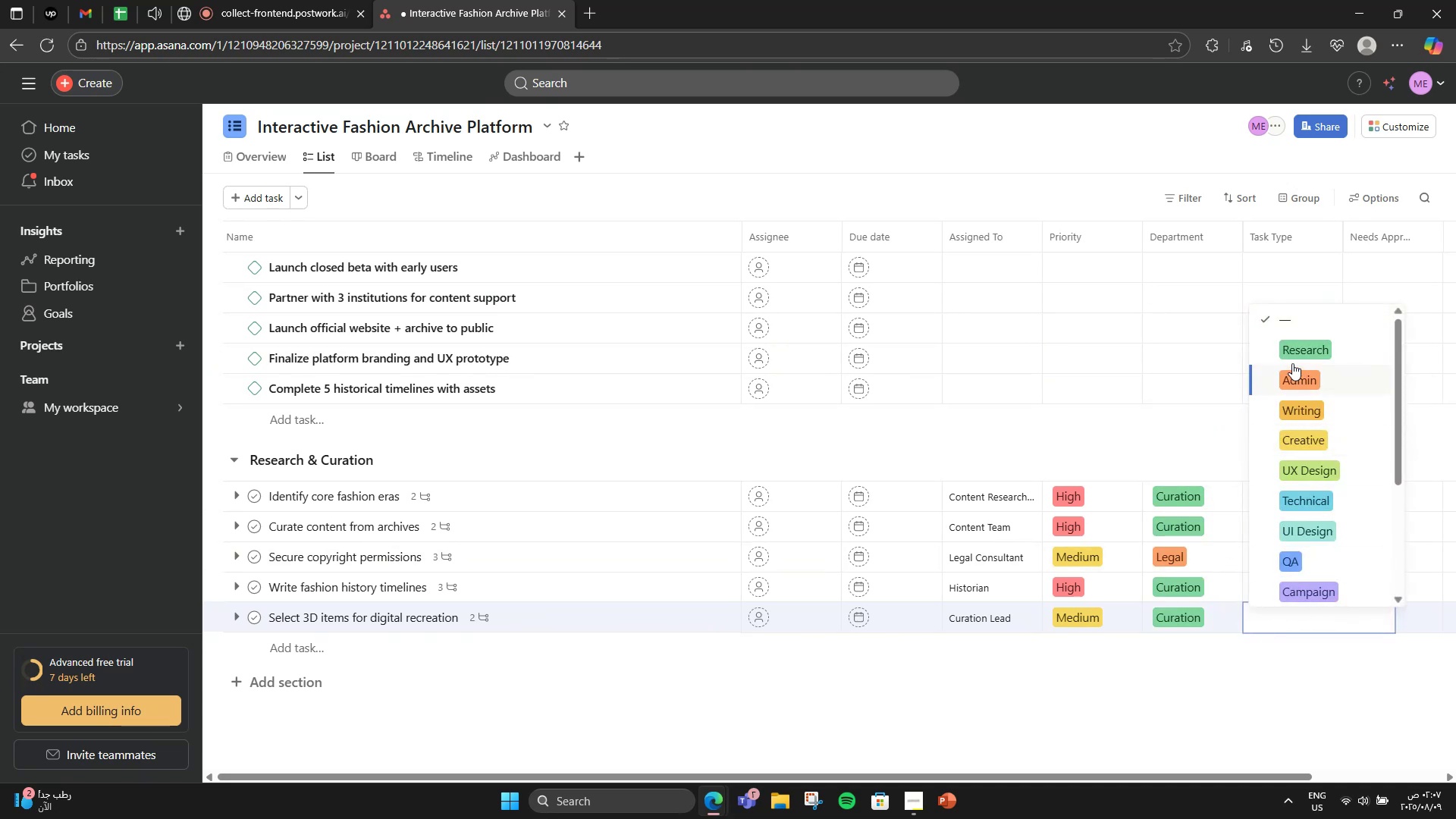 
left_click([1277, 448])
 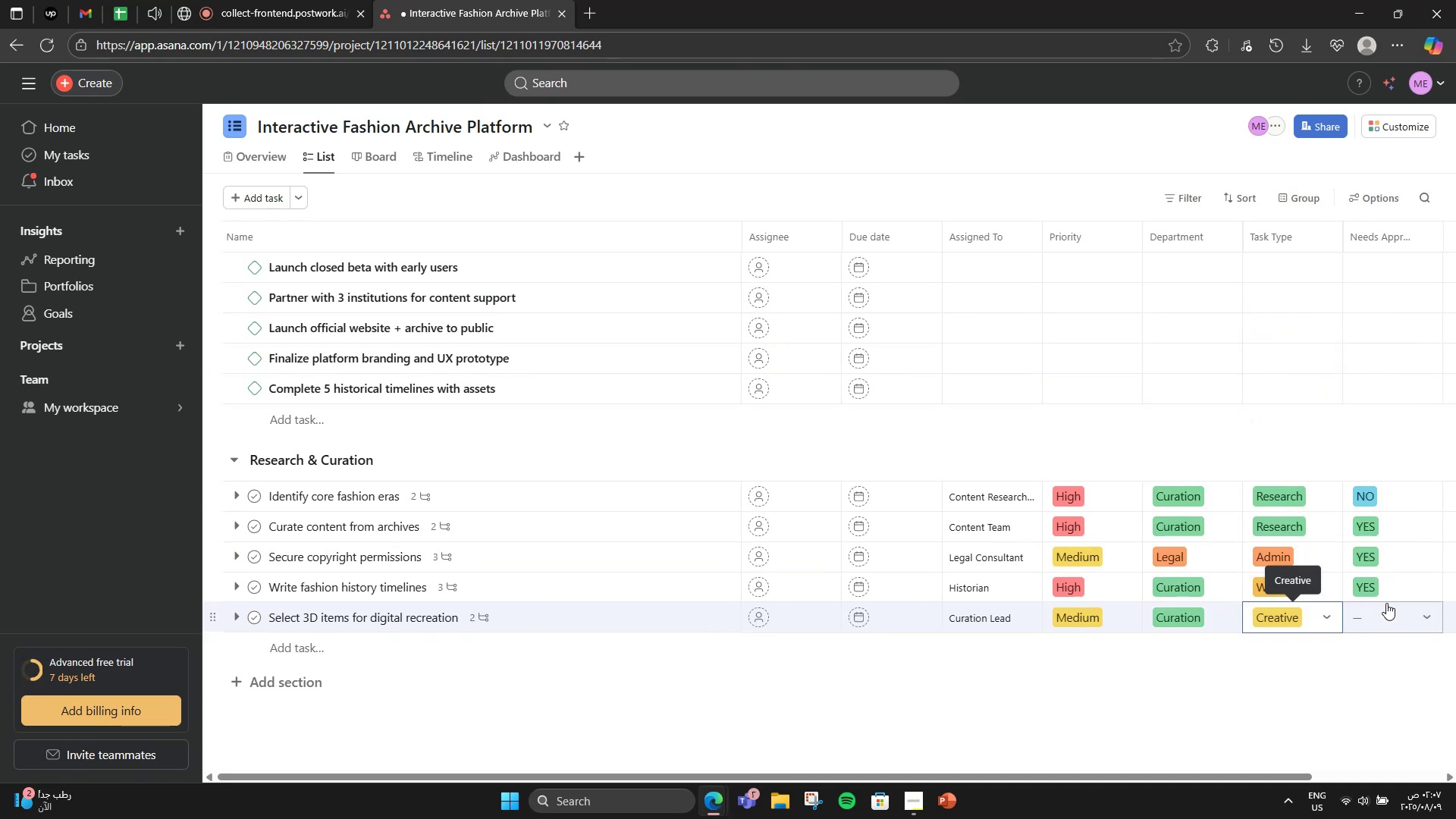 
left_click([1386, 603])
 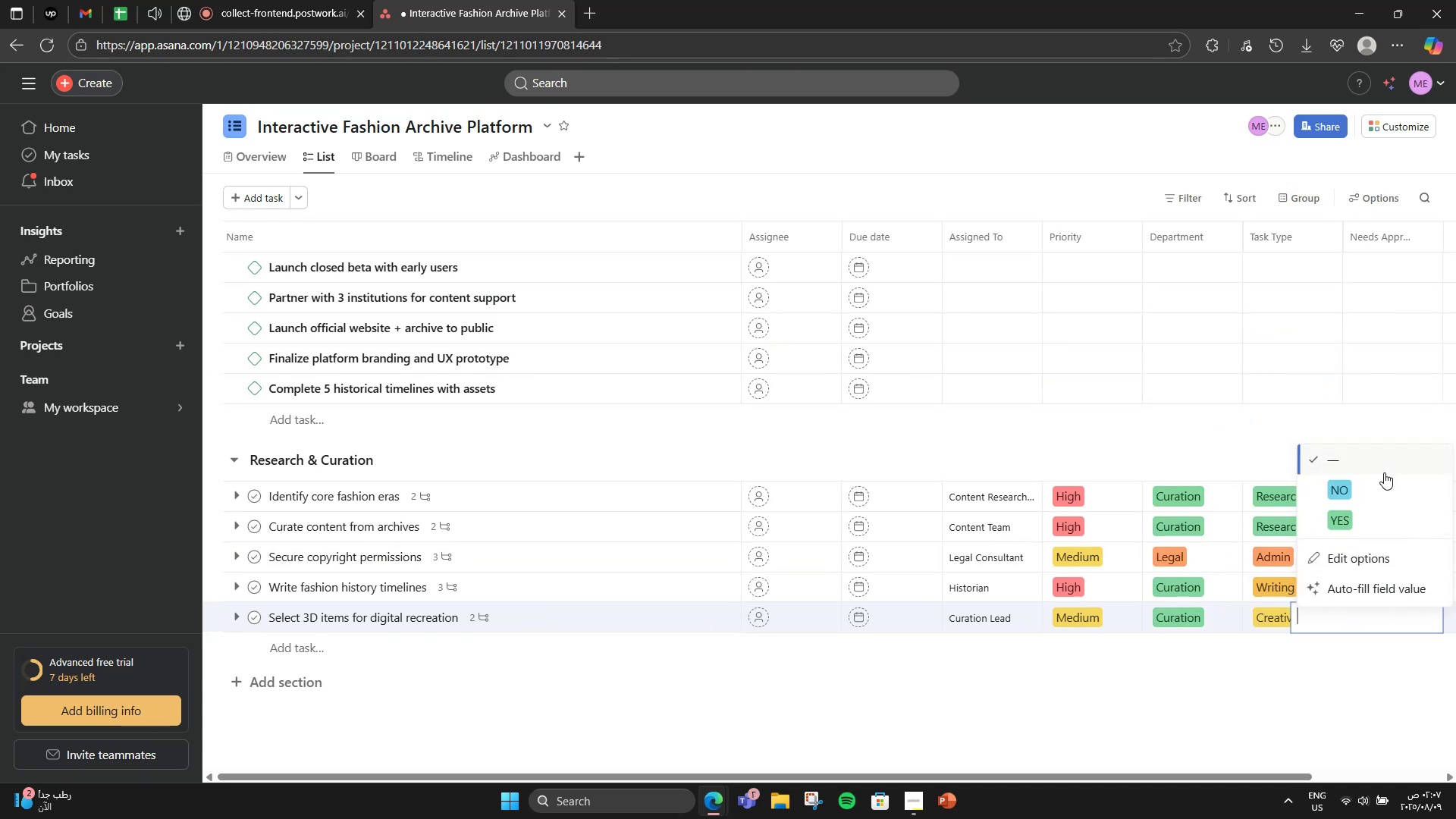 
left_click([1379, 475])
 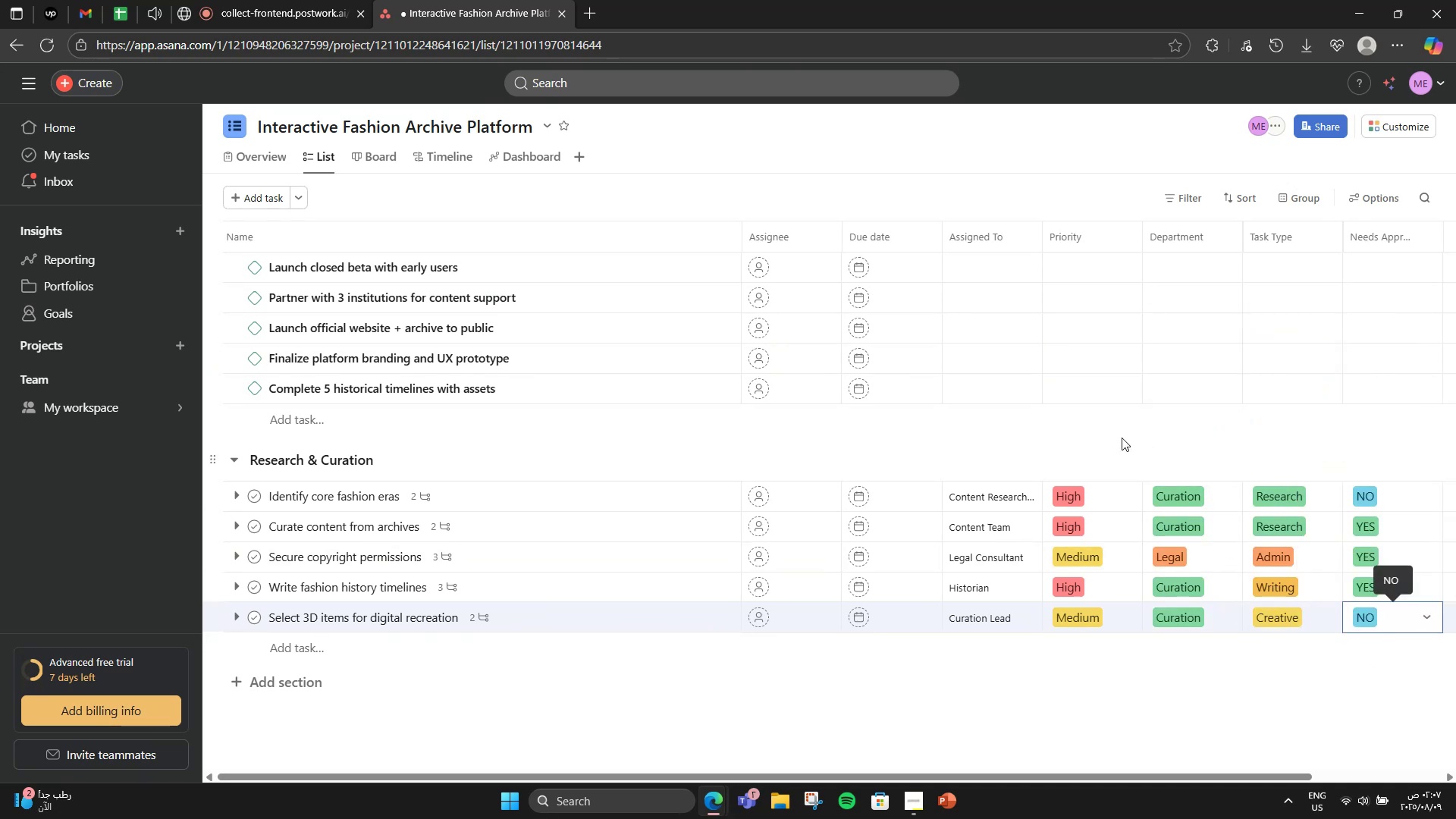 
scroll: coordinate [1108, 430], scroll_direction: down, amount: 3.0
 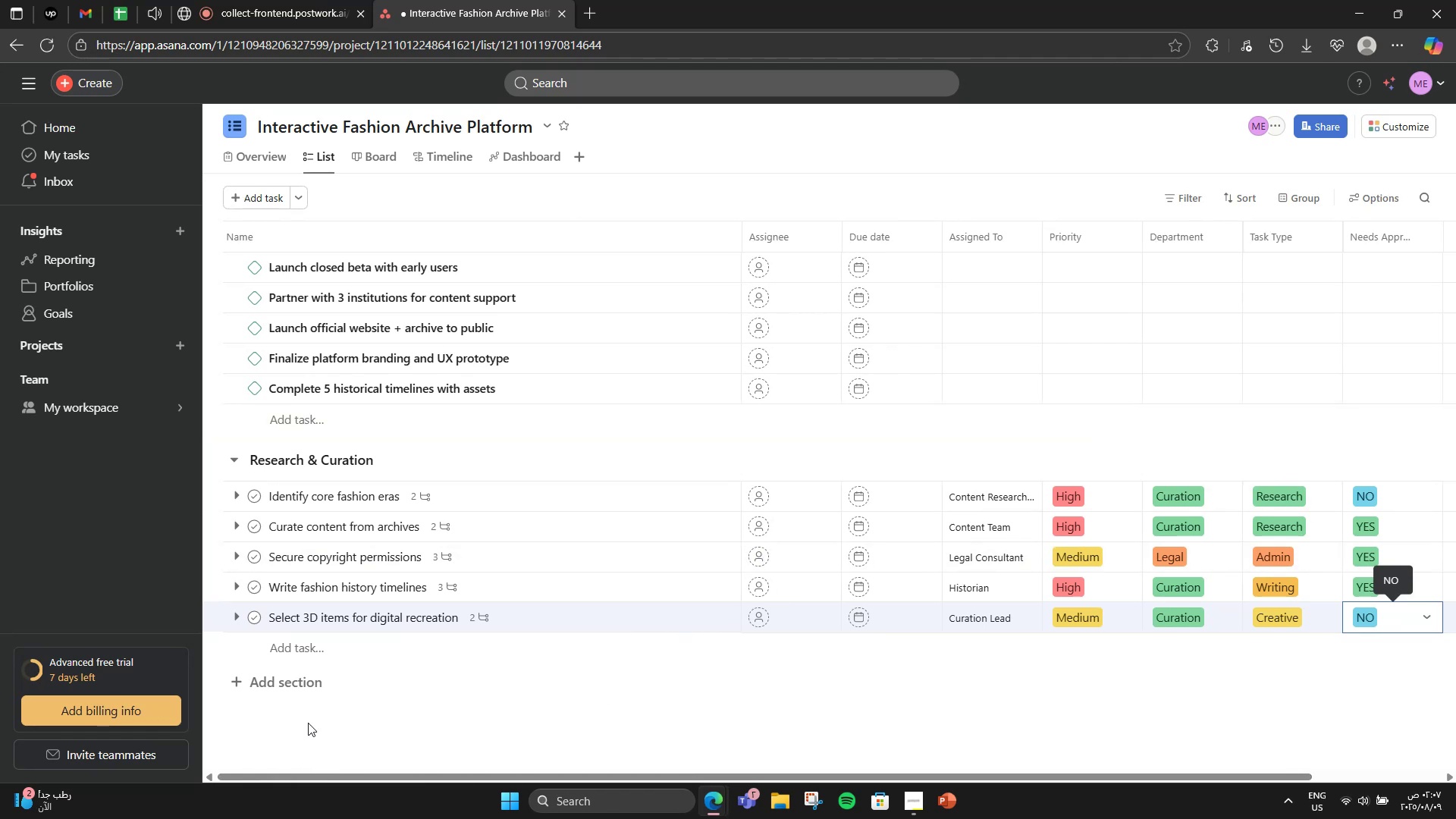 
left_click([297, 688])
 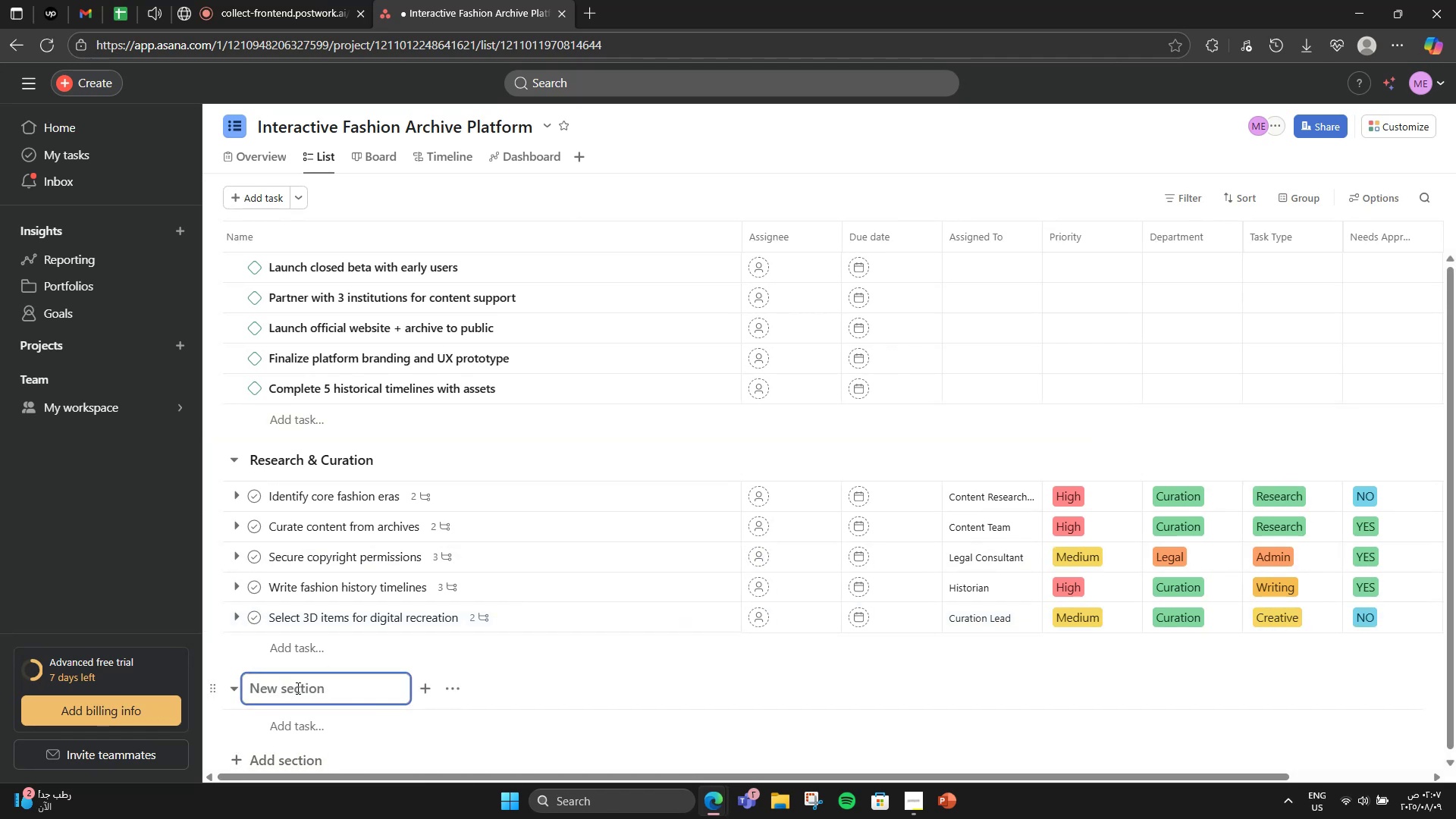 
scroll: coordinate [458, 557], scroll_direction: down, amount: 1.0
 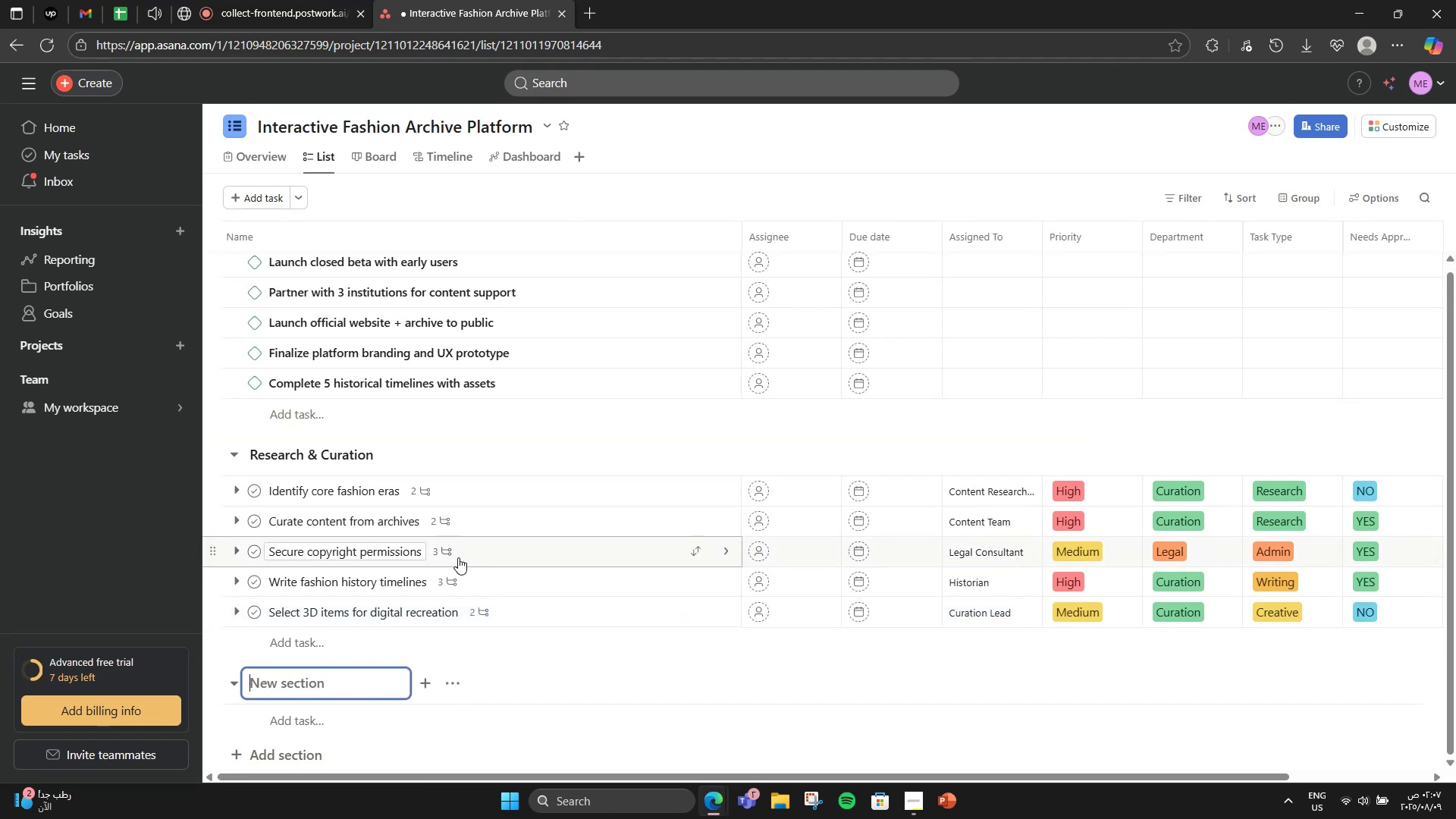 
type(Platfomr)
key(Backspace)
key(Backspace)
type(rm Design & Development)
 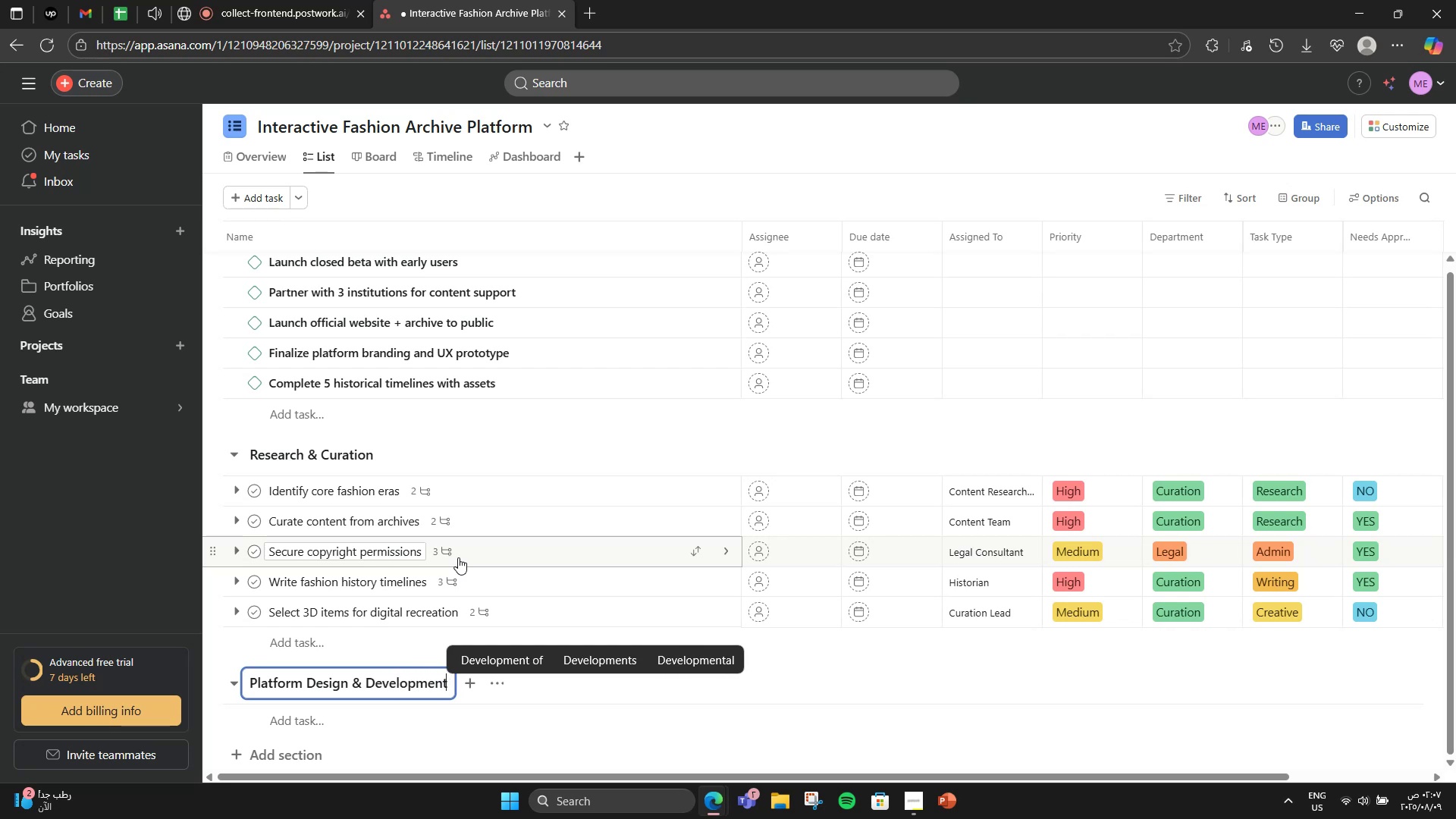 
scroll: coordinate [392, 743], scroll_direction: down, amount: 1.0
 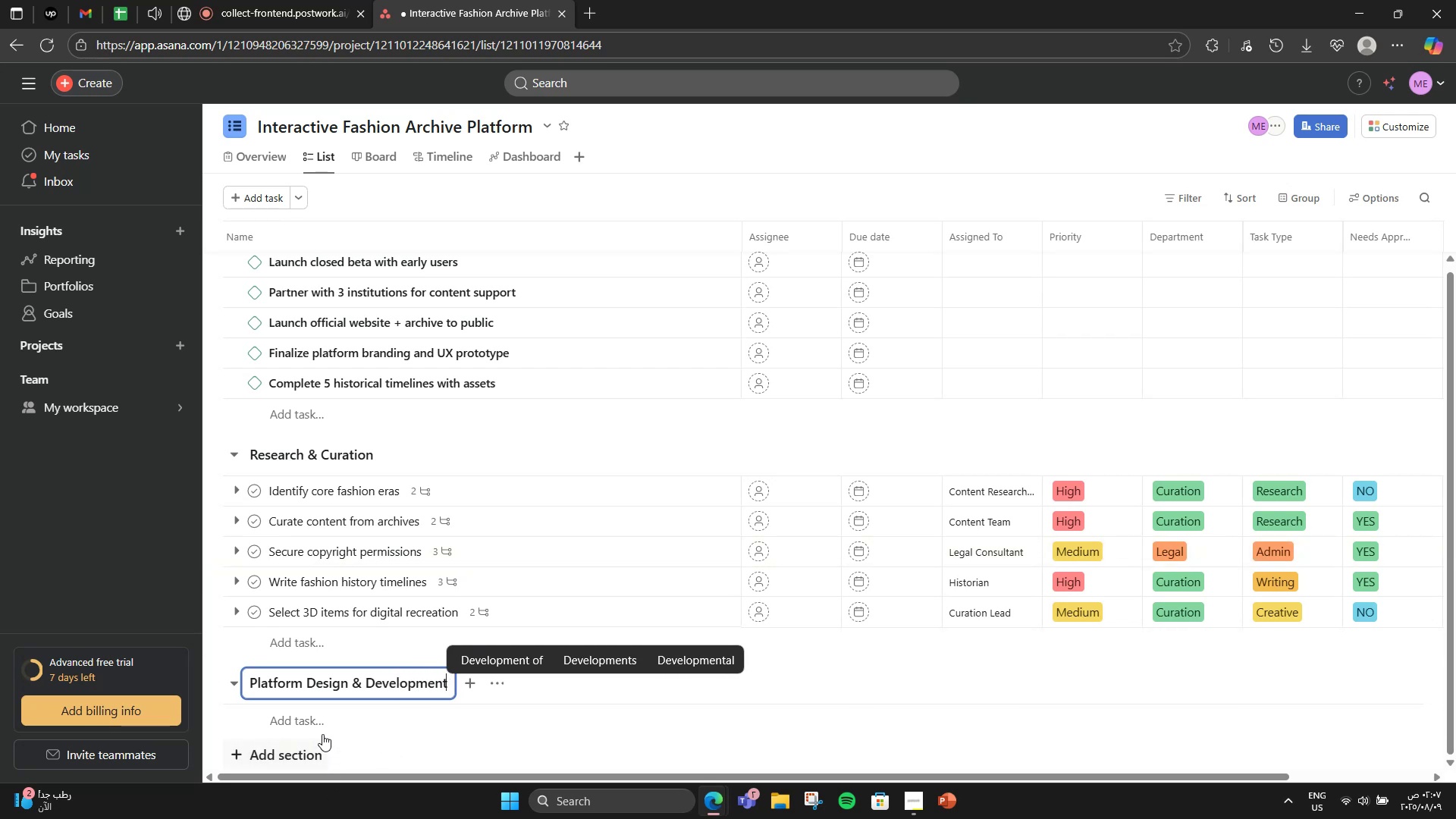 
left_click([322, 727])
 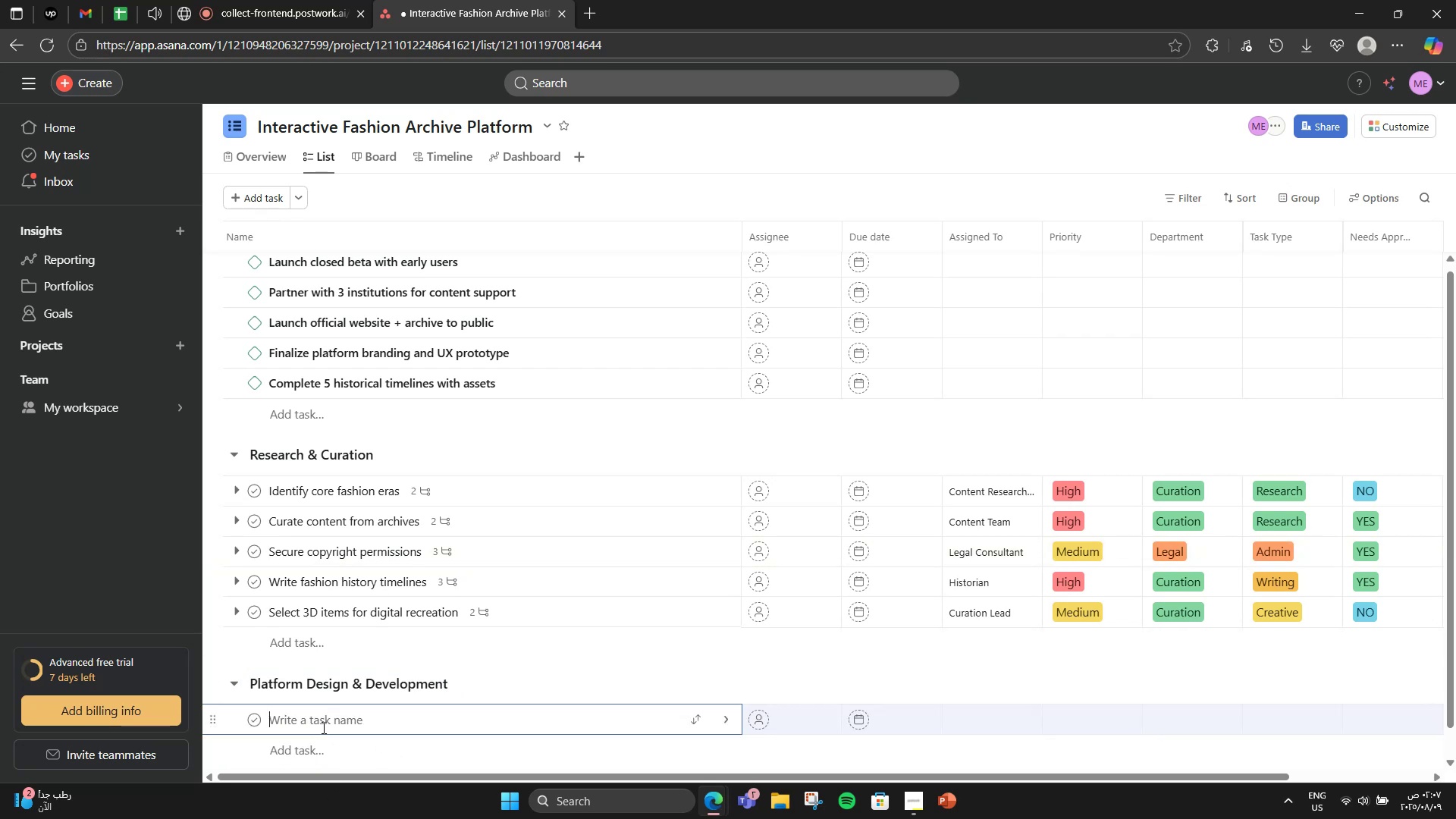 
type(Build platform wireframes)
 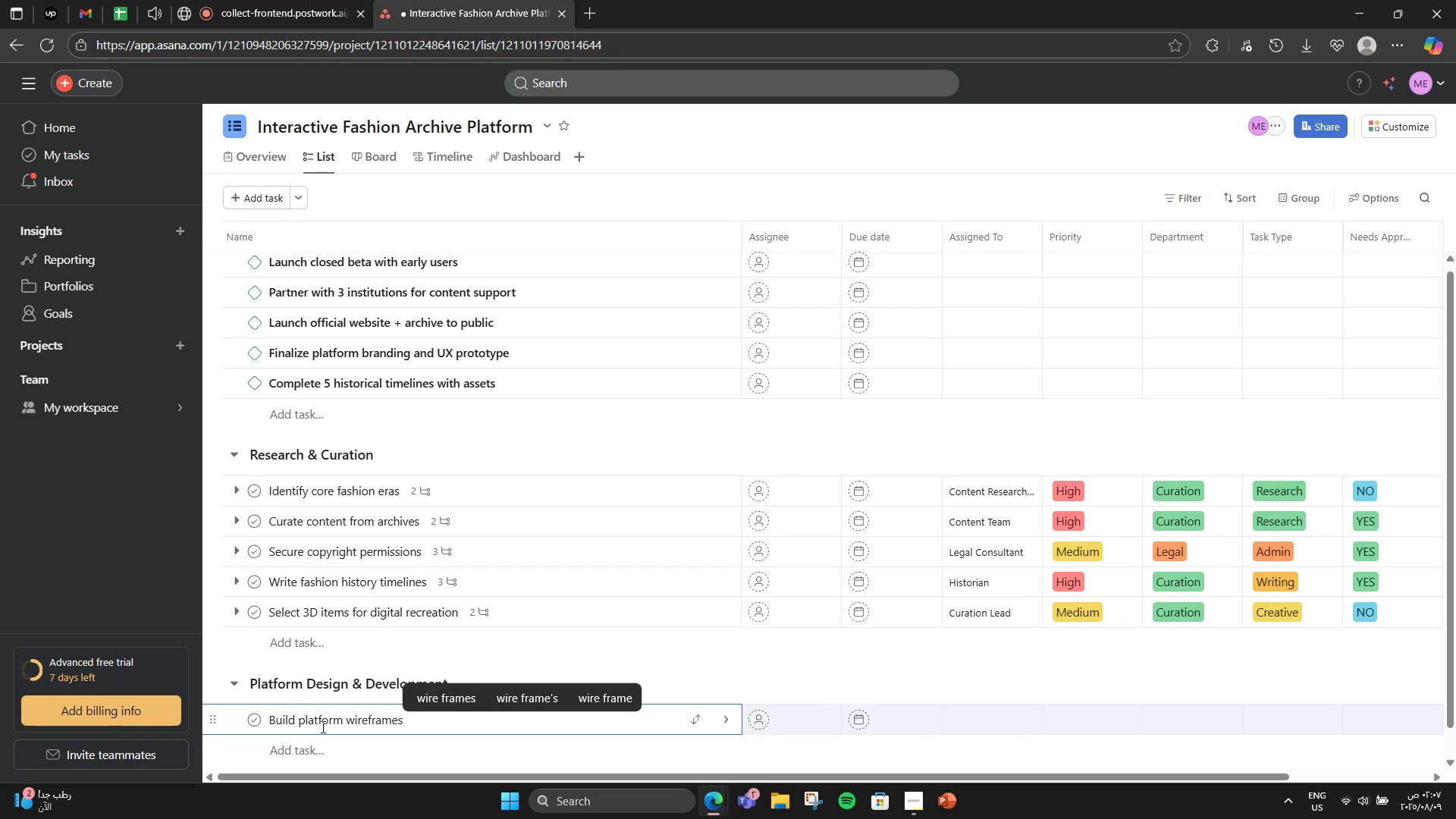 
key(Enter)
 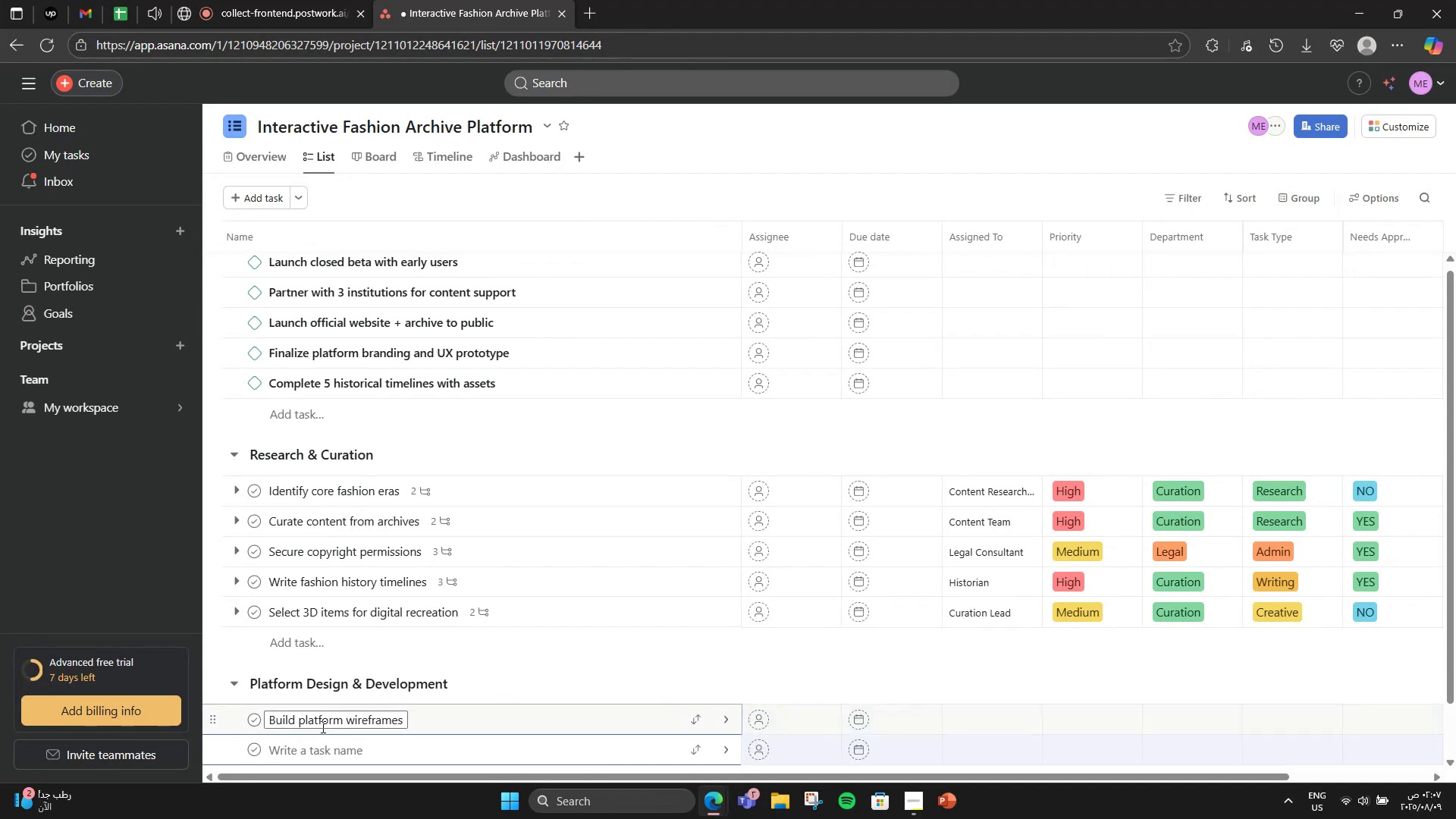 
type(Develop archive backend)
 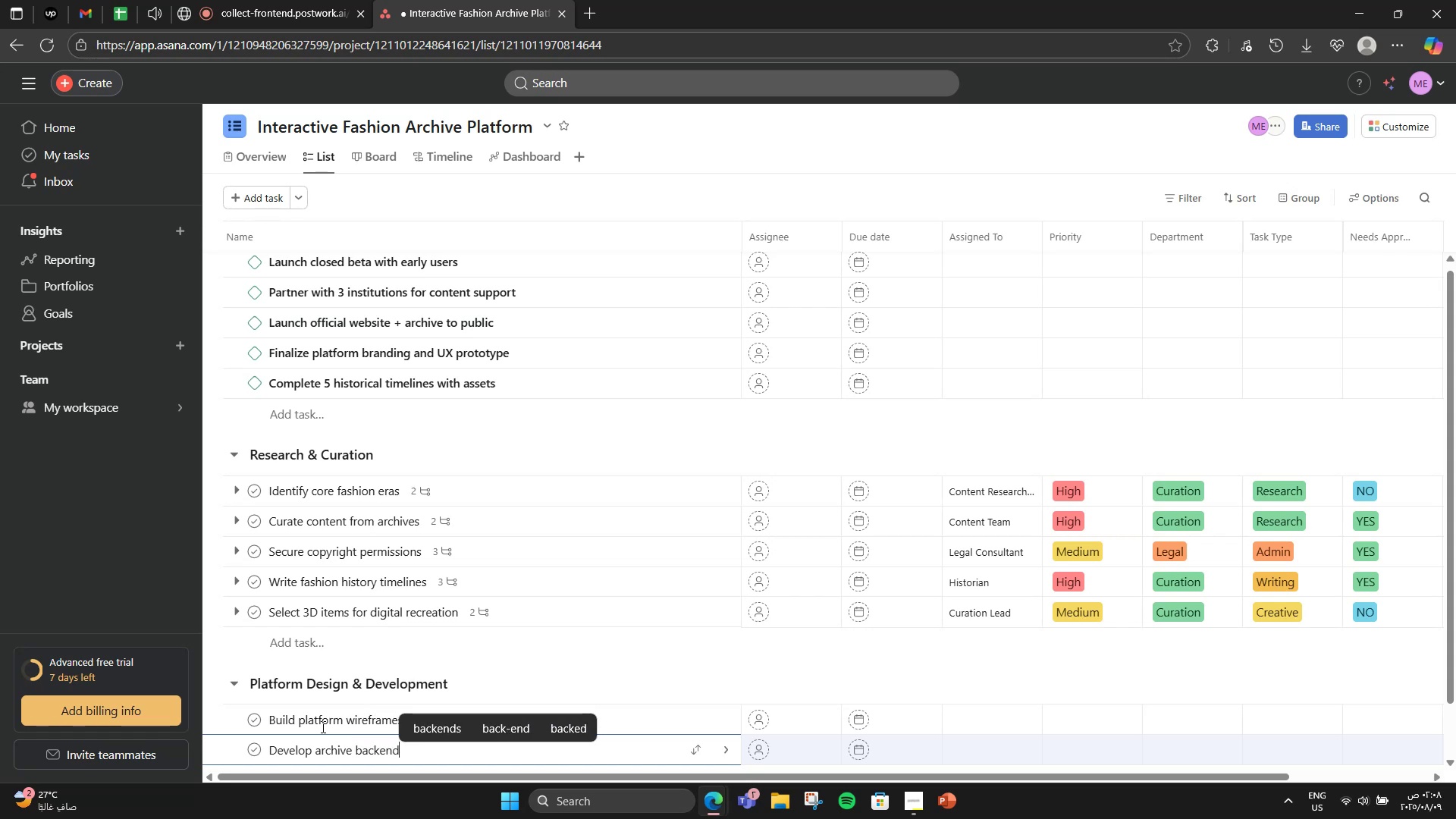 
key(Enter)
 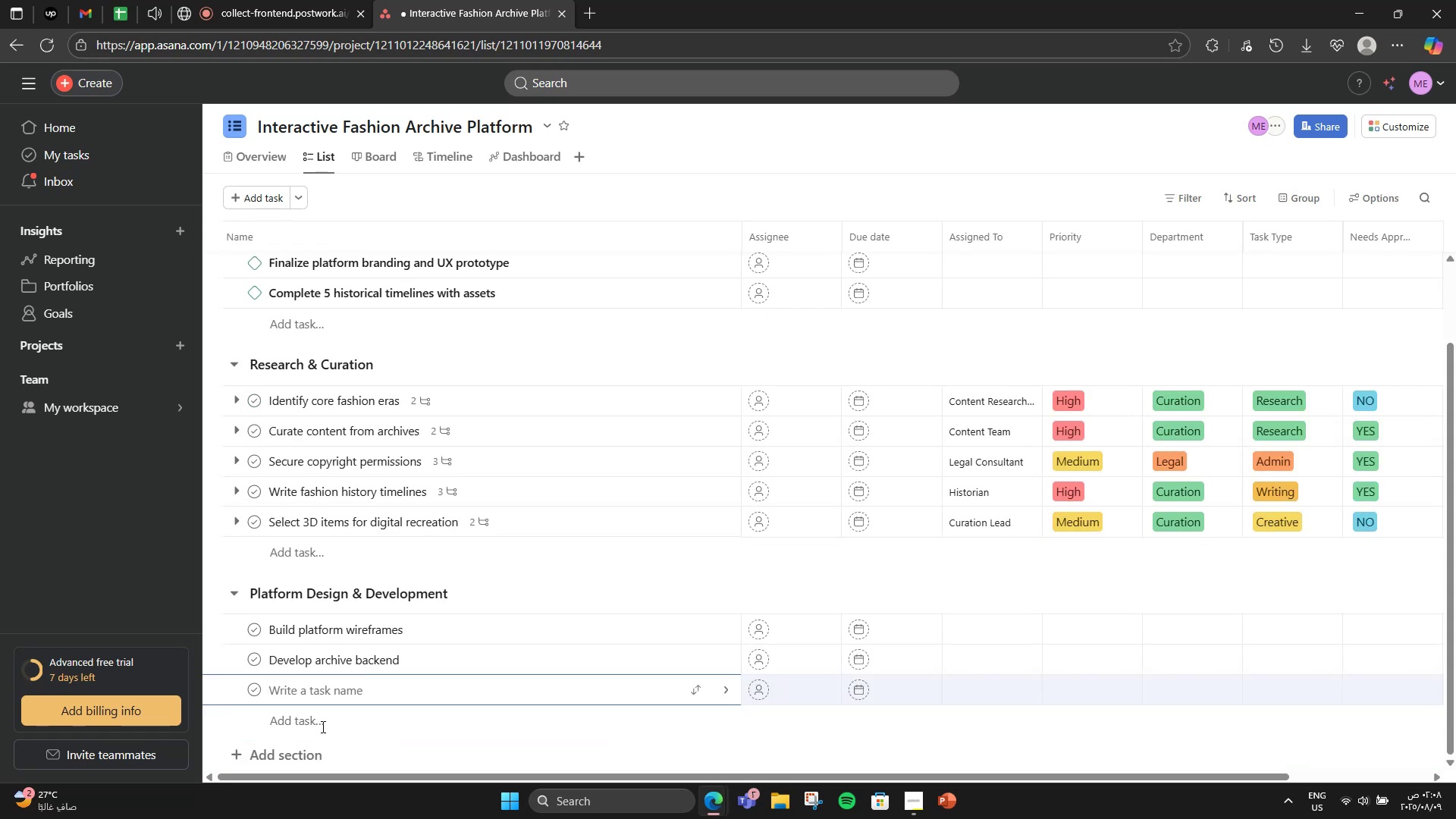 
type(Design r)
key(Backspace)
type(responsive user interface )
key(Backspace)
 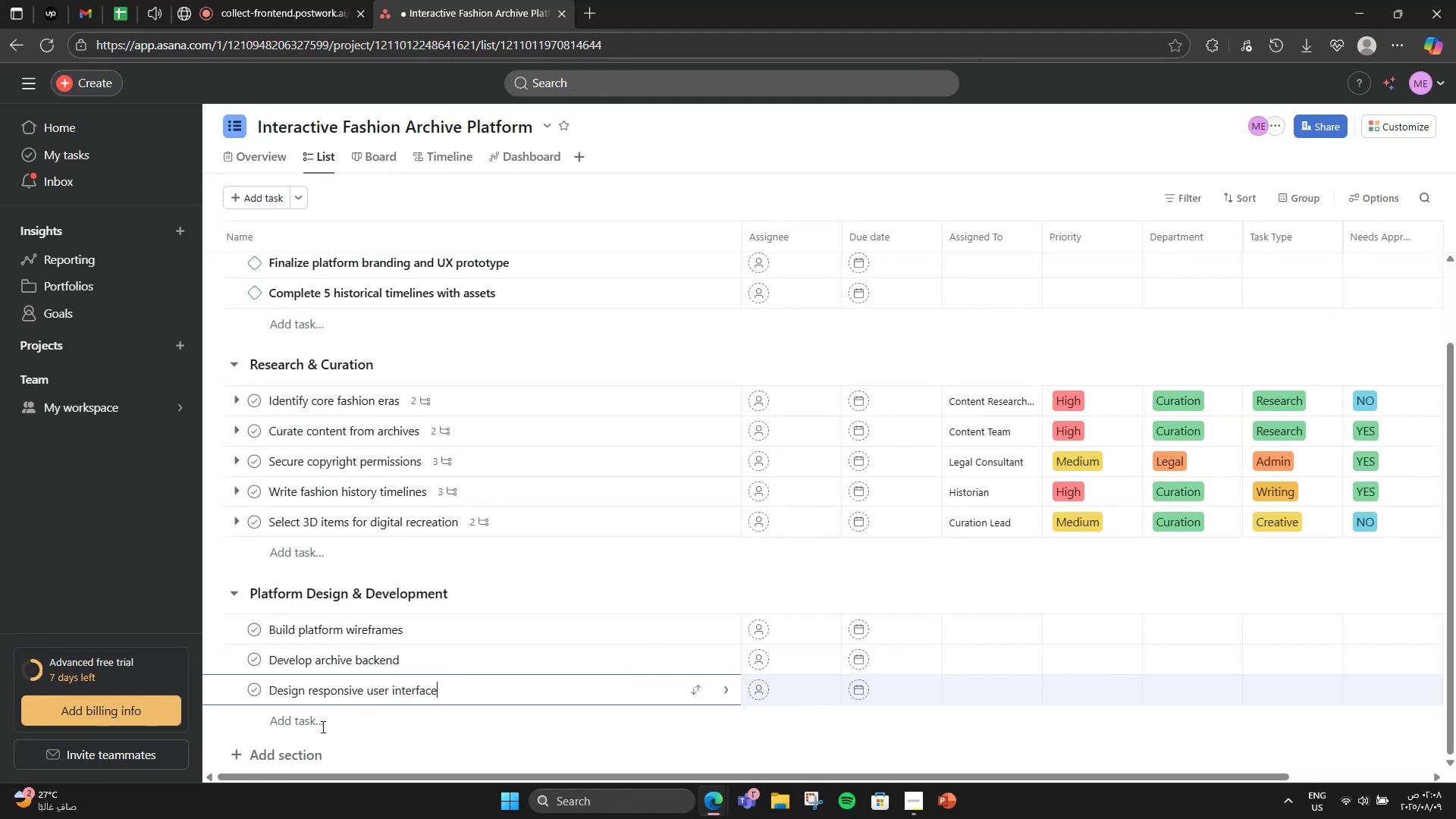 
key(Enter)
 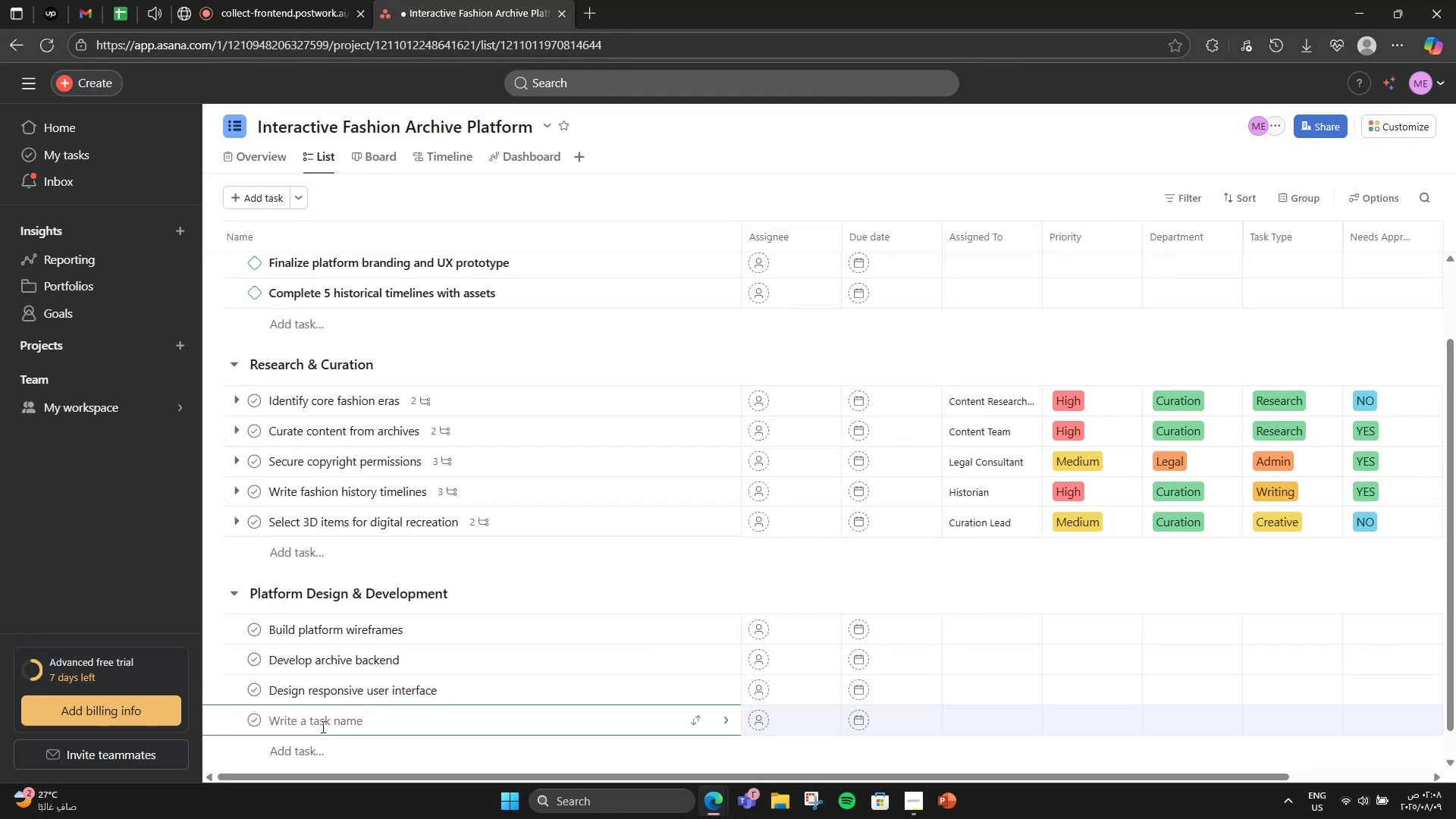 
type(Imo=plement )
 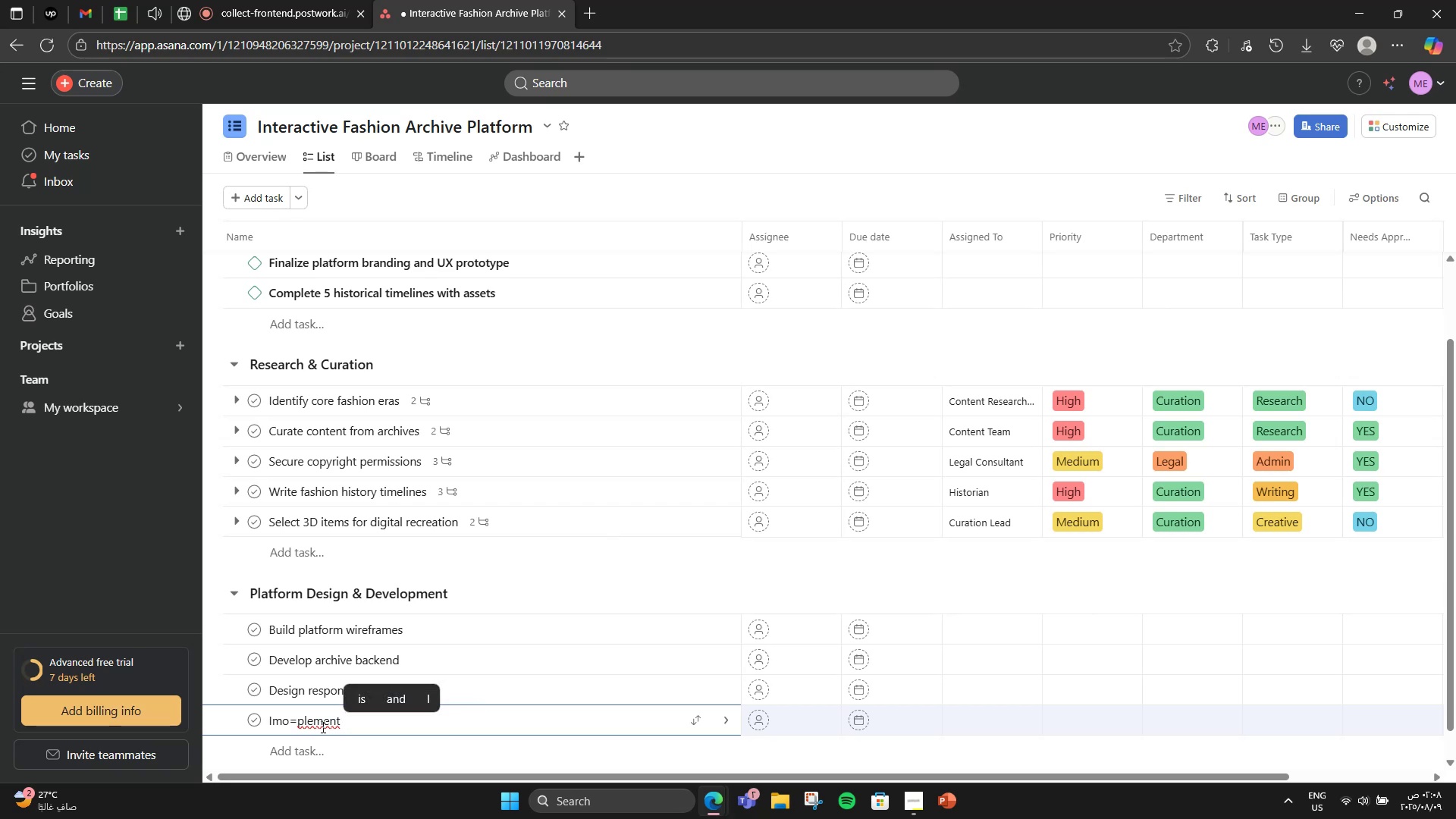 
hold_key(key=ArrowLeft, duration=0.8)
 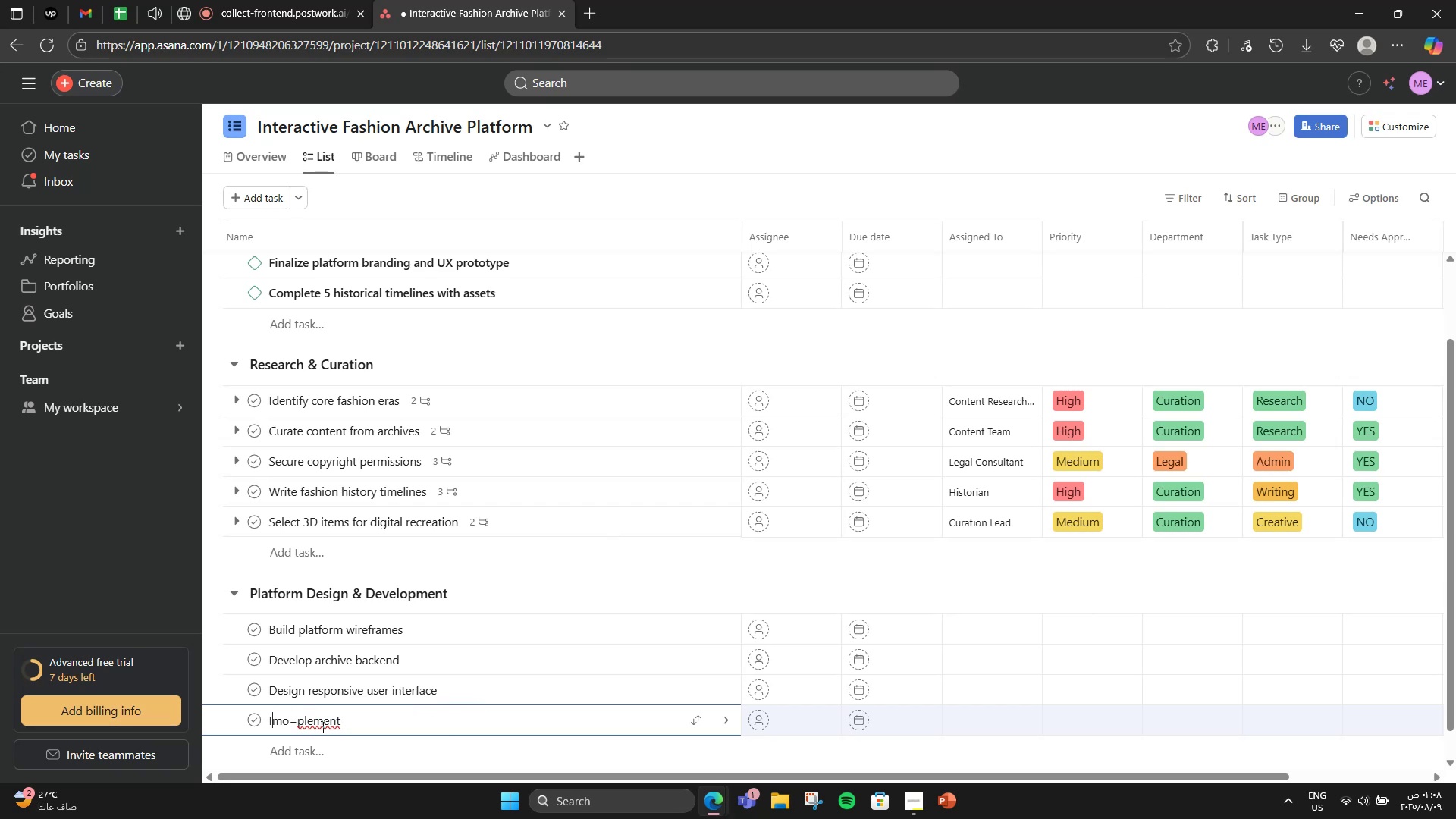 
key(ArrowRight)
 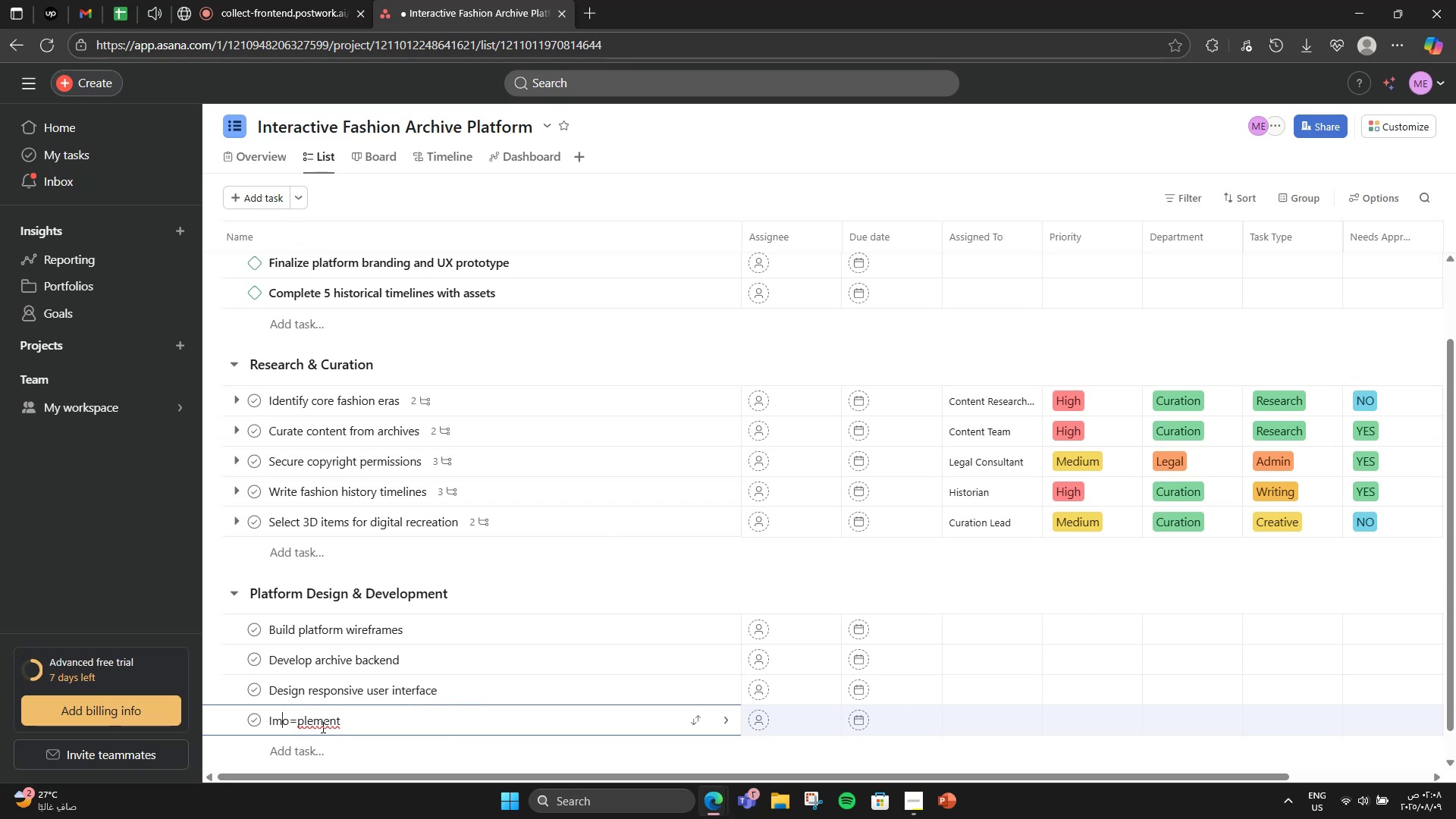 
key(ArrowRight)
 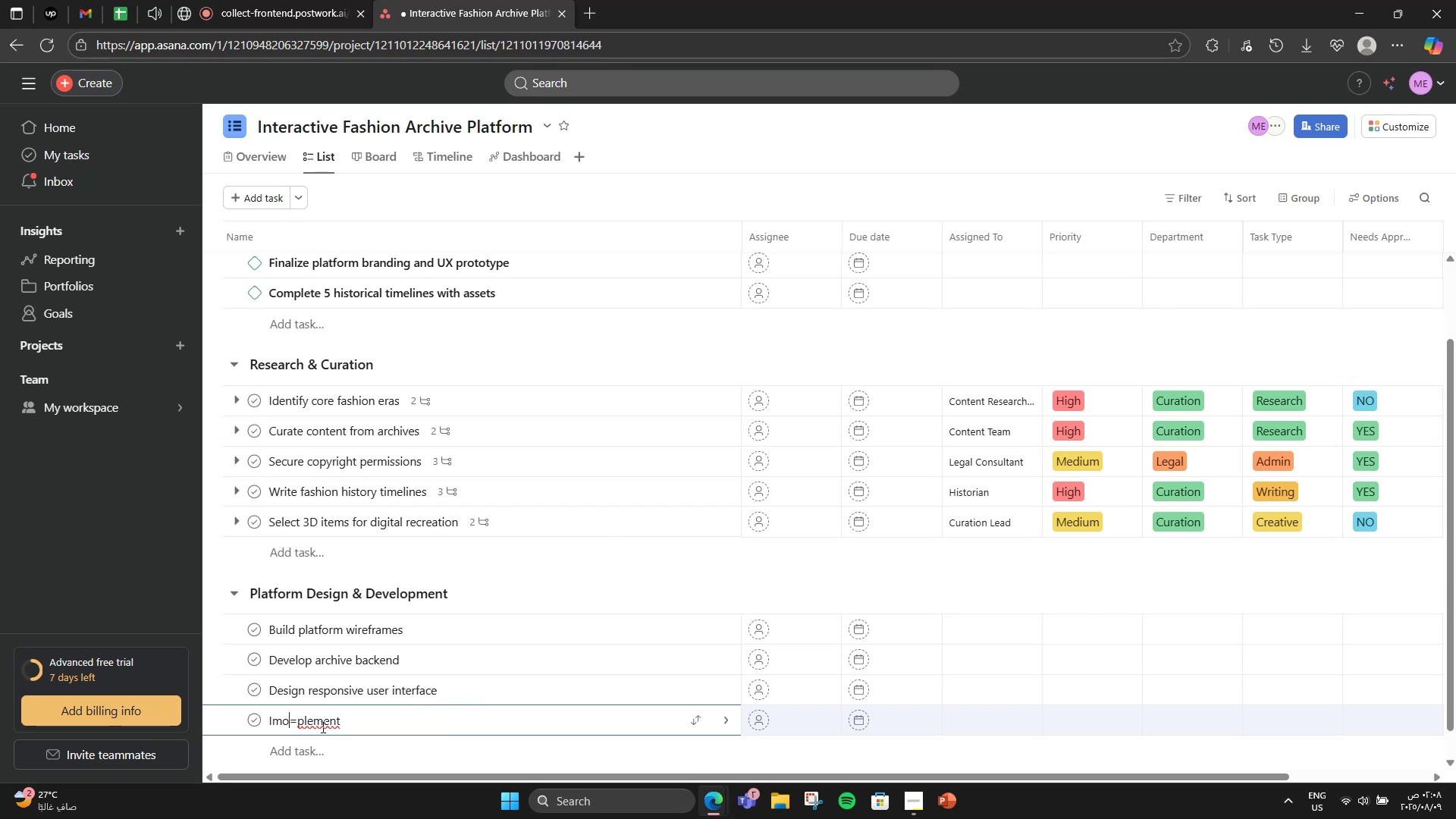 
key(ArrowRight)
 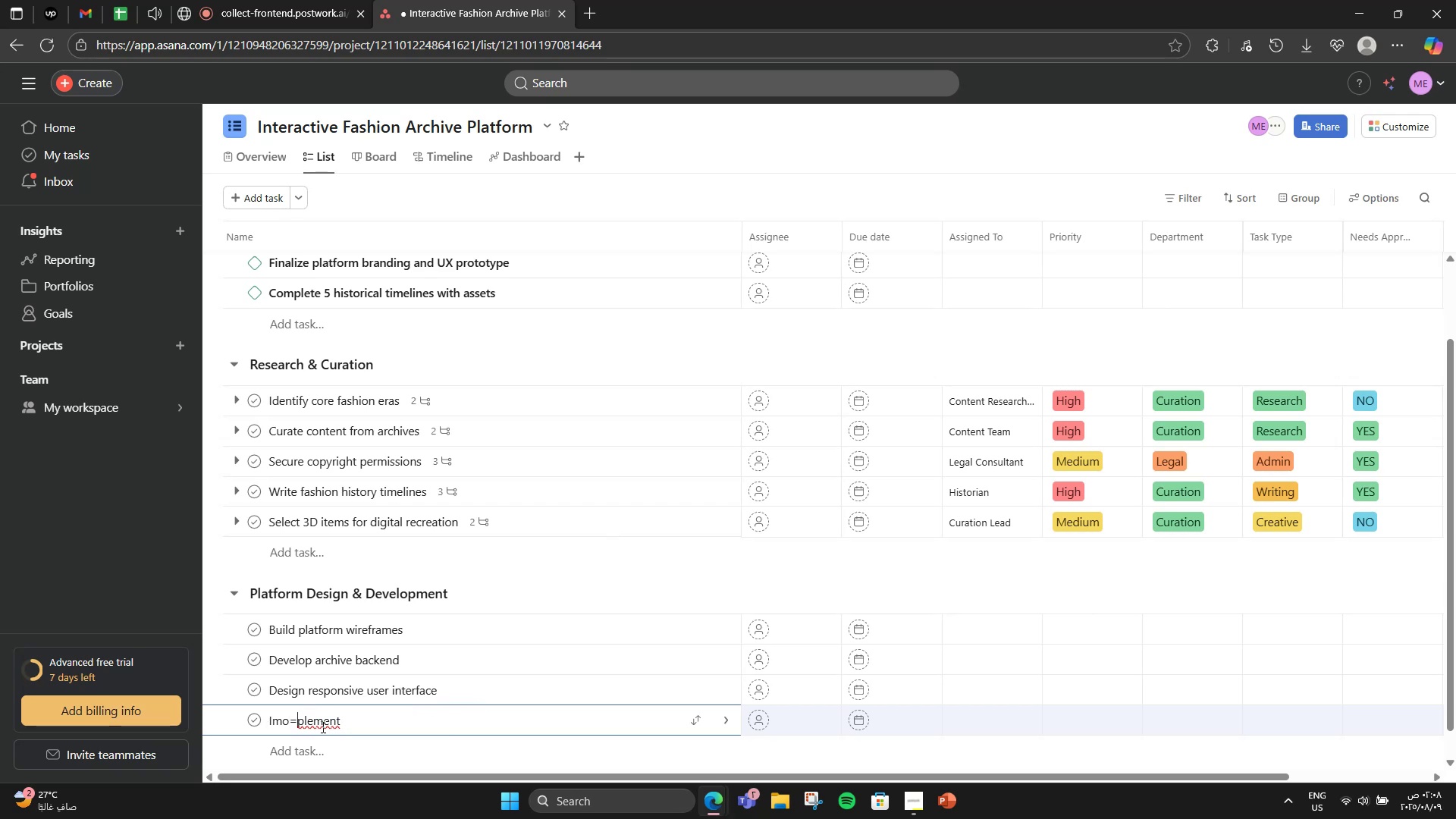 
key(Backspace)
 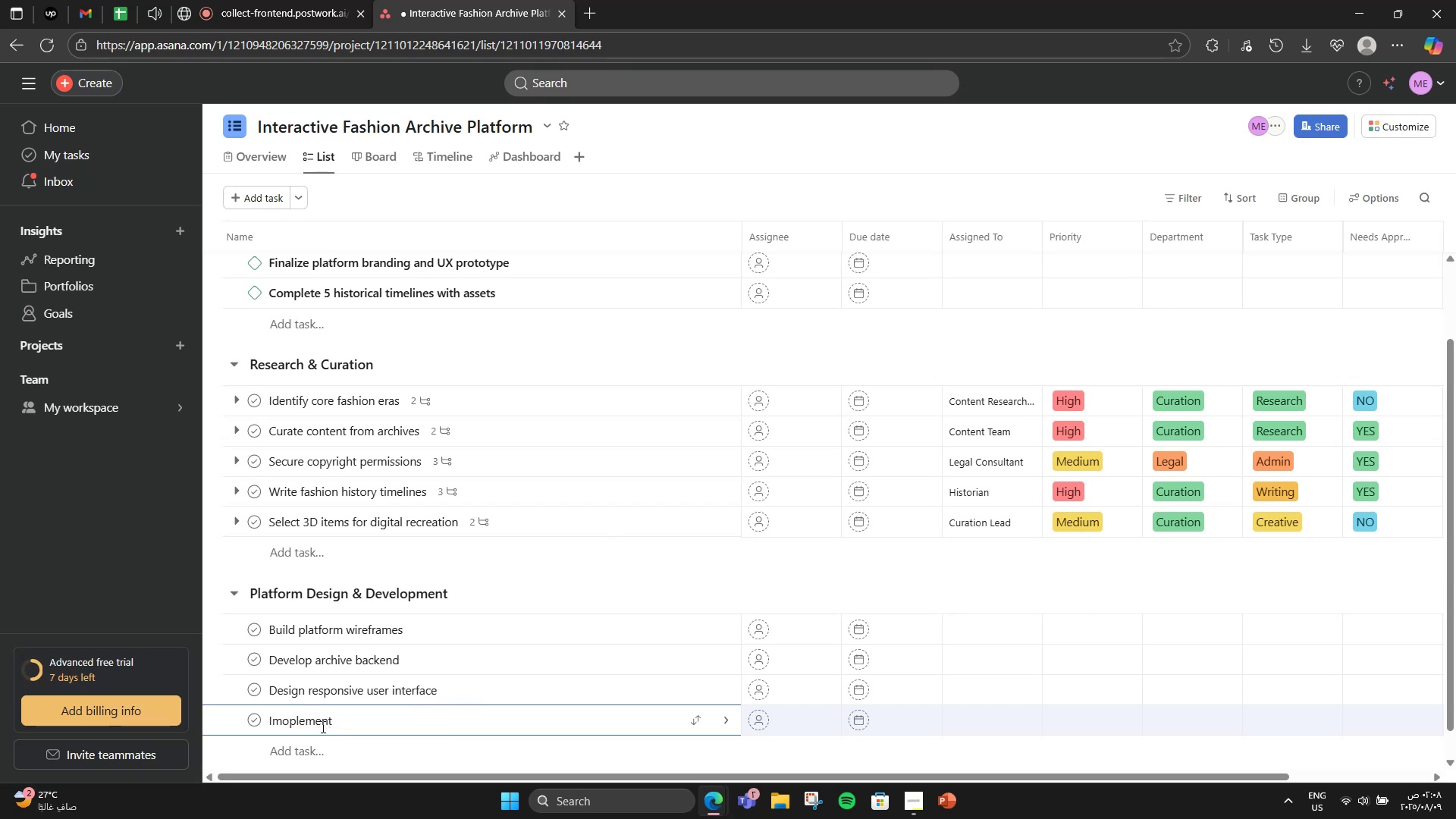 
key(Backspace)
 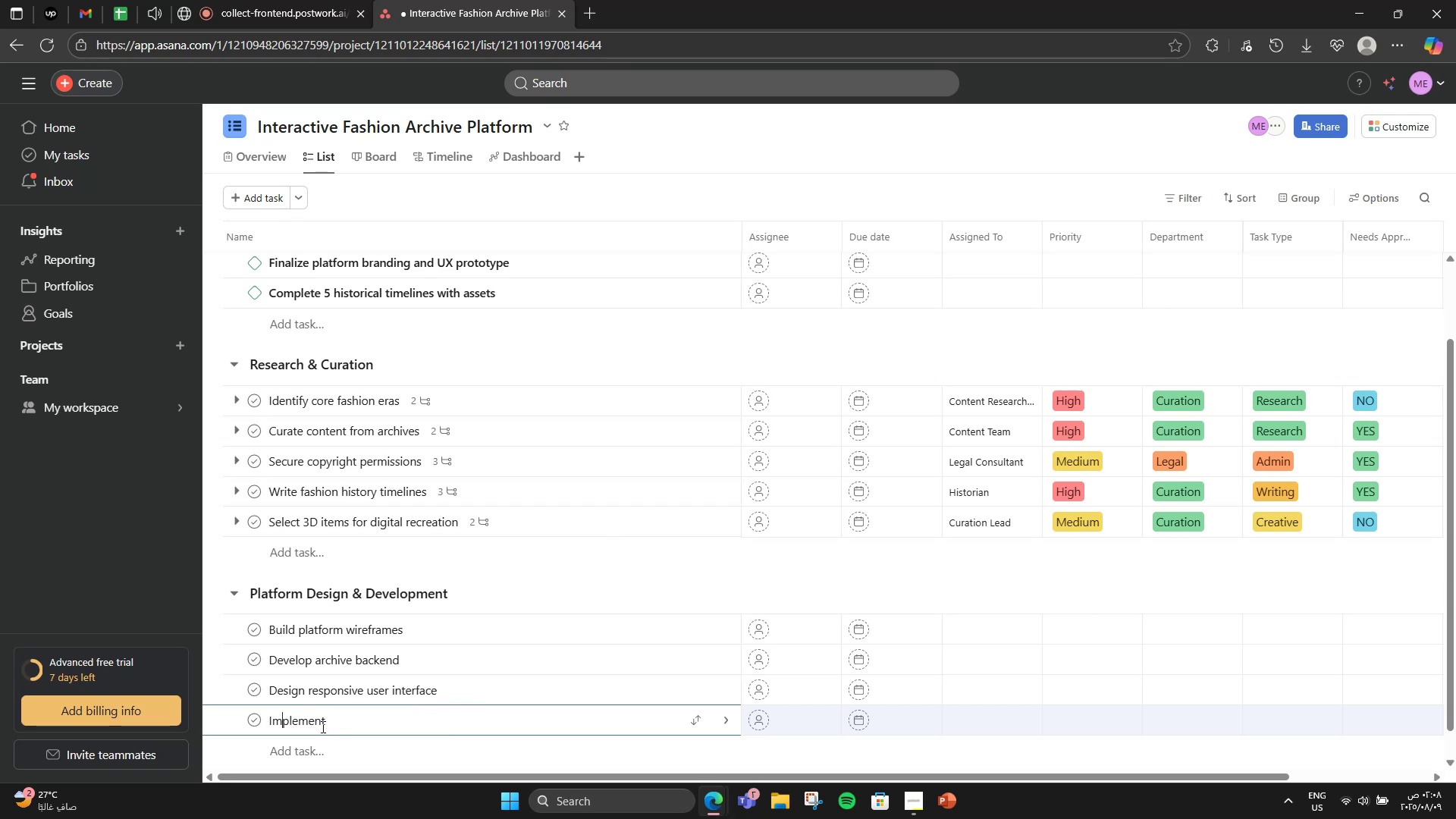 
hold_key(key=ArrowRight, duration=0.87)
 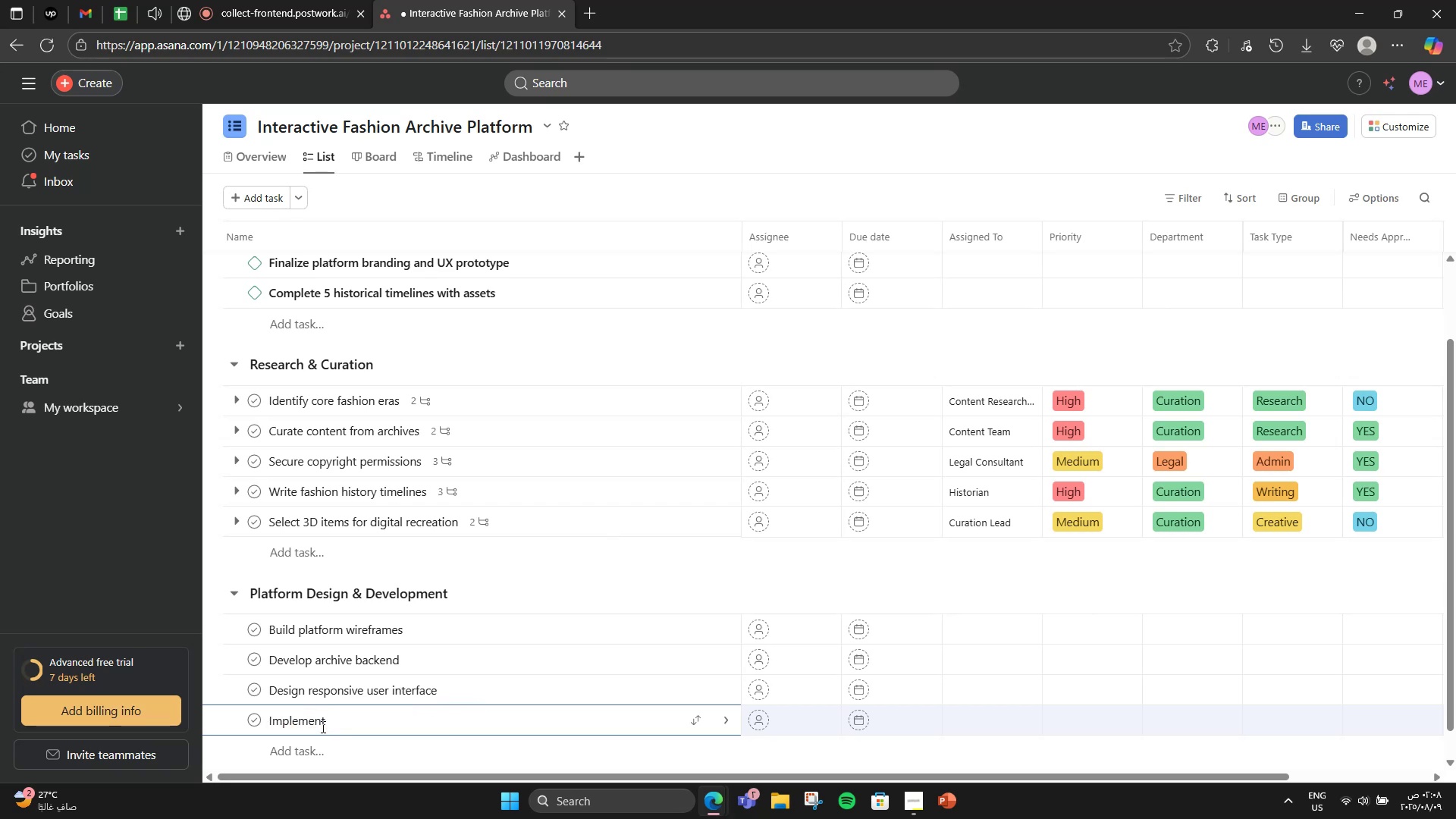 
type(3D gar)
 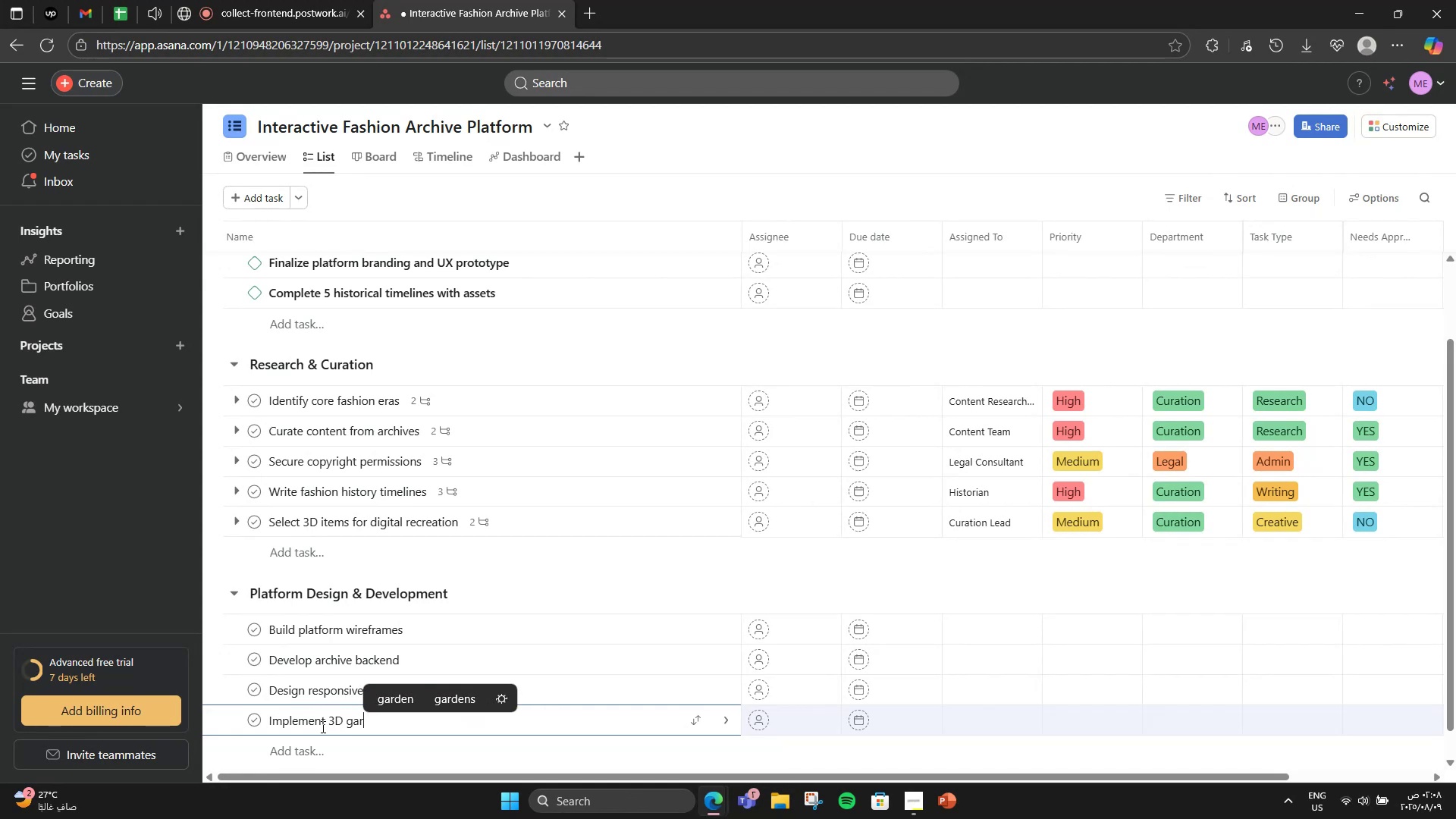 
type(ment viewer)
 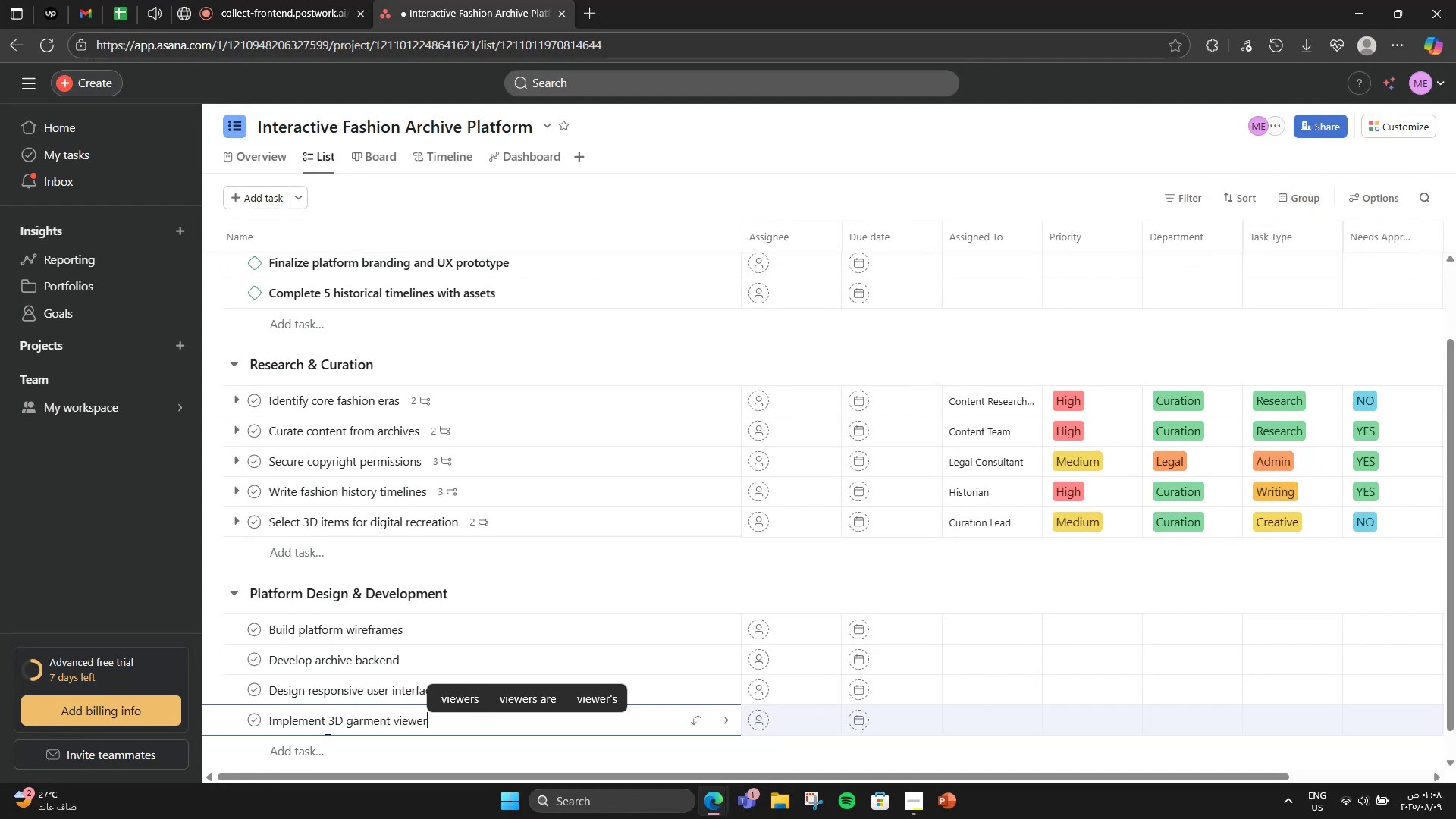 
key(Enter)
 